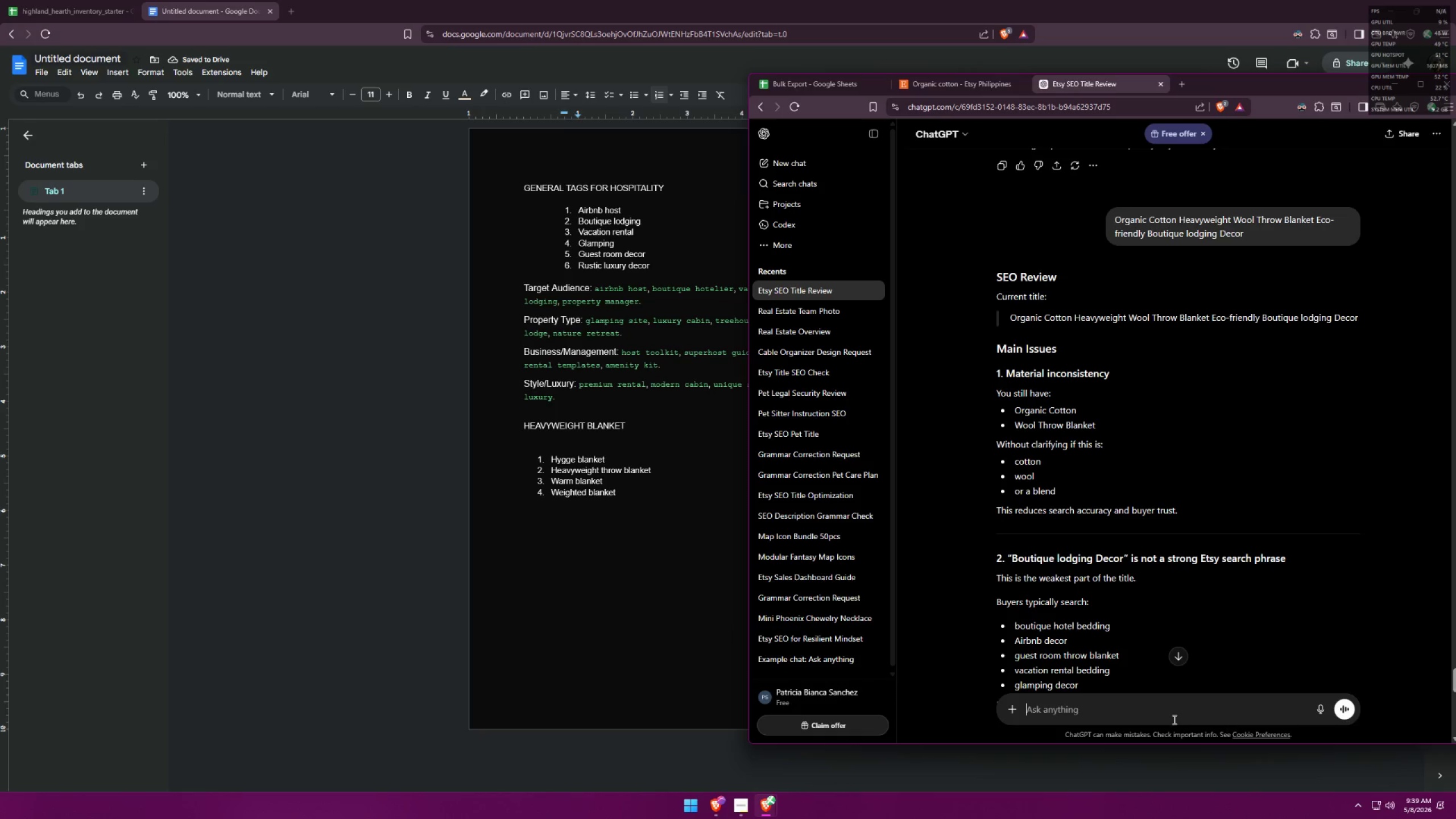 
key(Control+ControlLeft)
 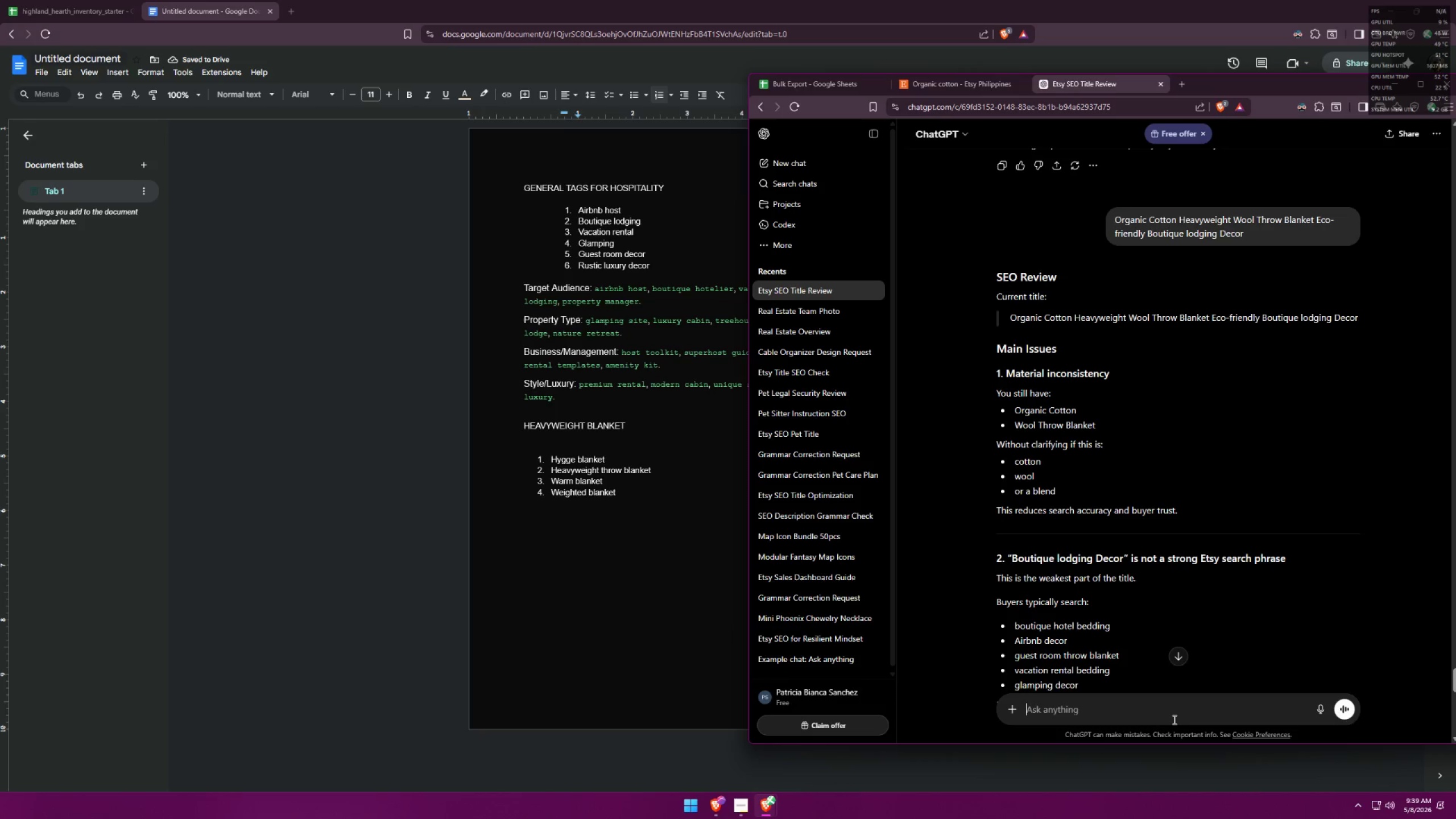 
key(Control+V)
 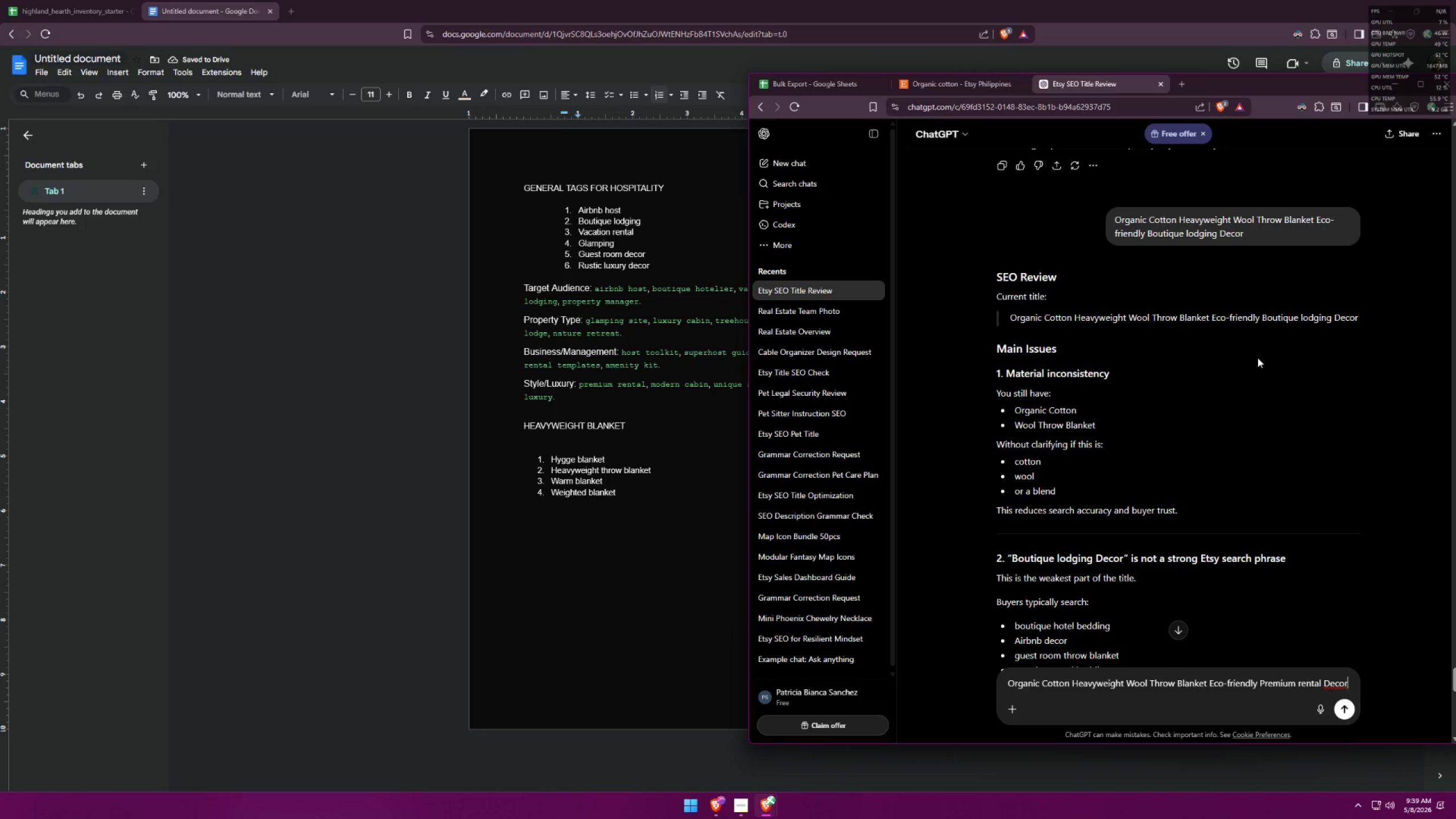 
left_click_drag(start_coordinate=[1262, 244], to_coordinate=[1054, 206])
 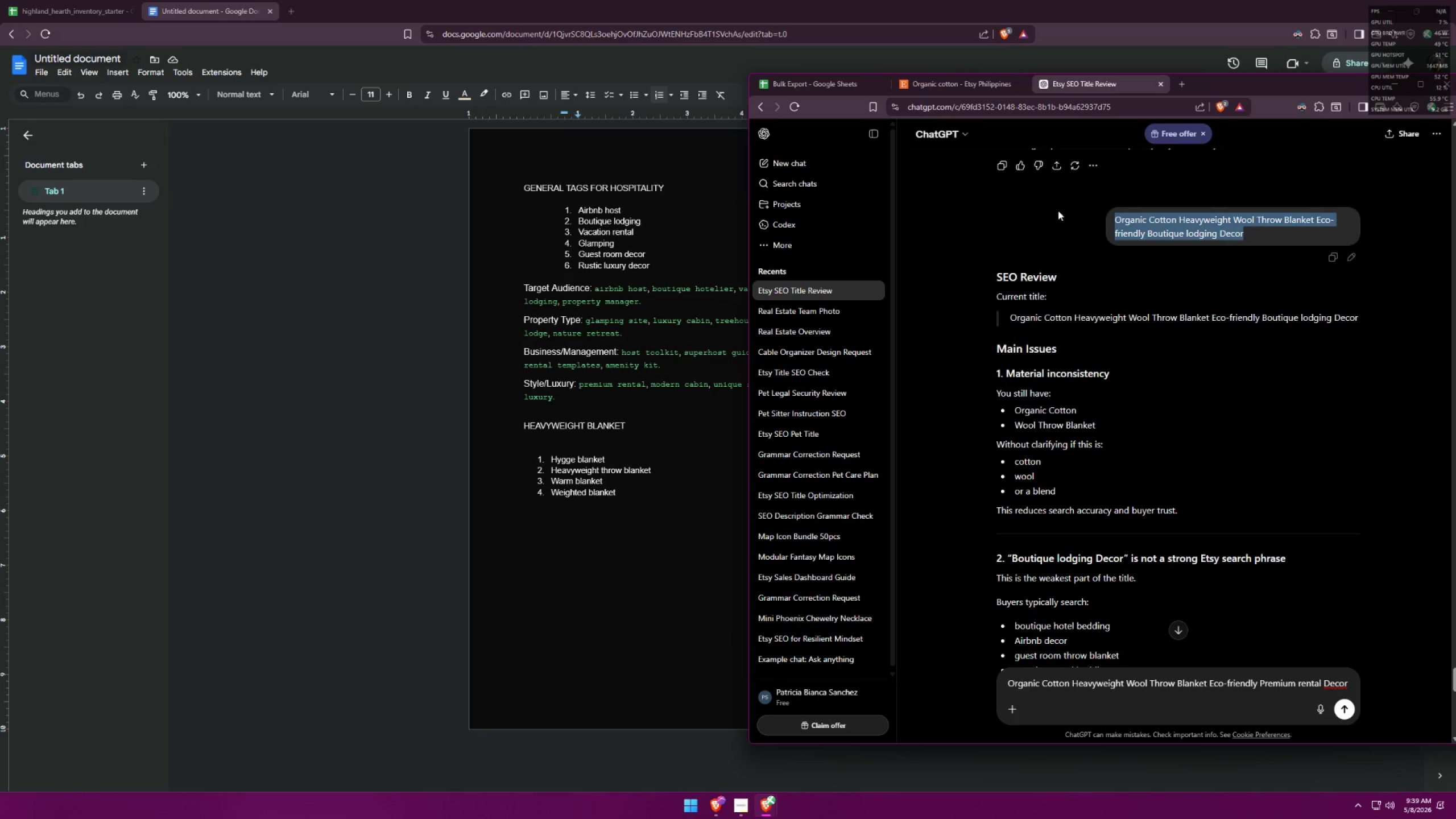 
key(Control+C)
 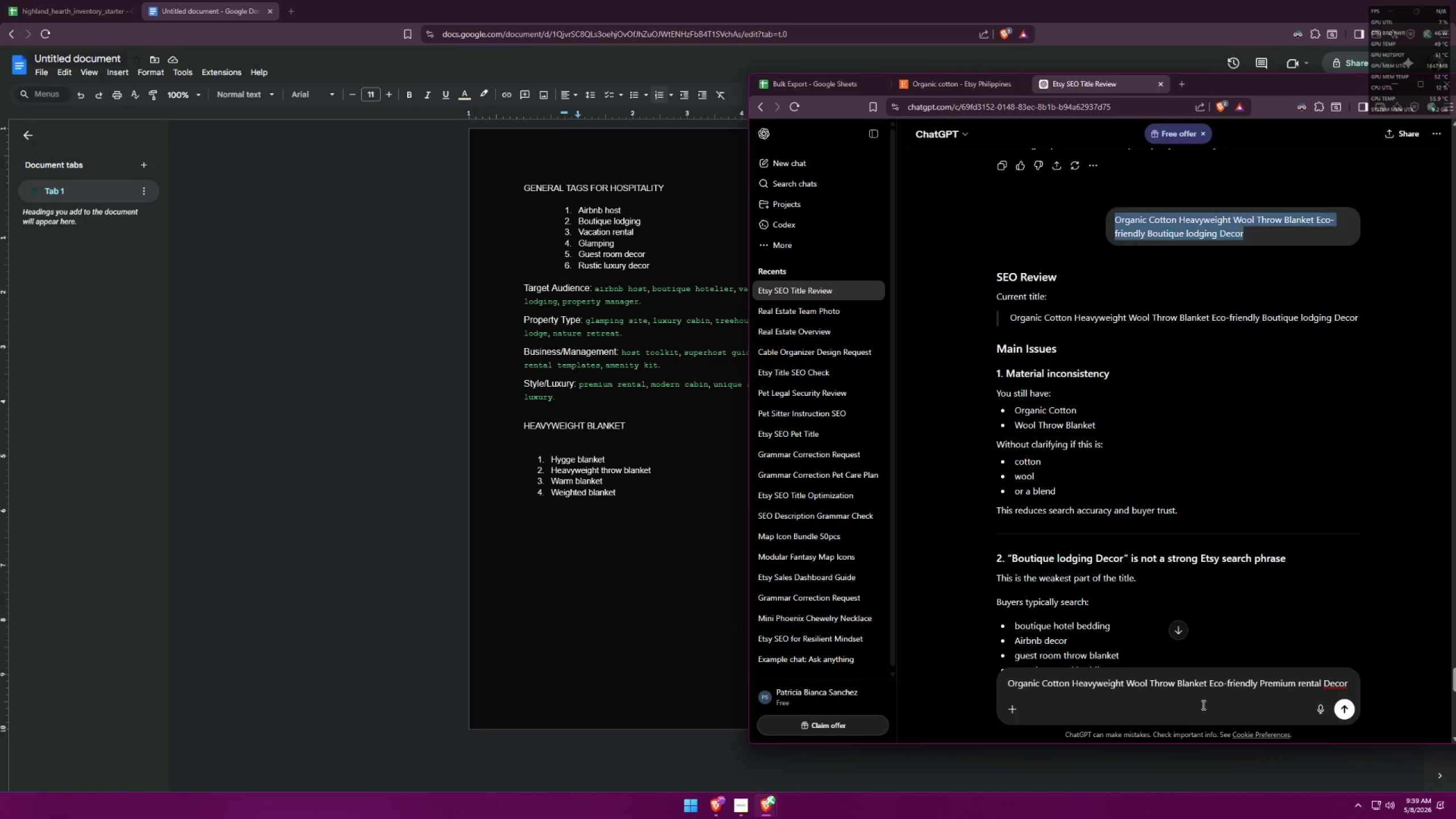 
key(Control+A)
 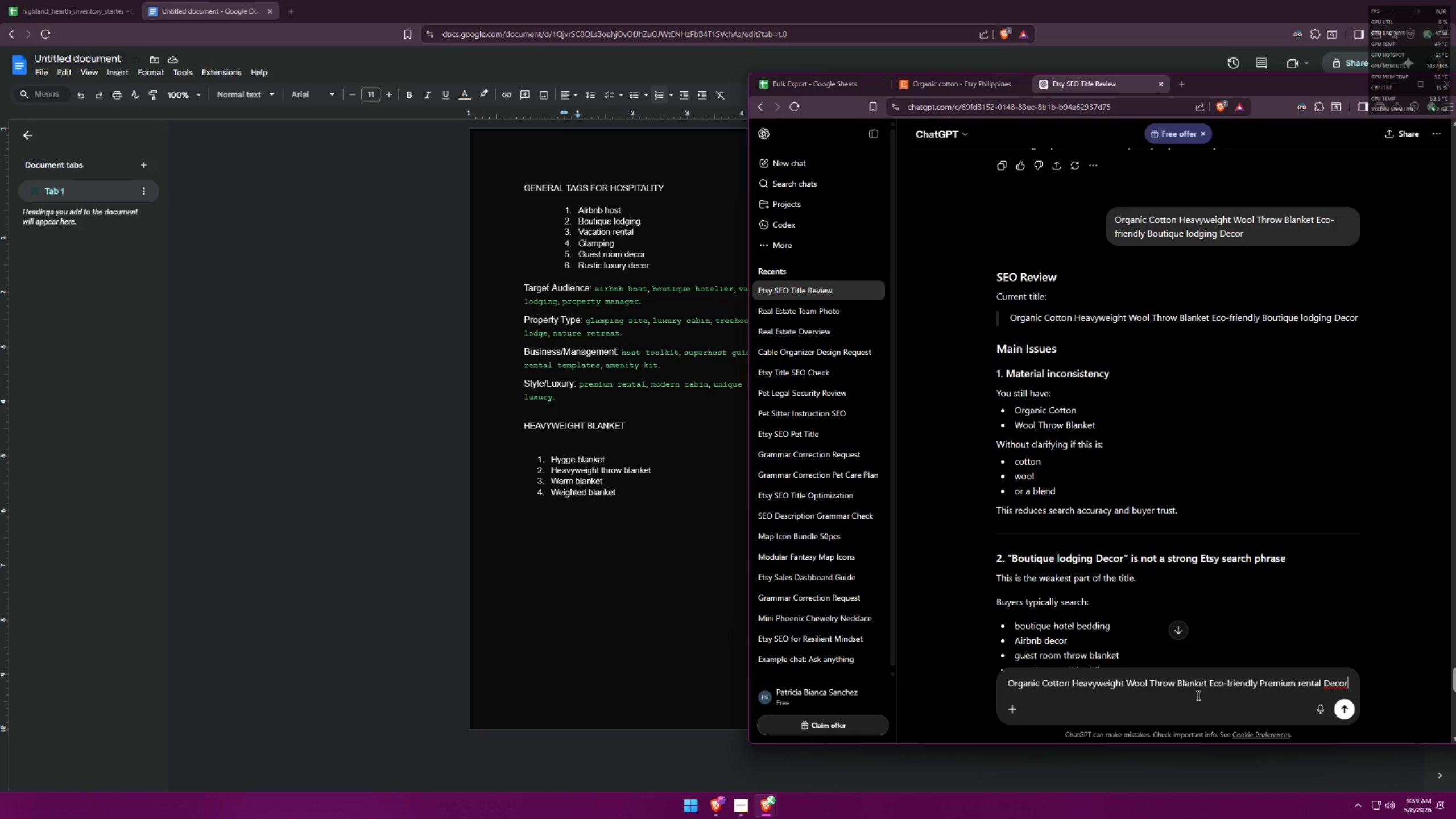 
left_click([1198, 692])
 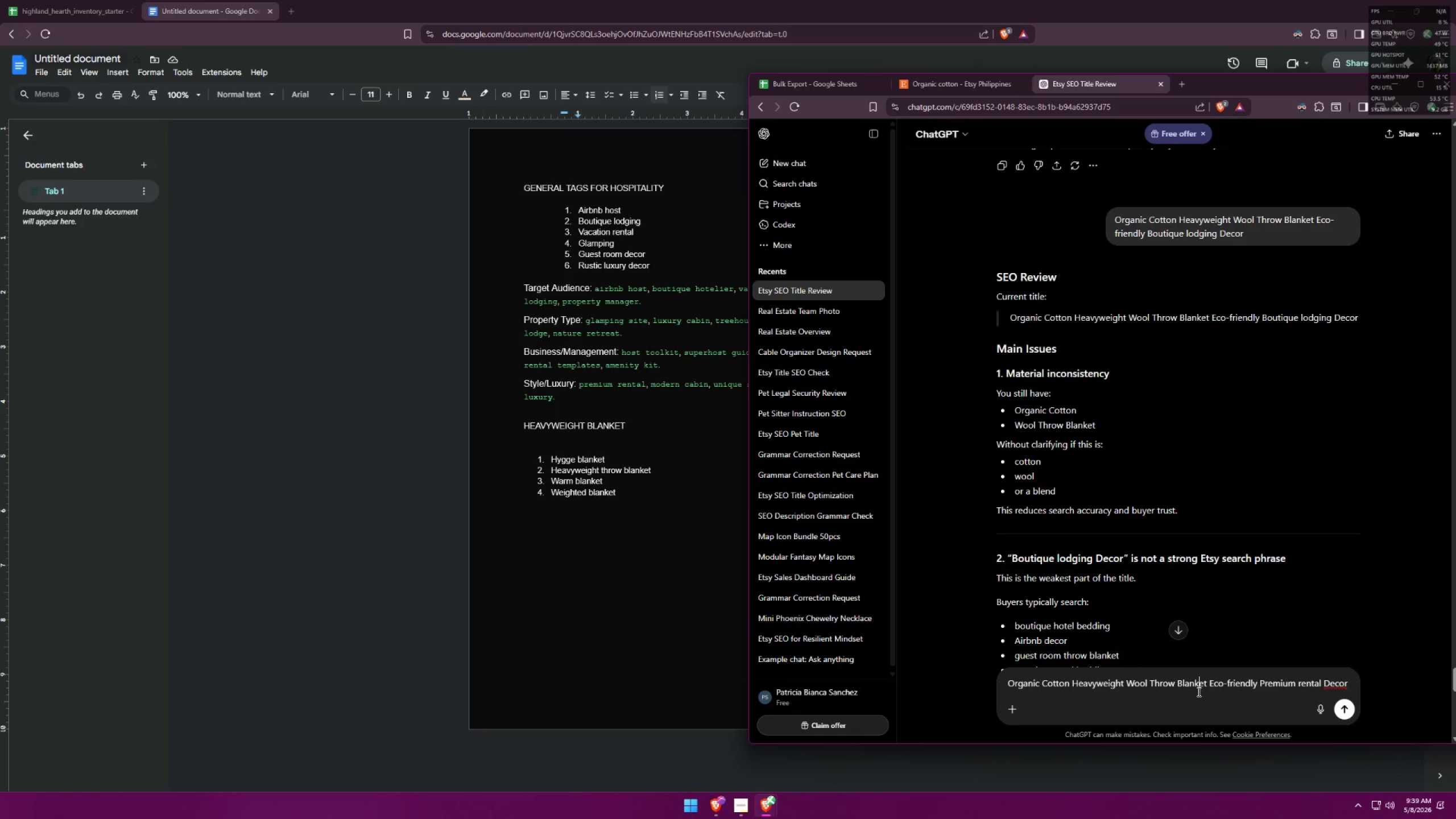 
key(Control+A)
 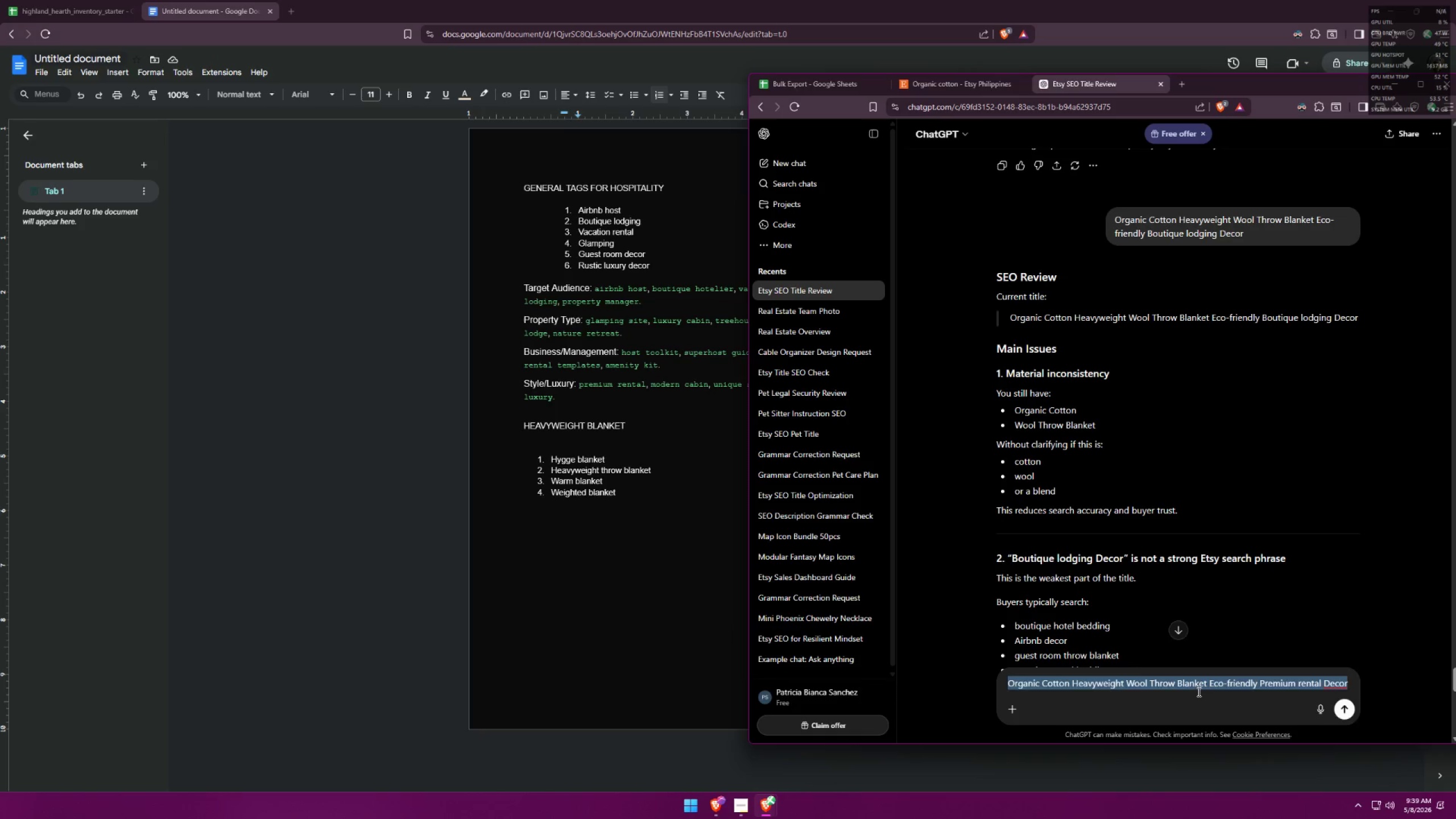 
key(Control+V)
 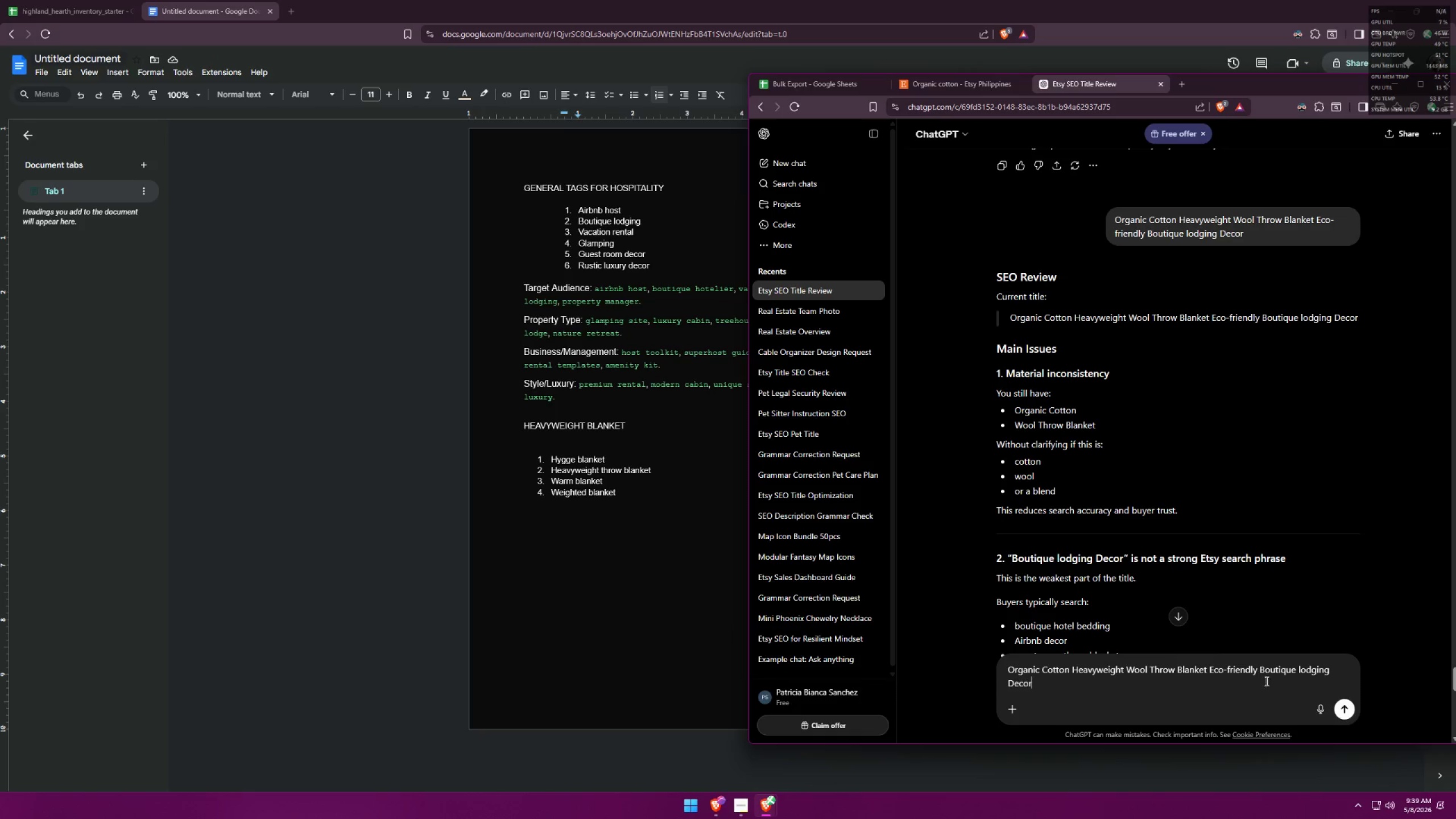 
left_click_drag(start_coordinate=[1261, 669], to_coordinate=[1356, 661])
 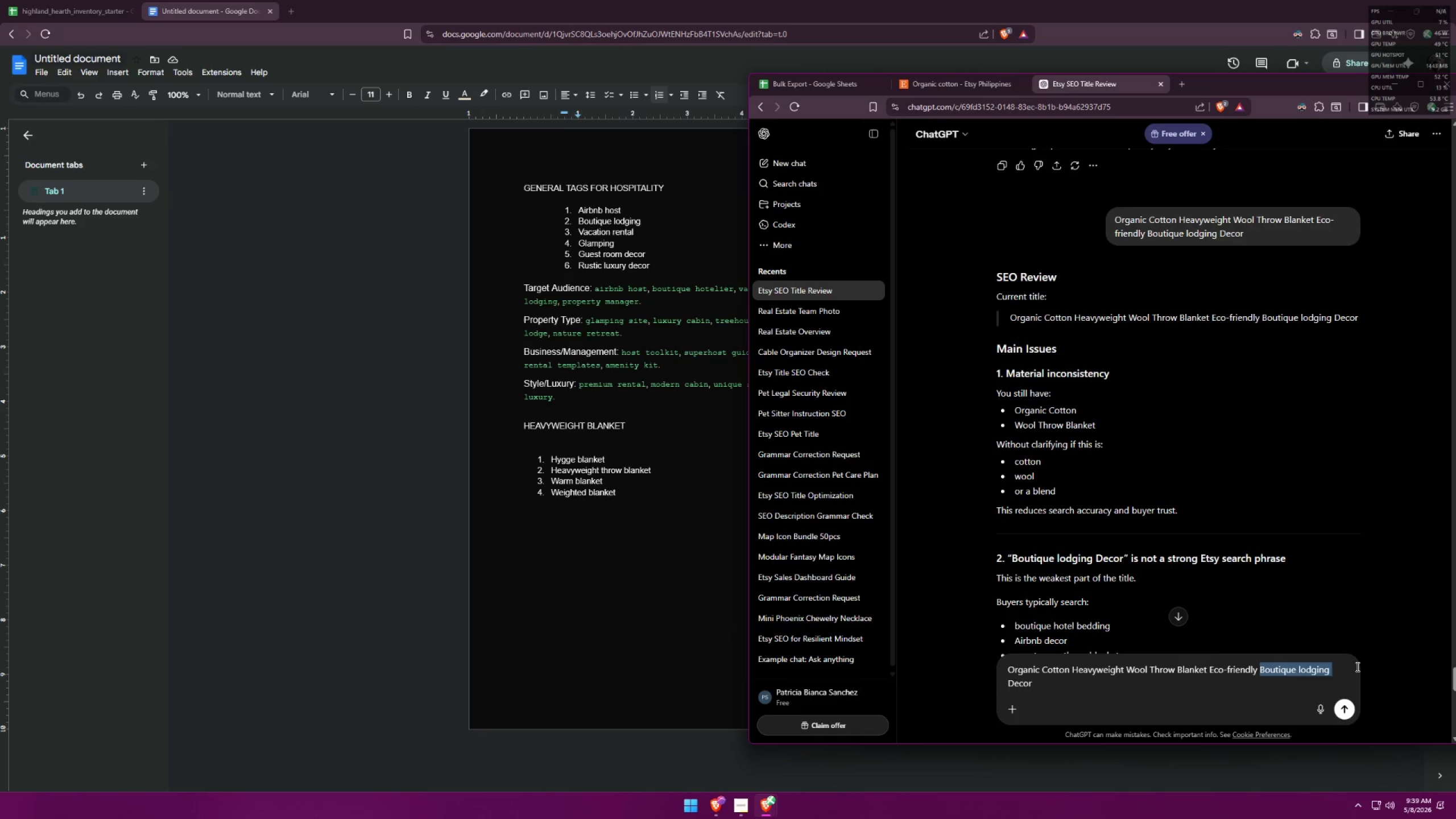 
type(Airbnb host )
 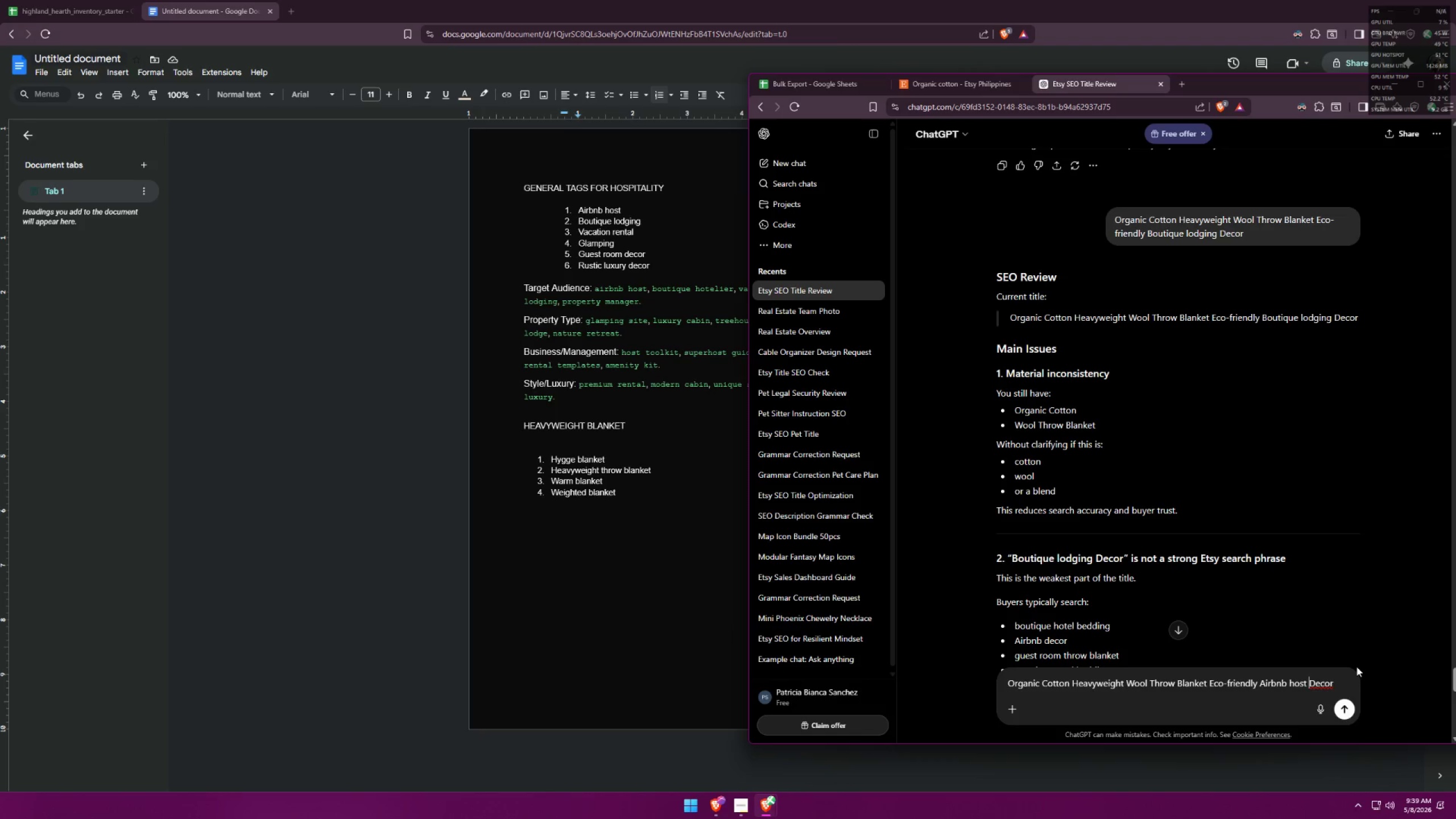 
key(Enter)
 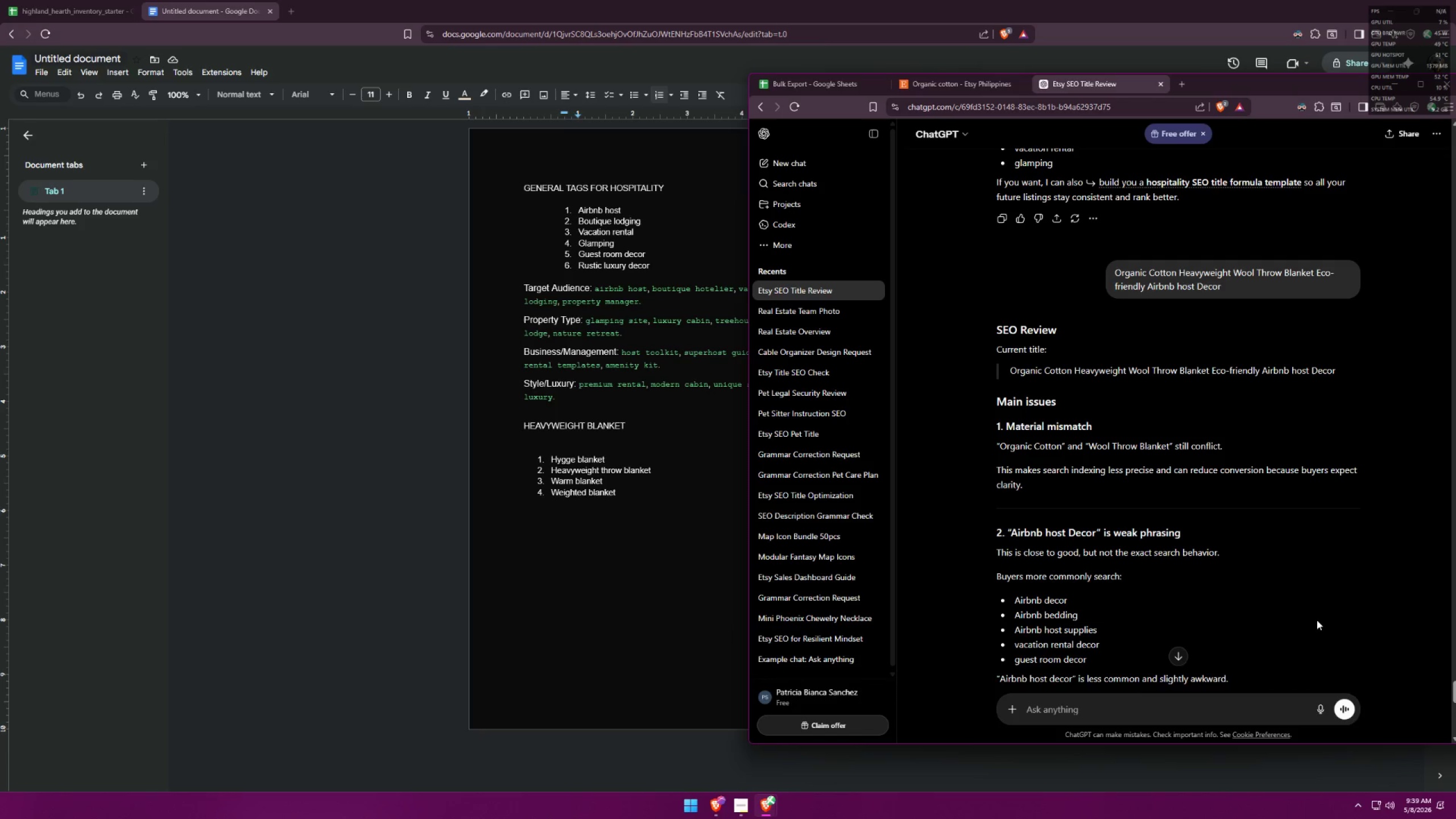 
wait(12.26)
 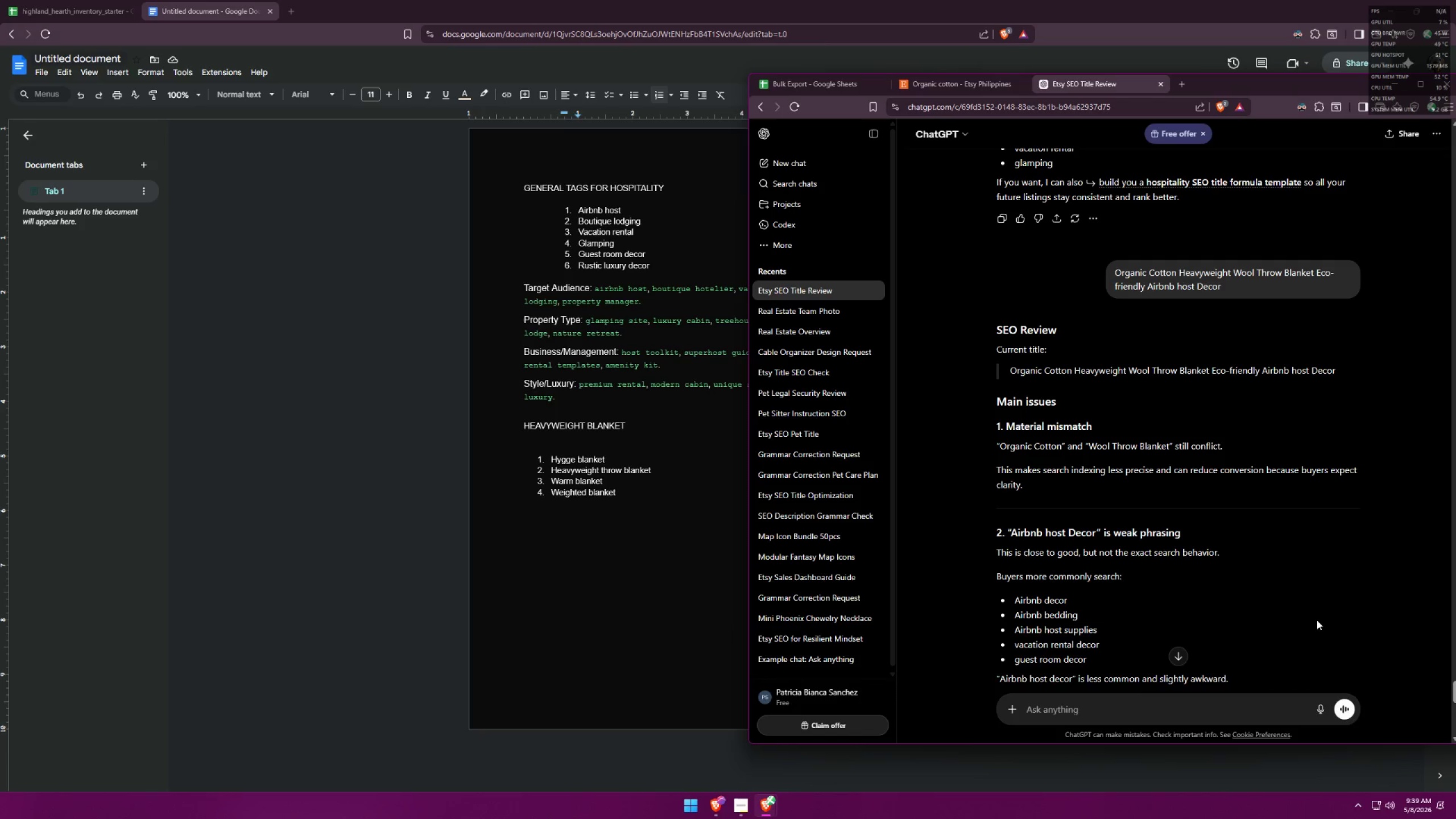 
left_click_drag(start_coordinate=[1228, 281], to_coordinate=[1091, 261])
 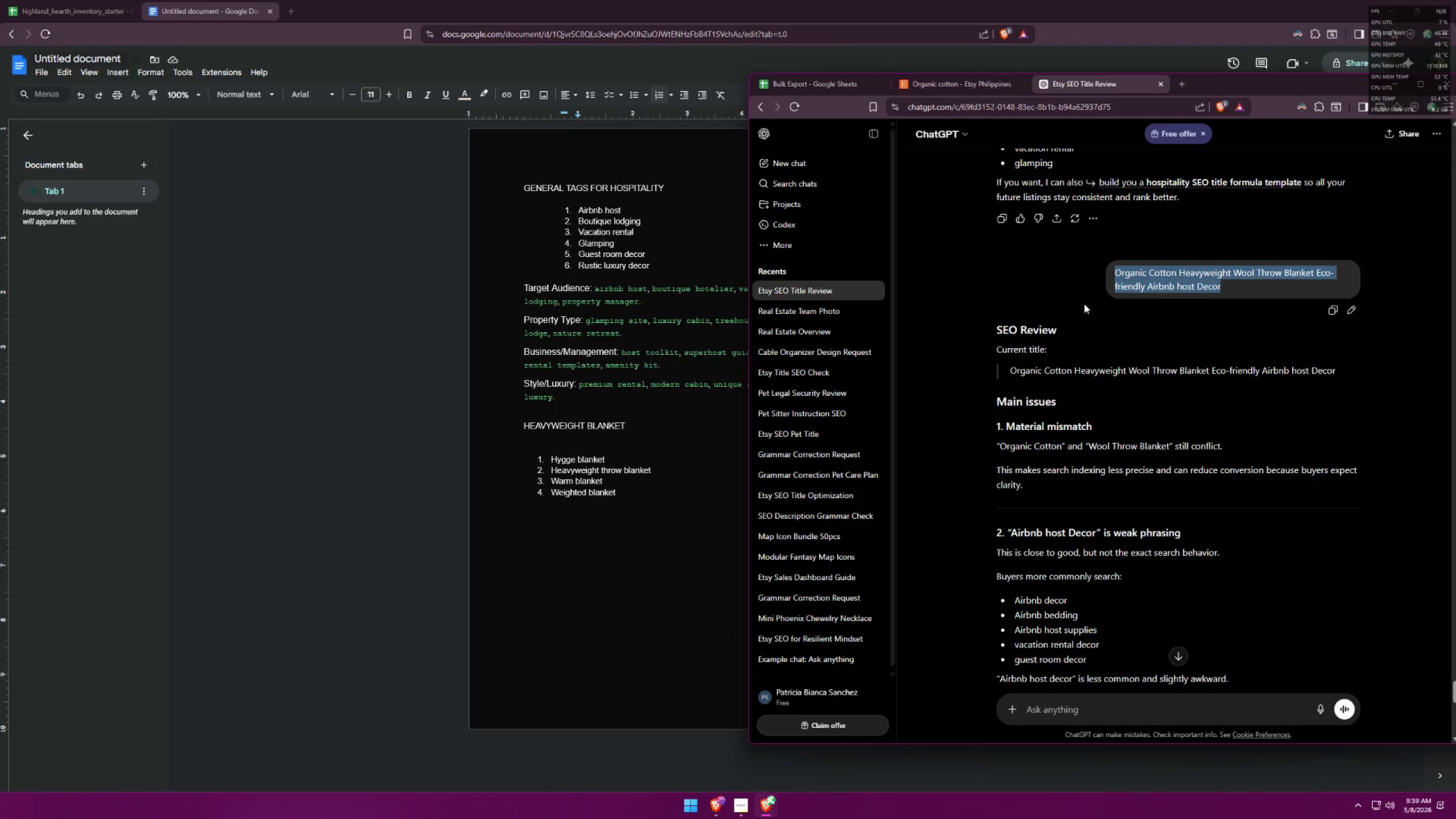 
key(Control+C)
 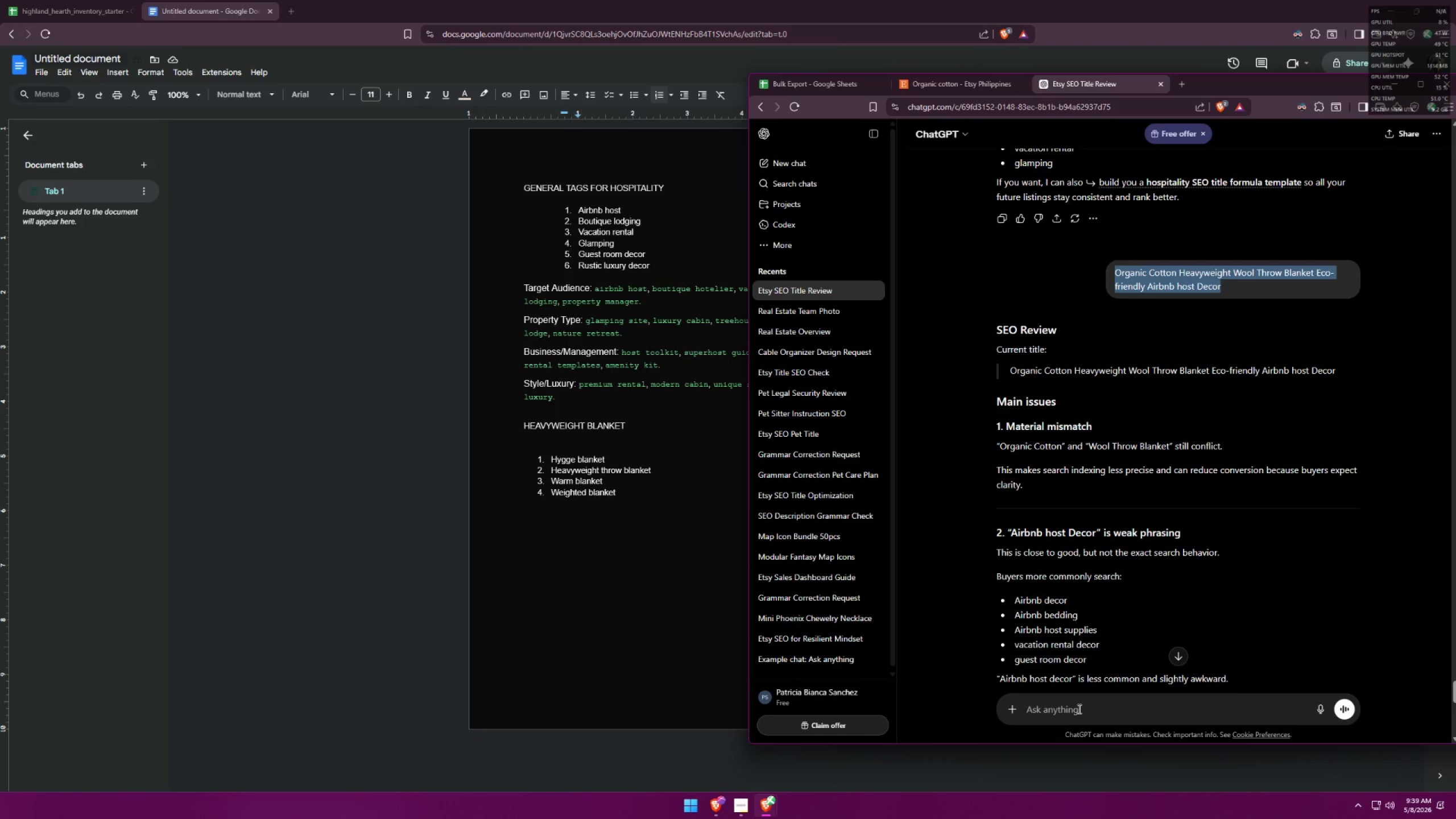 
key(Control+V)
 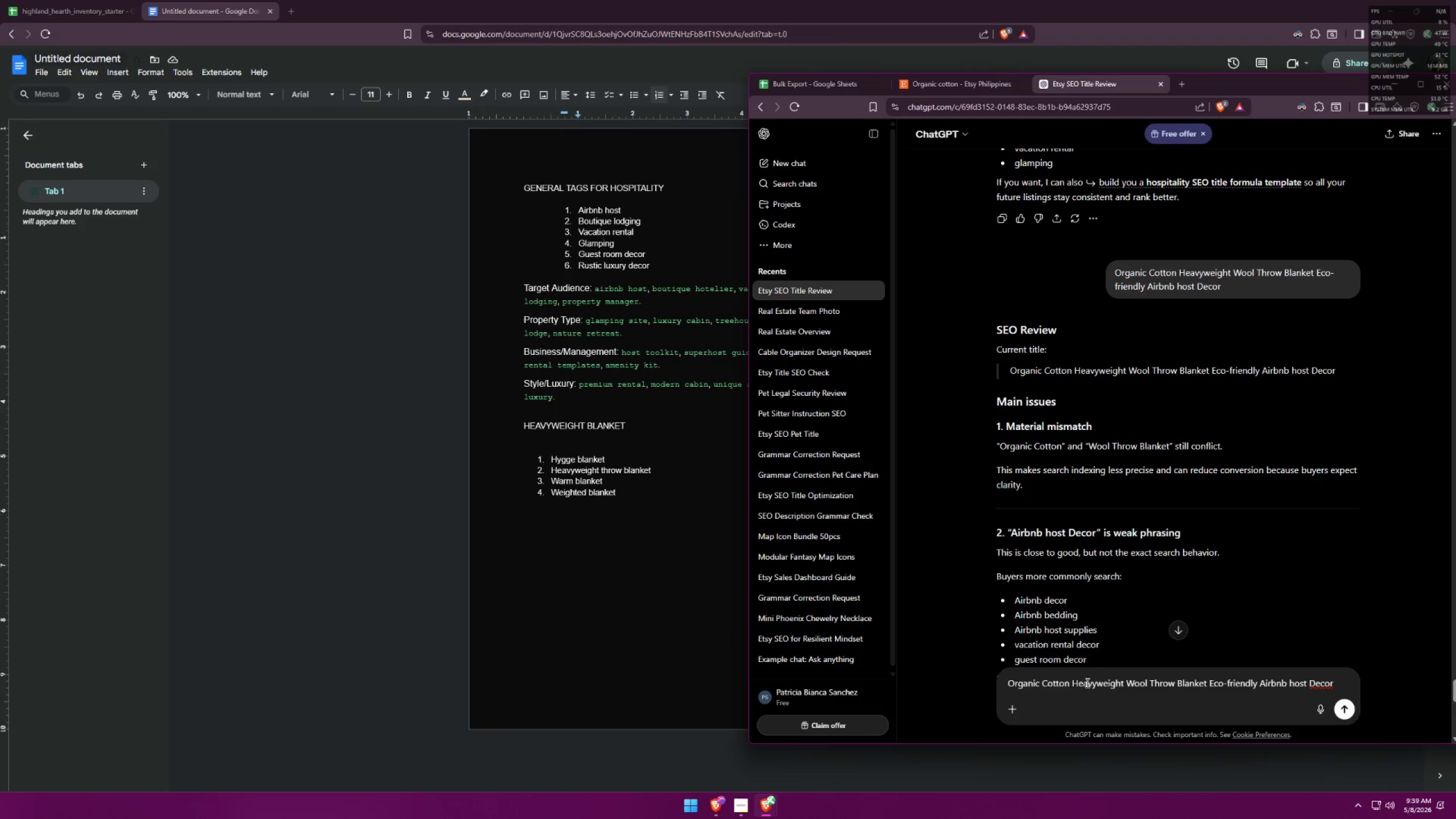 
left_click([1067, 688])
 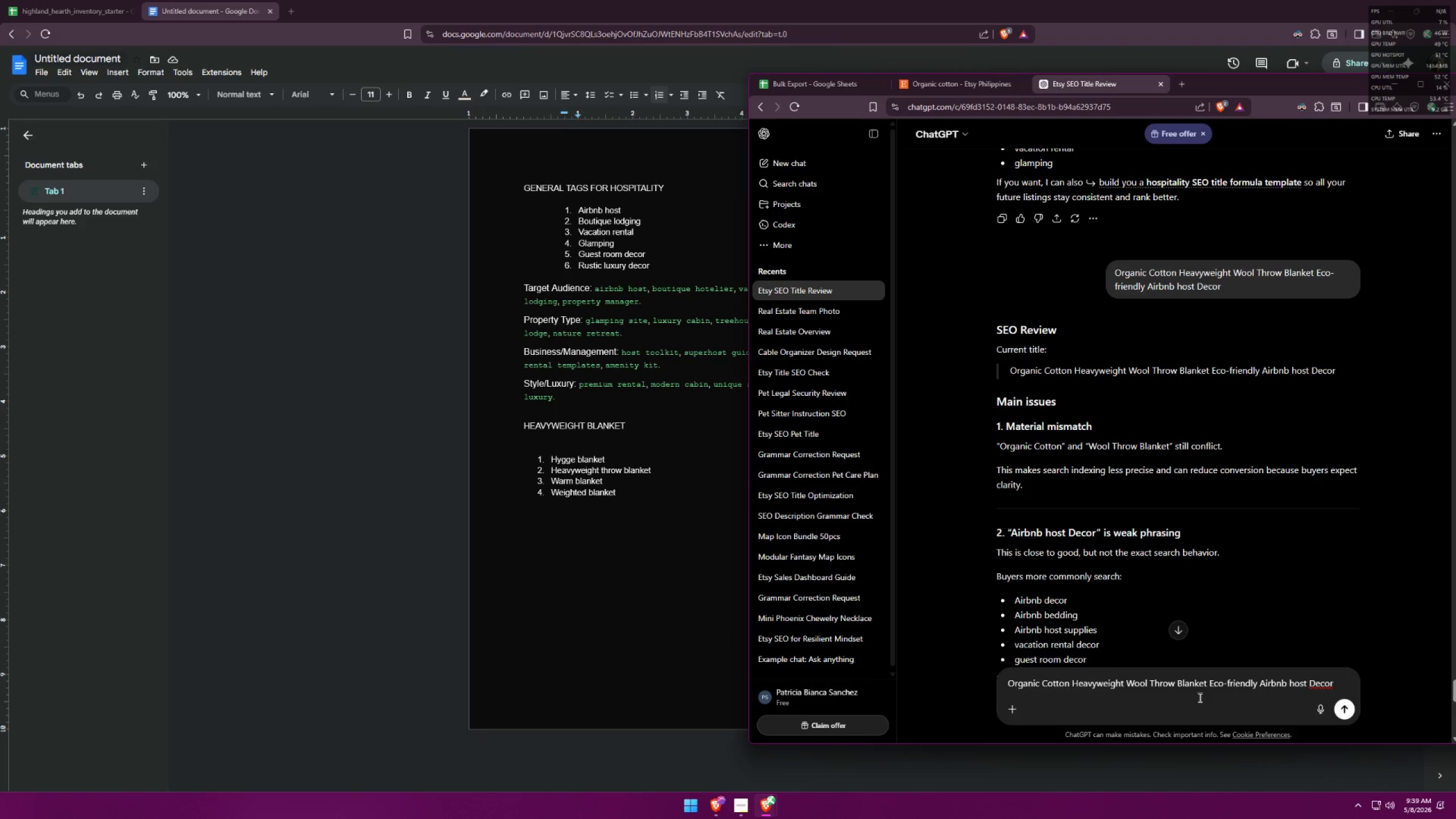 
type( & Wool)
 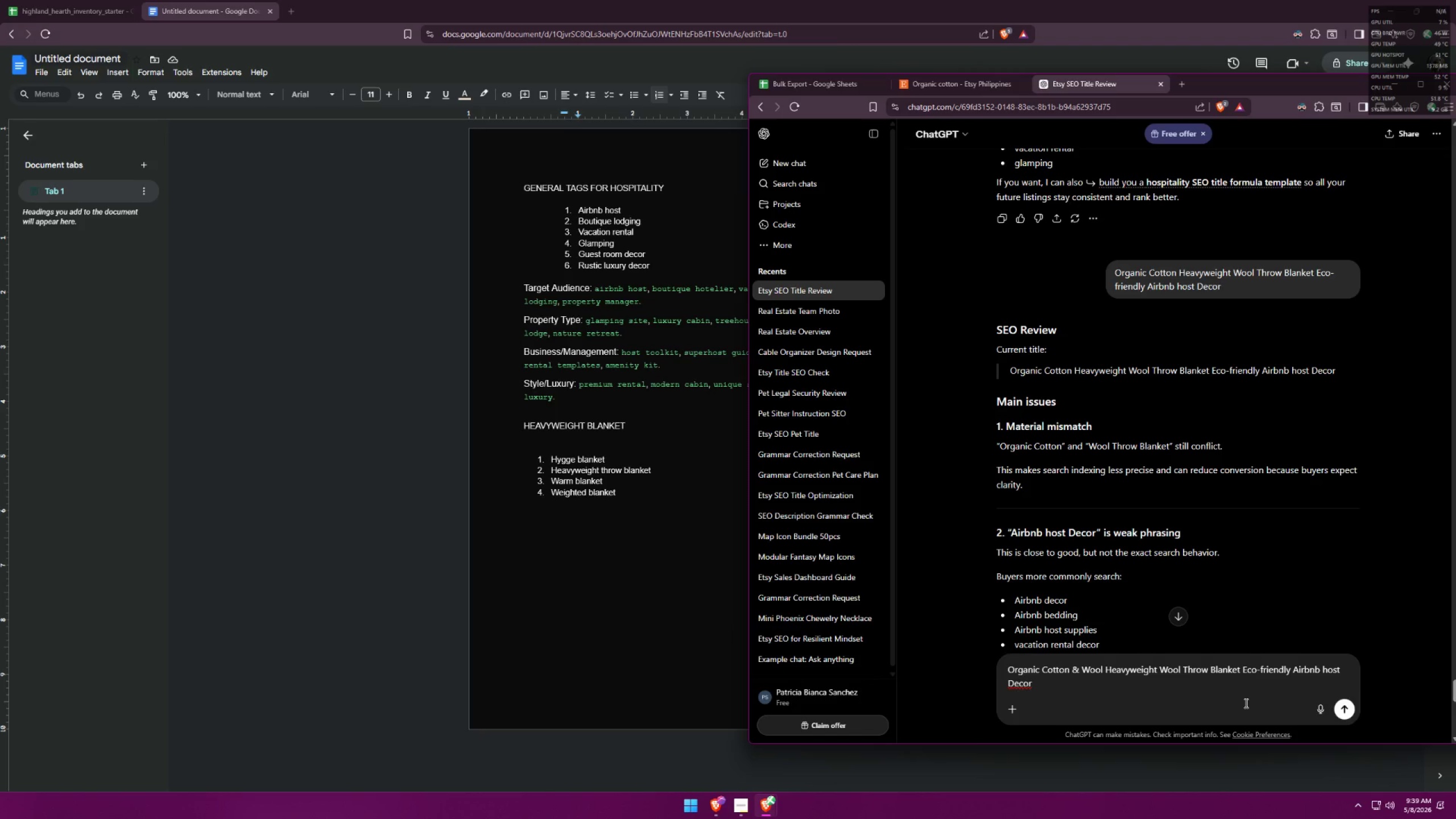 
left_click([1181, 674])
 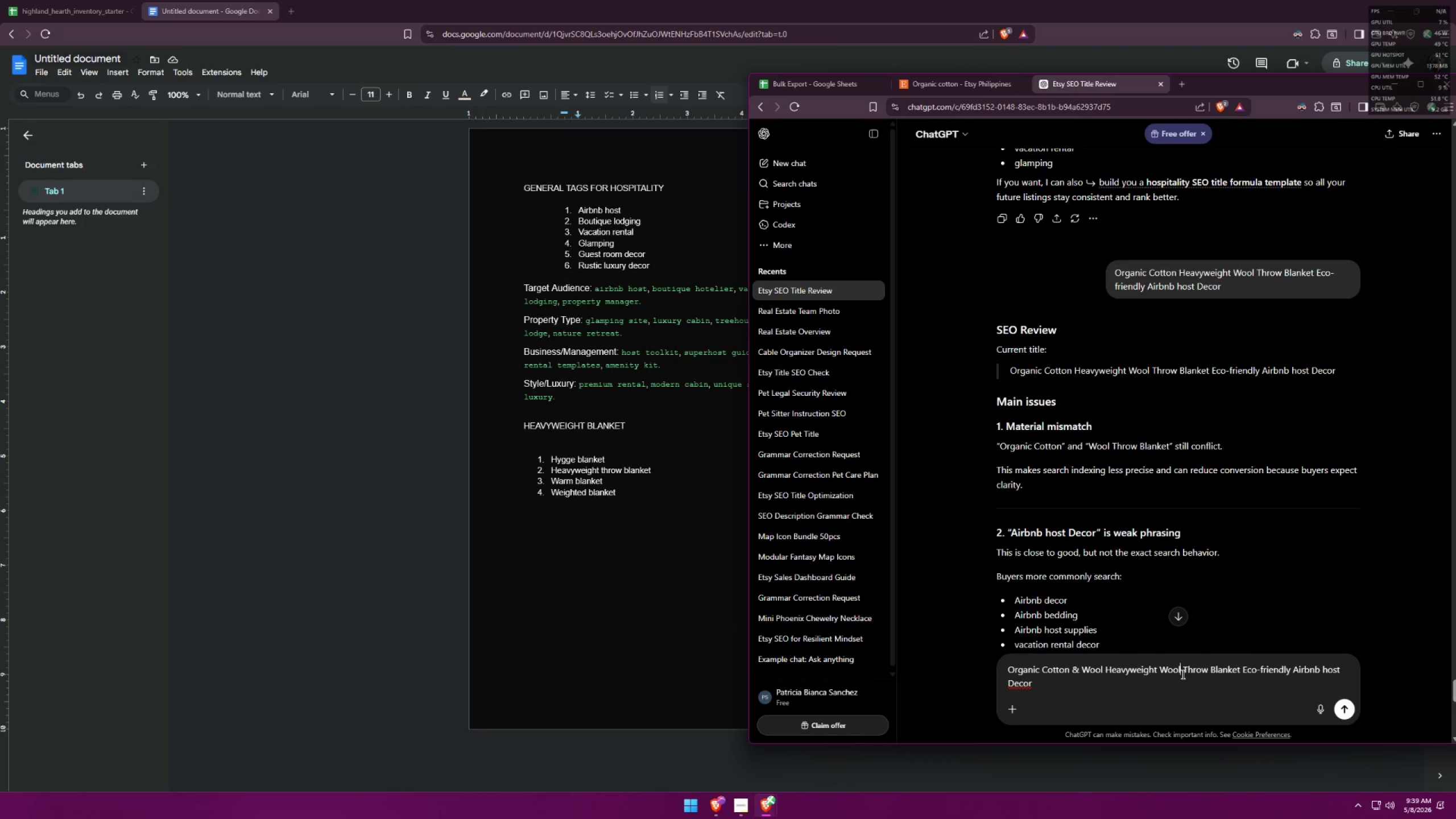 
key(Backspace)
 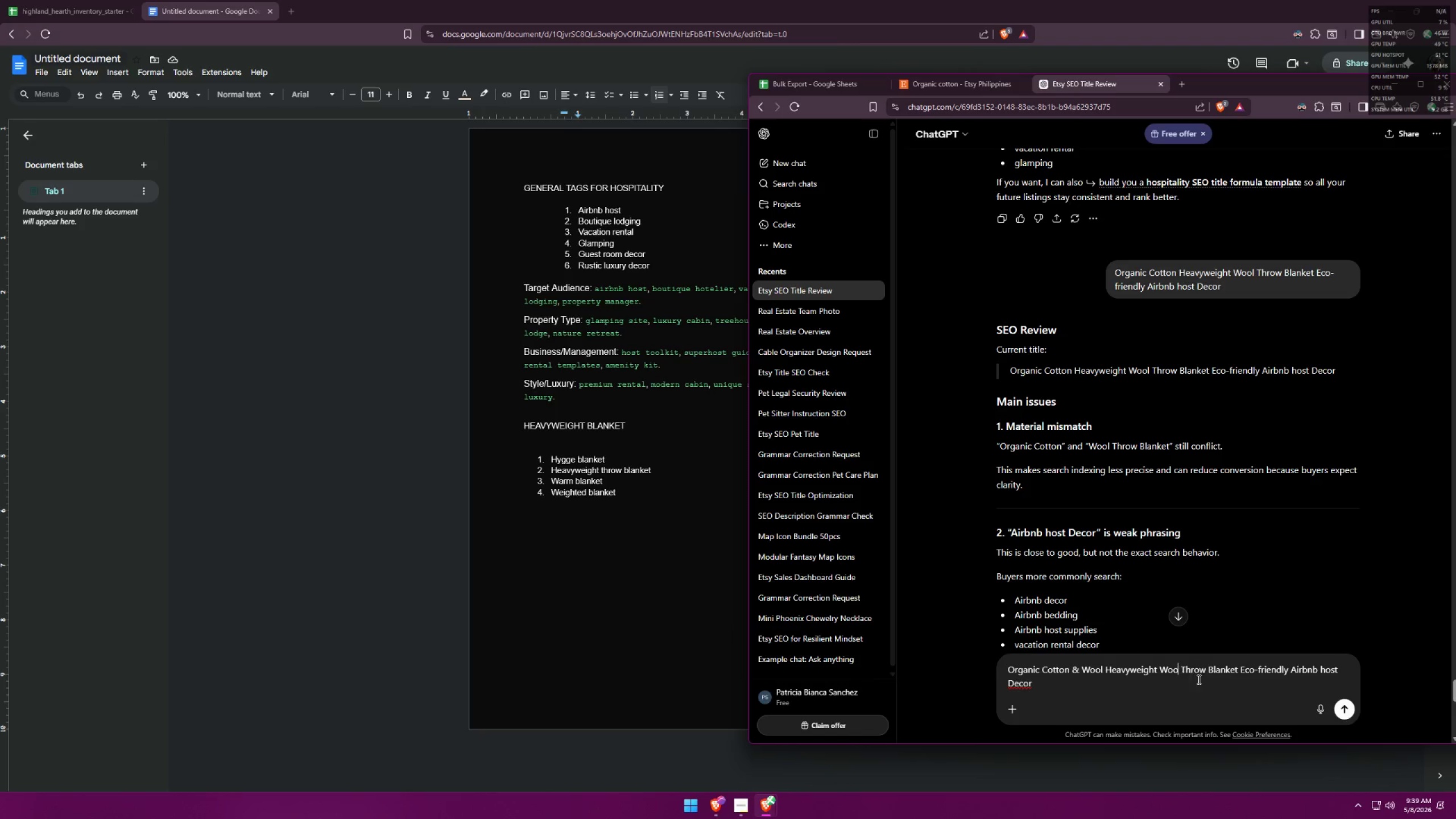 
key(Backspace)
 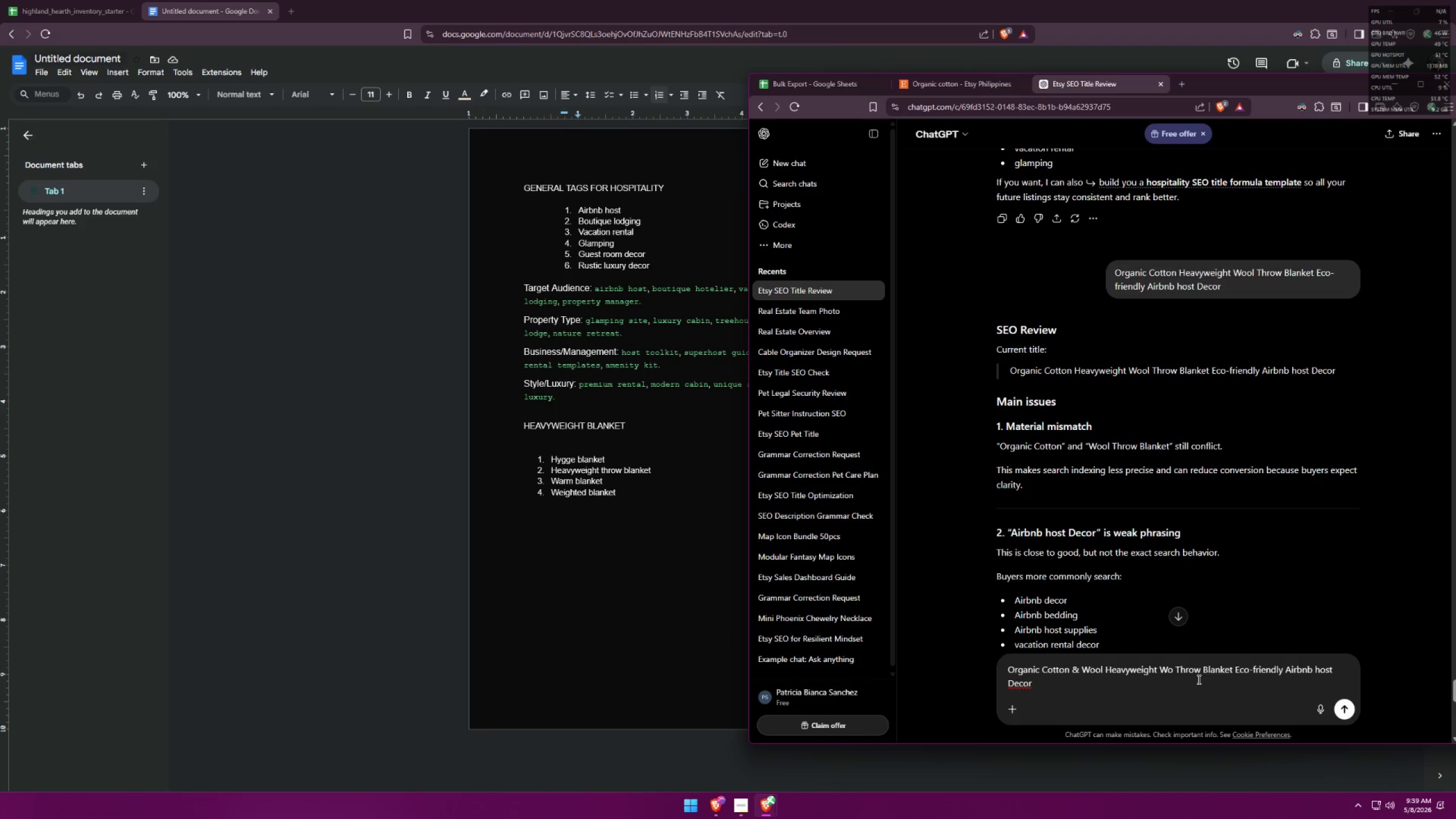 
key(Backspace)
 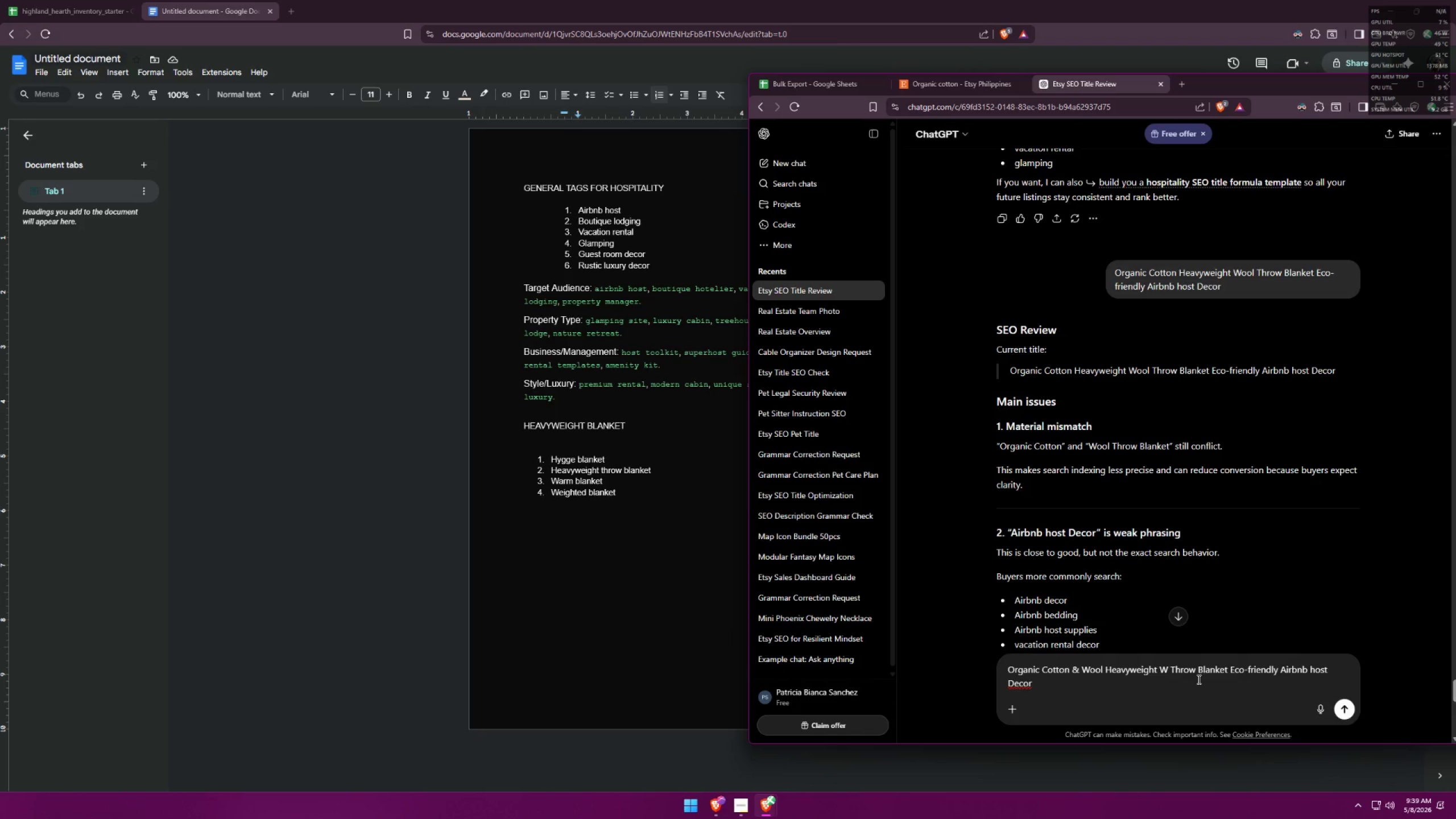 
key(Backspace)
 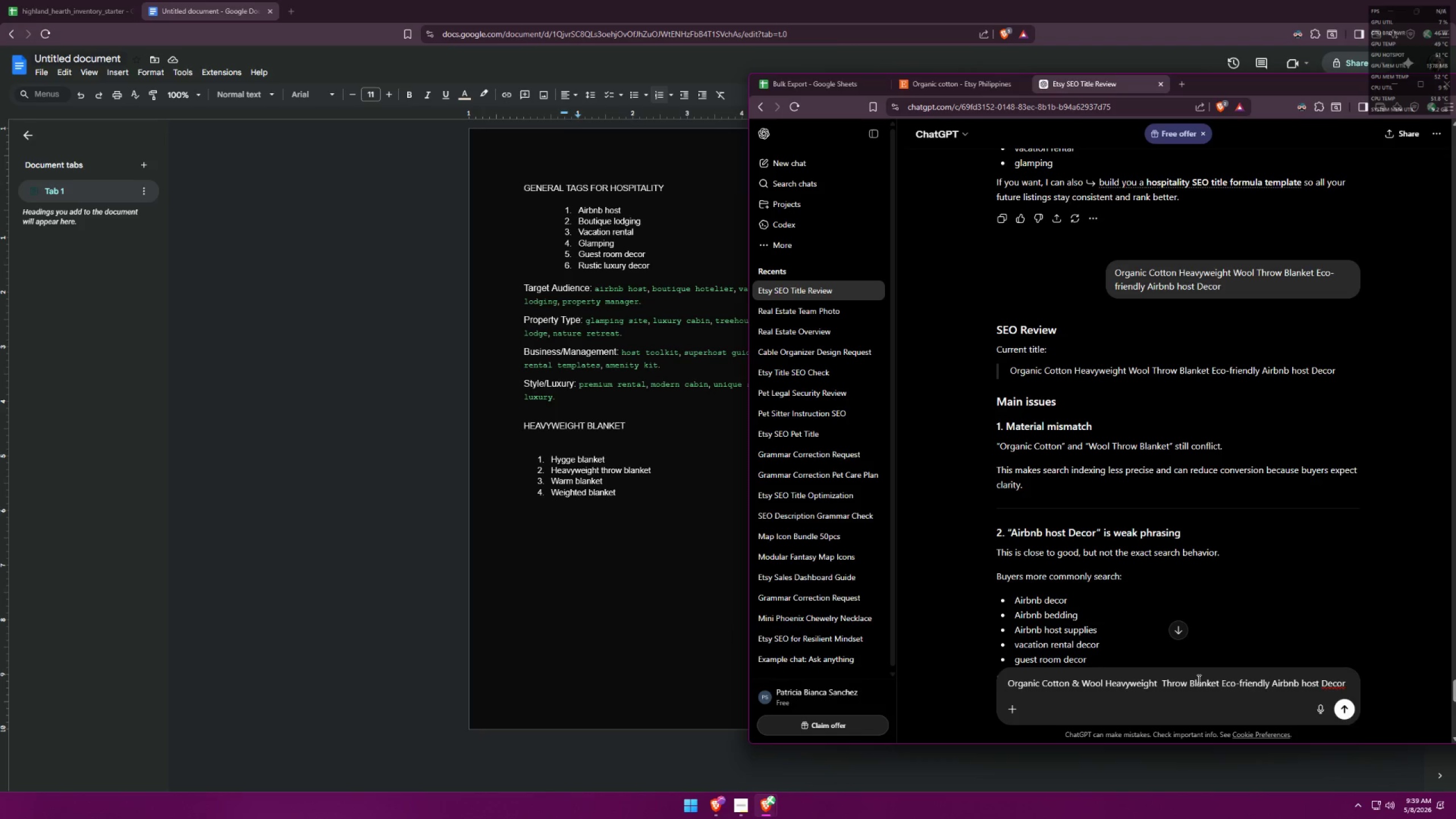 
key(Backspace)
 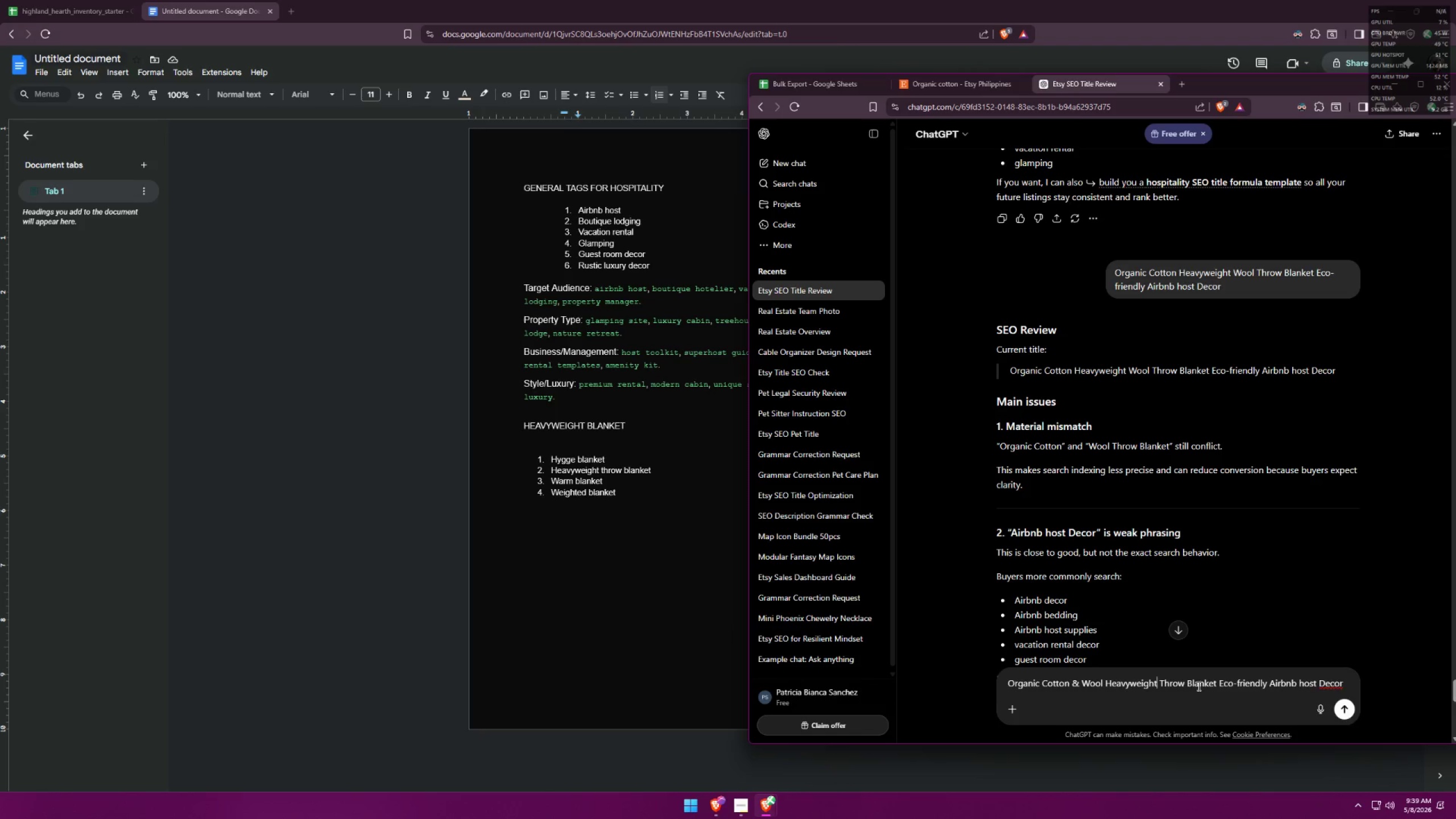 
key(Enter)
 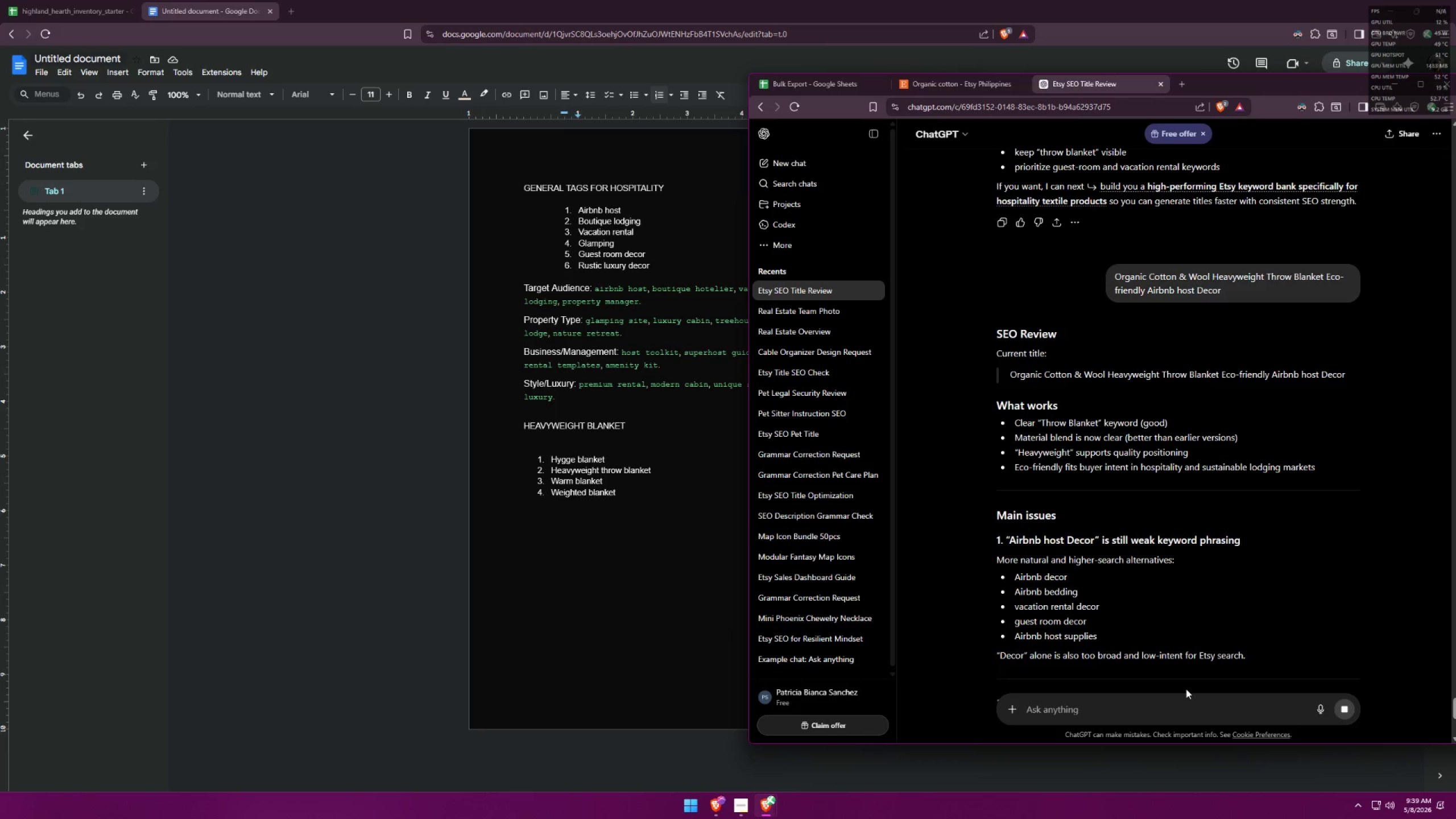 
scroll: coordinate [1249, 513], scroll_direction: down, amount: 4.0
 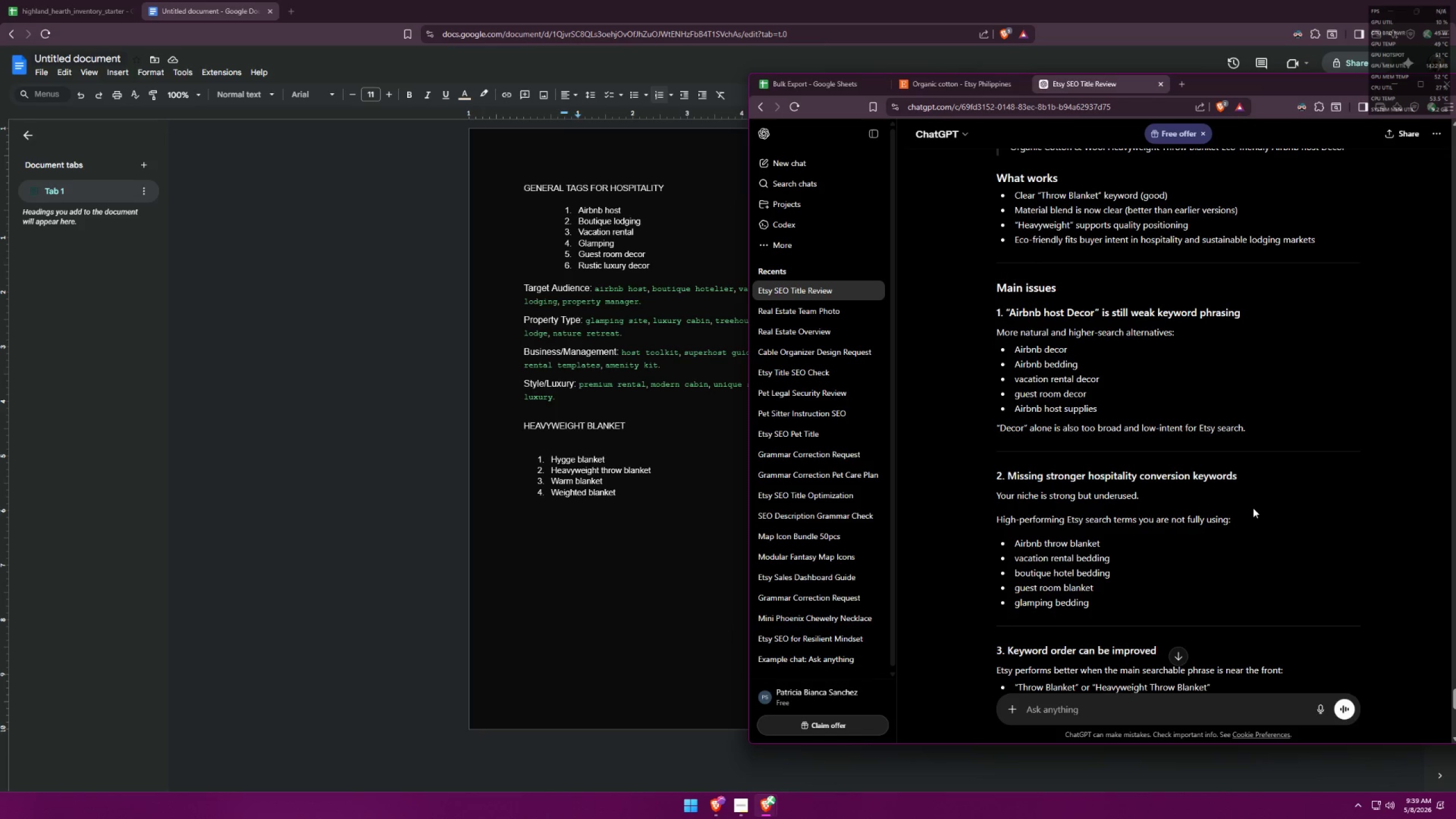 
scroll: coordinate [1253, 508], scroll_direction: up, amount: 4.0
 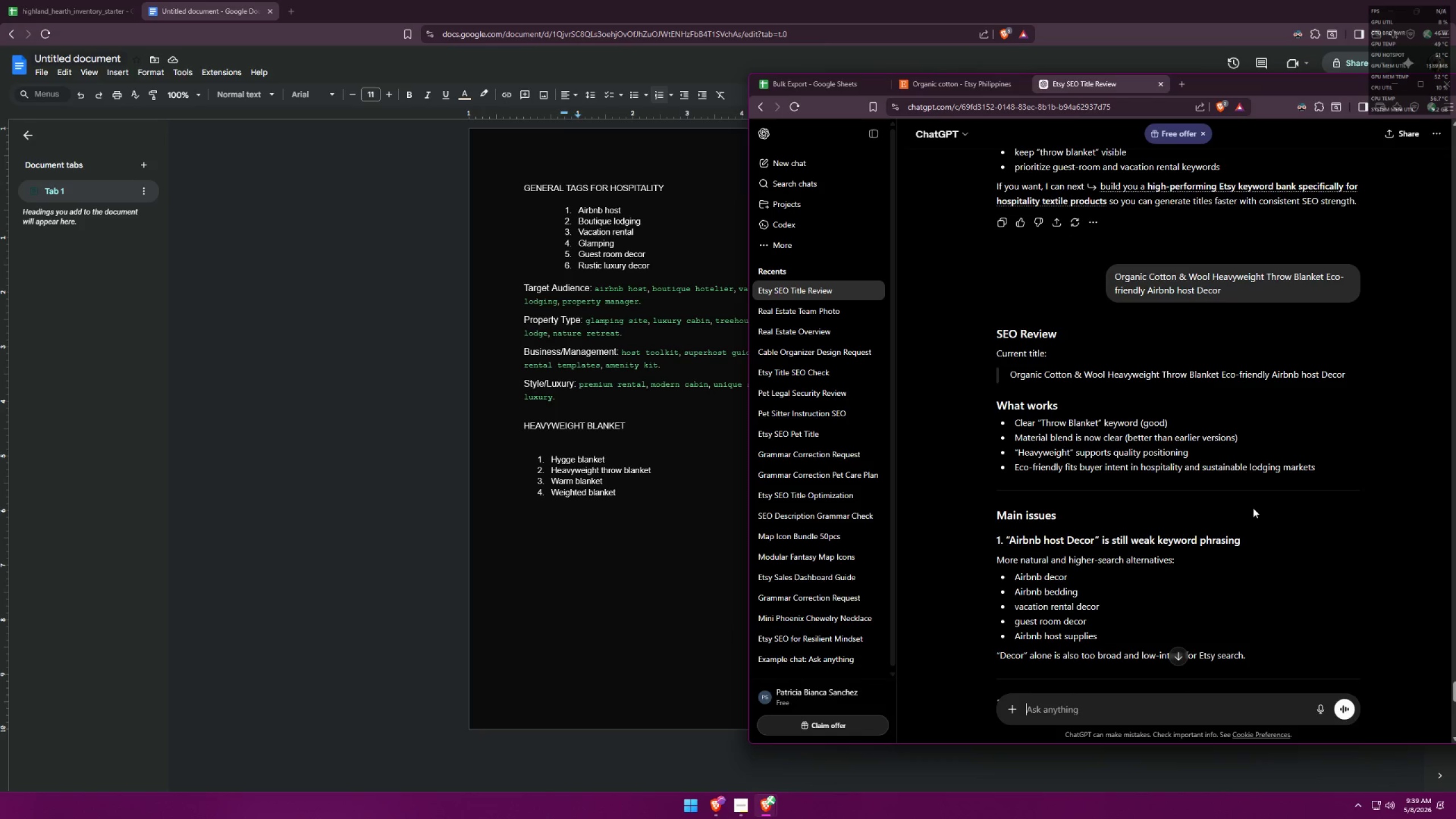 
scroll: coordinate [1260, 500], scroll_direction: down, amount: 15.0
 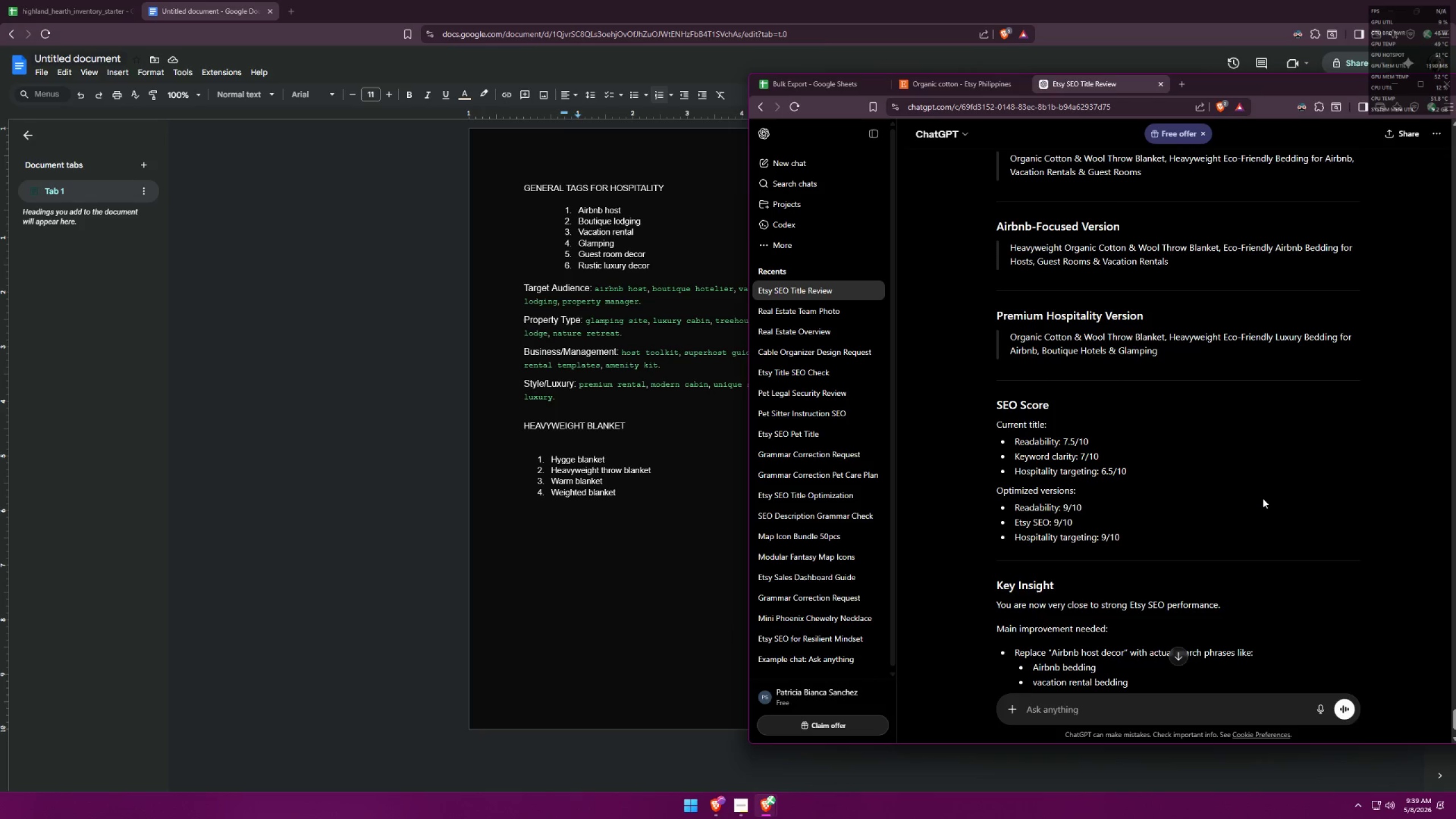 
scroll: coordinate [1268, 493], scroll_direction: up, amount: 18.0
 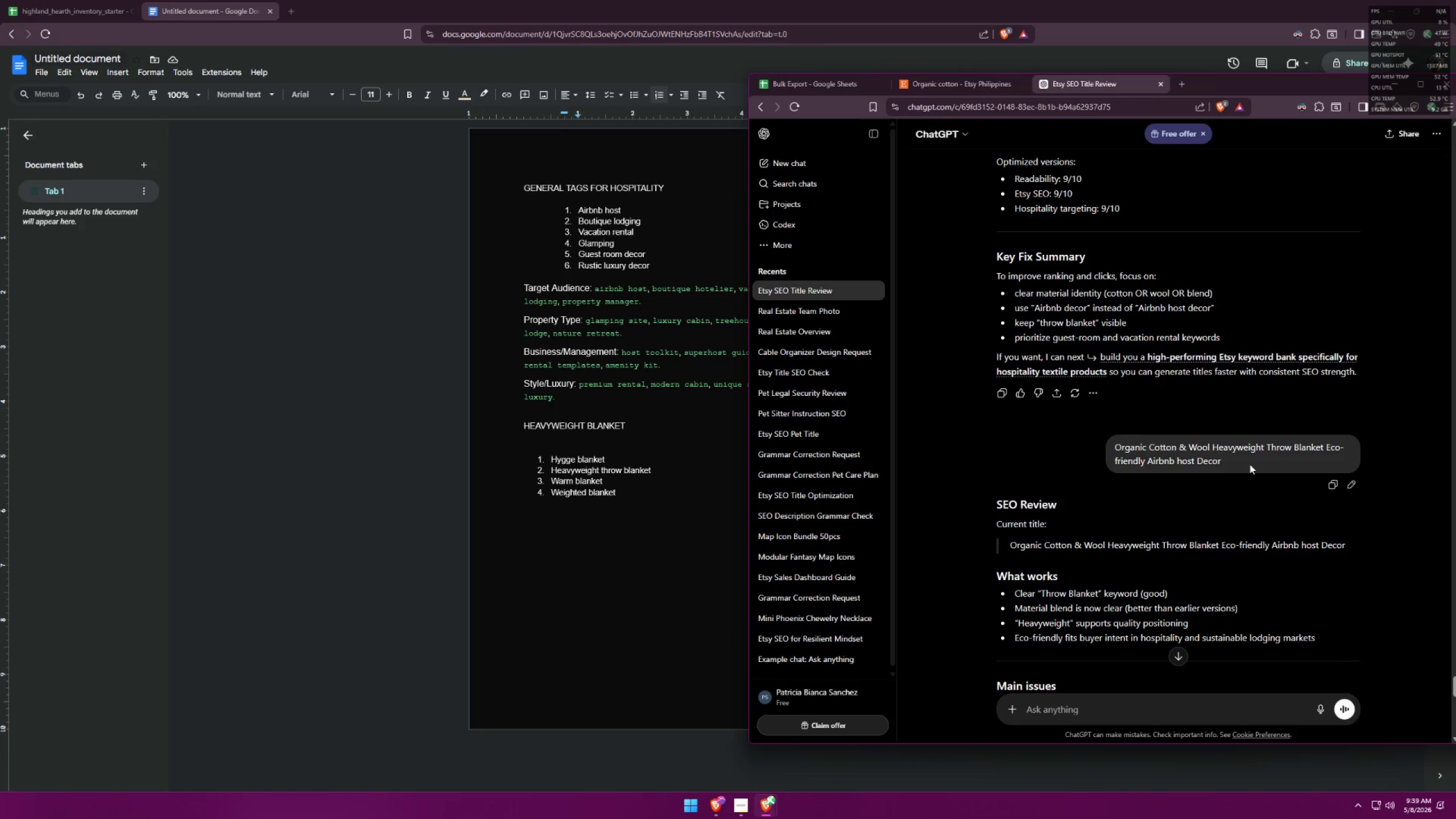 
left_click_drag(start_coordinate=[1242, 456], to_coordinate=[1074, 420])
 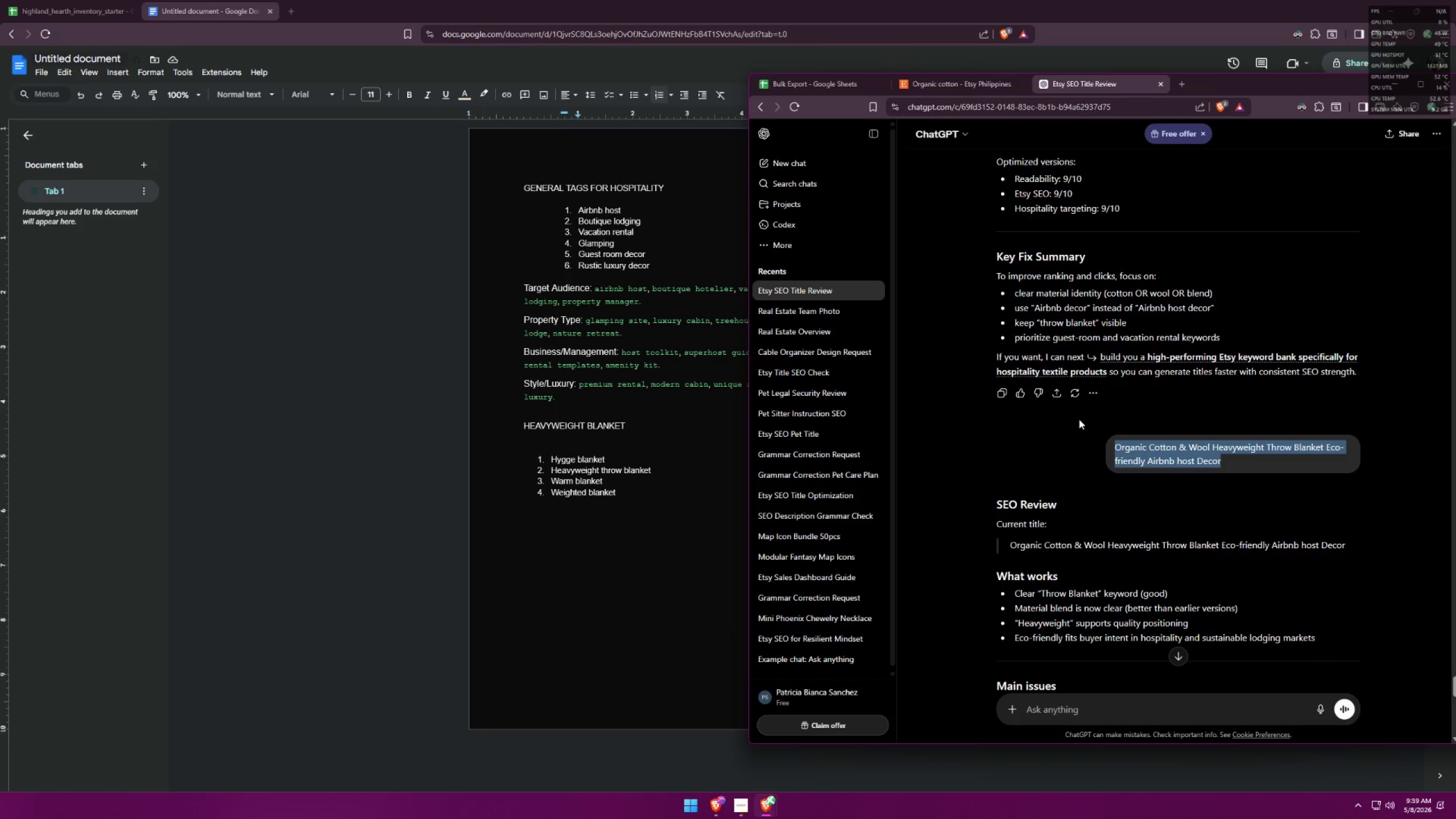 
key(Control+ControlLeft)
 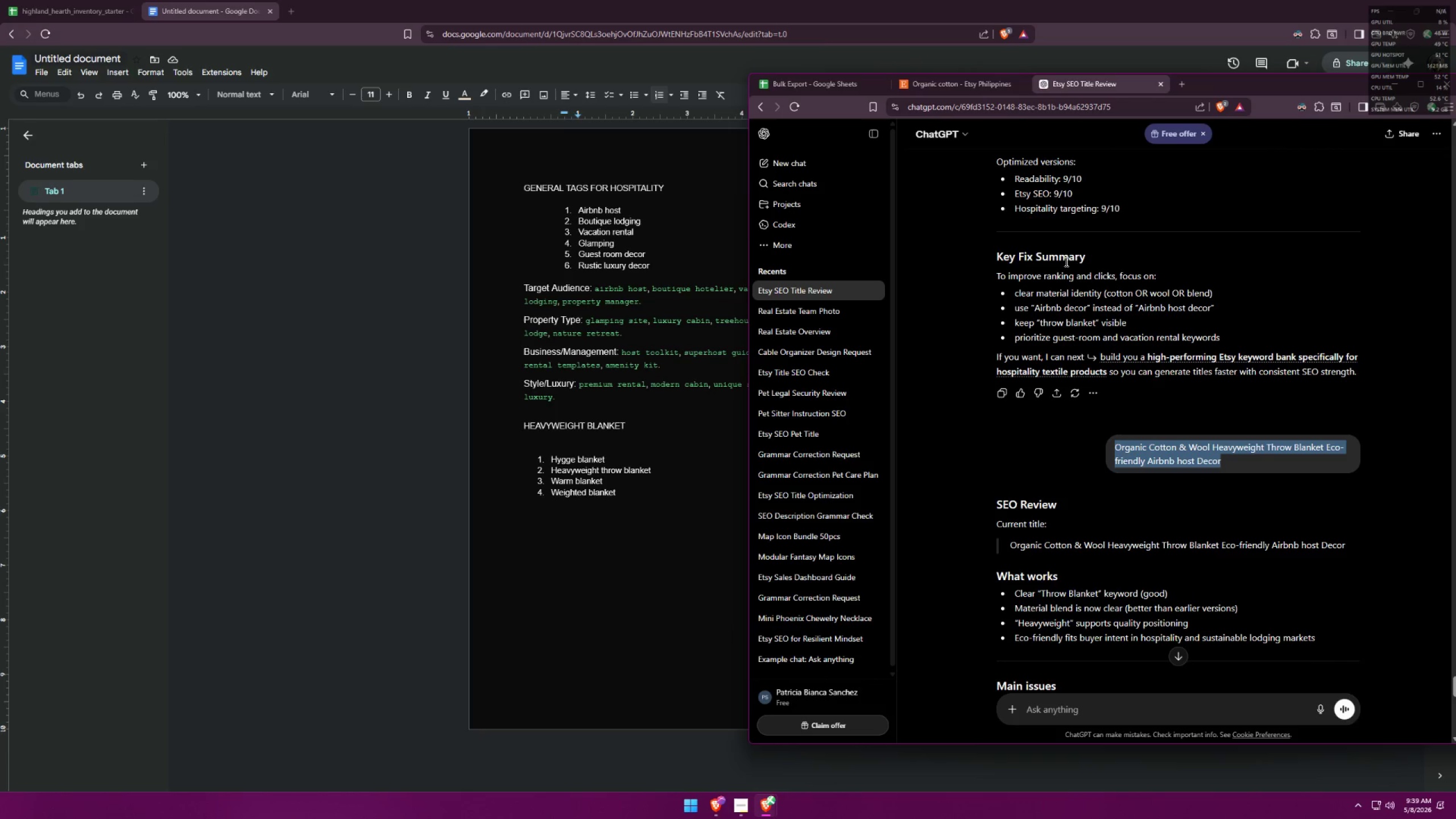 
key(Control+C)
 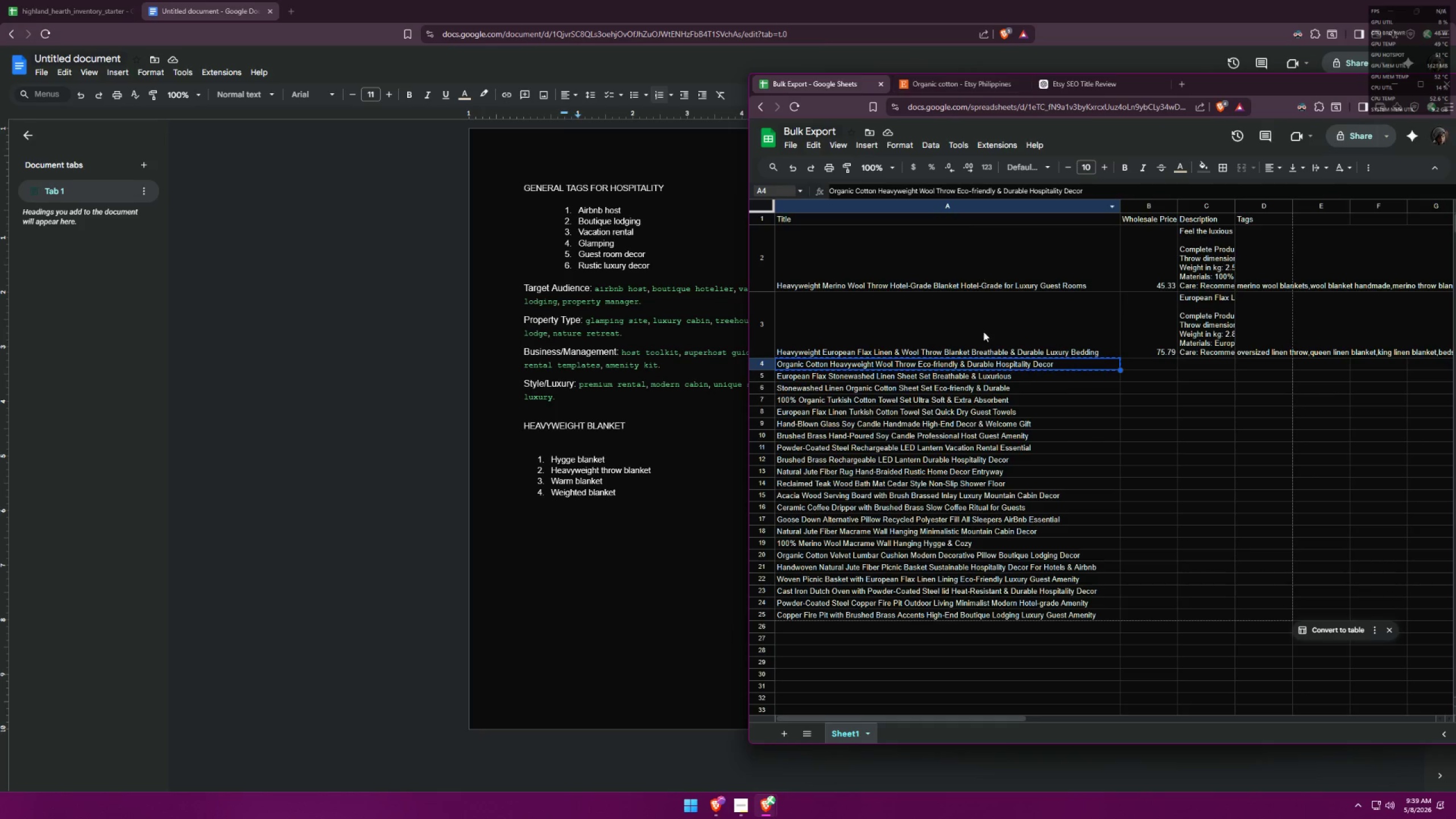 
left_click([1041, 395])
 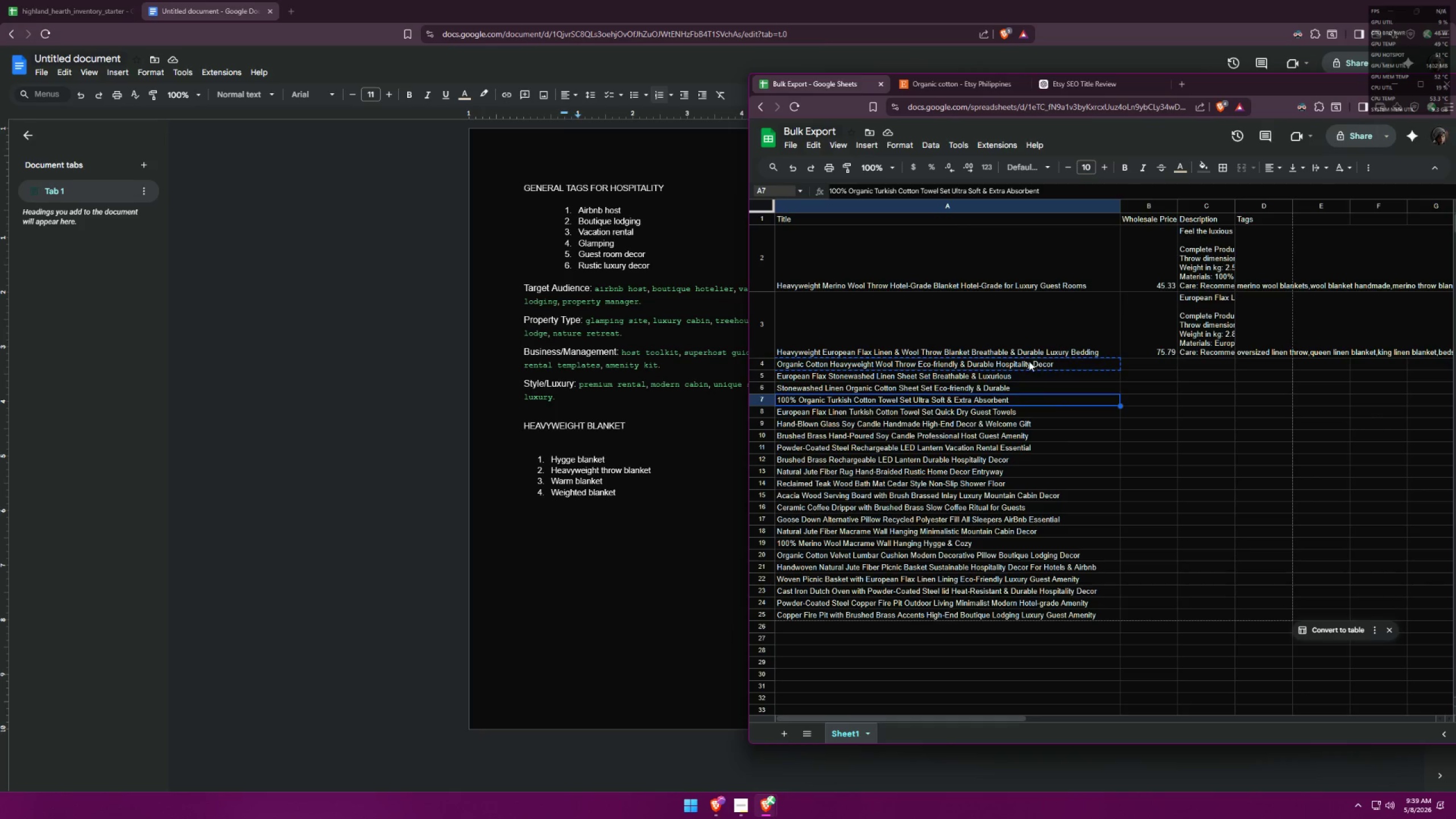 
double_click([1028, 361])
 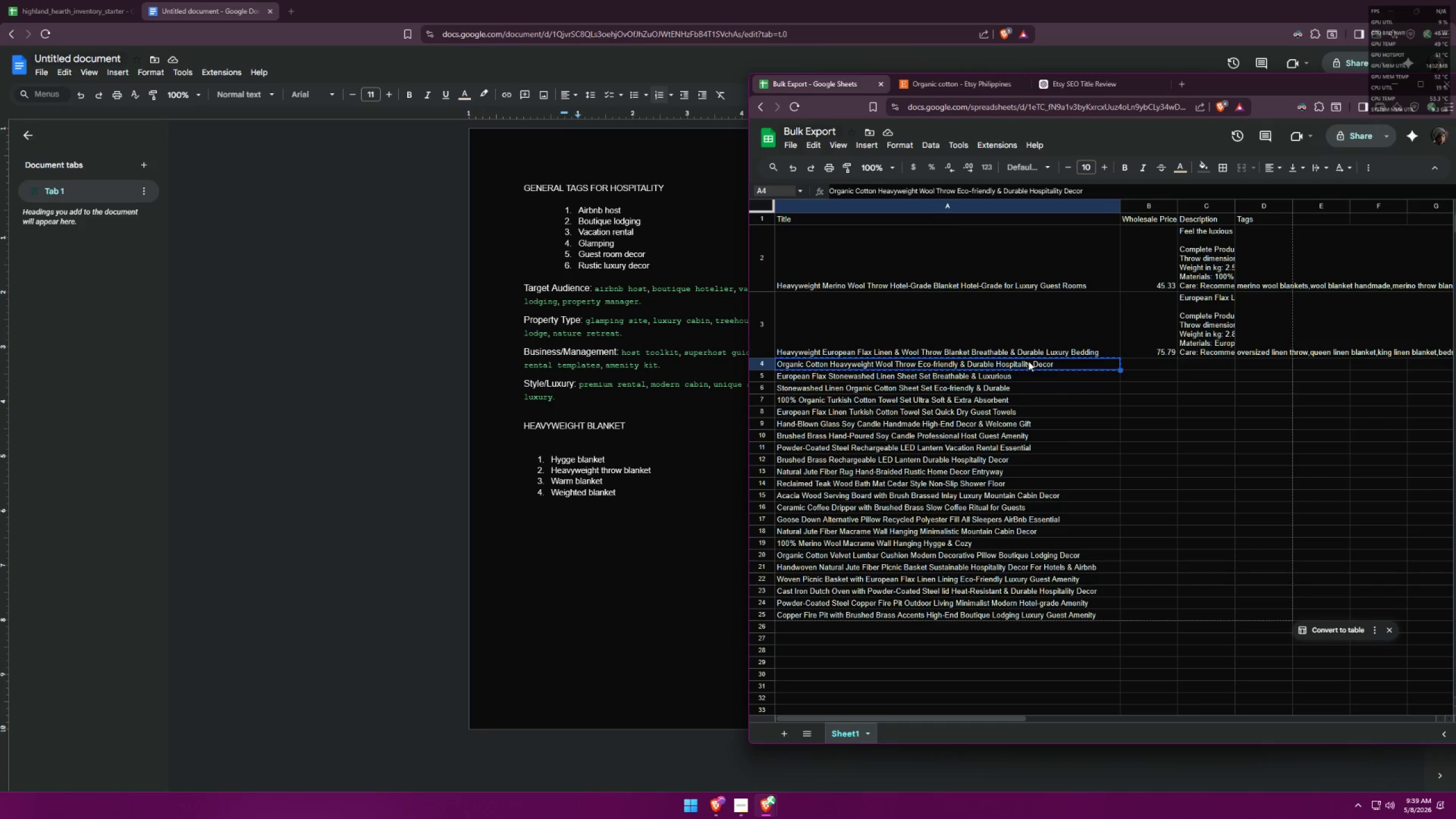 
key(Control+A)
 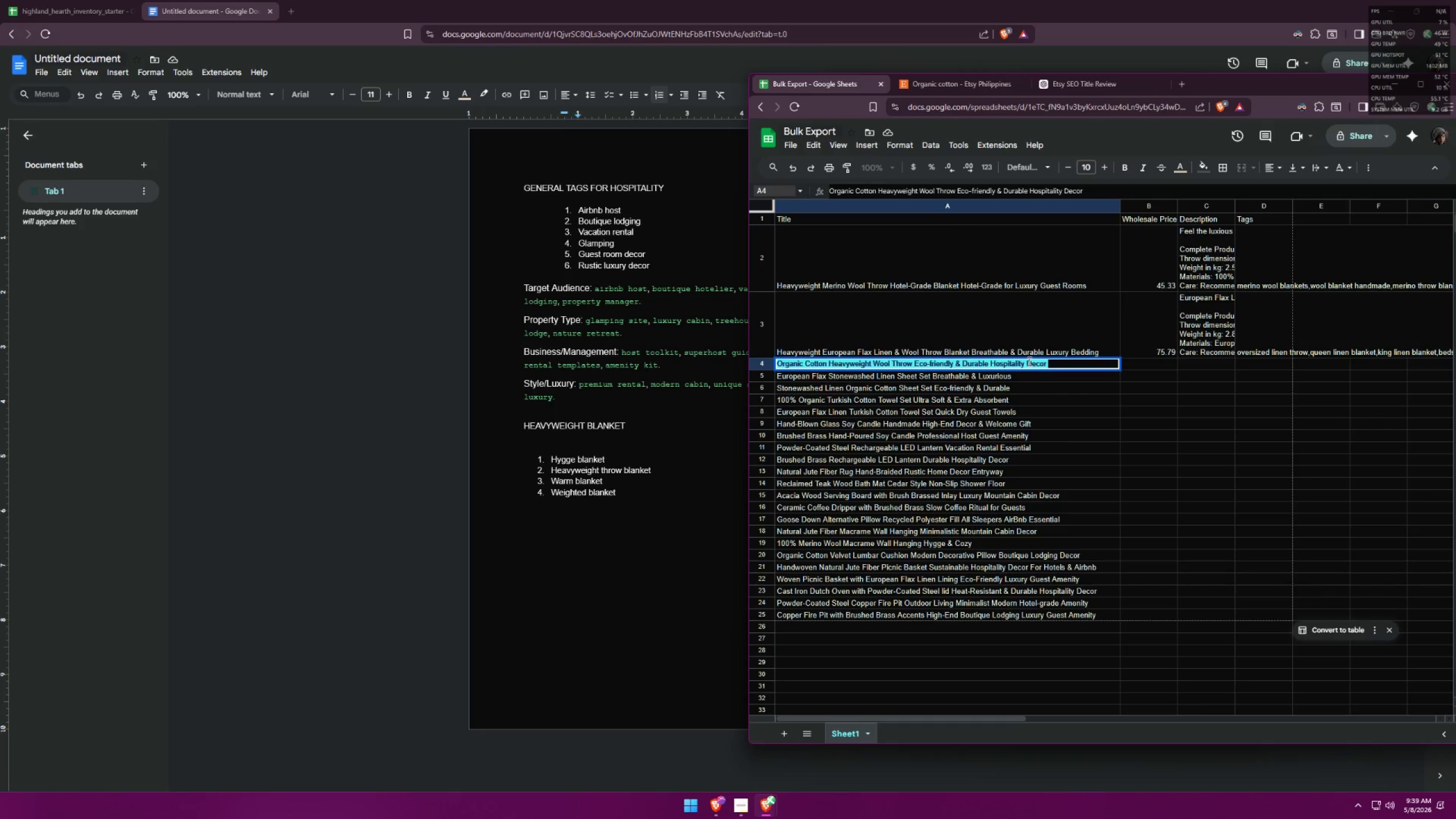 
key(Control+V)
 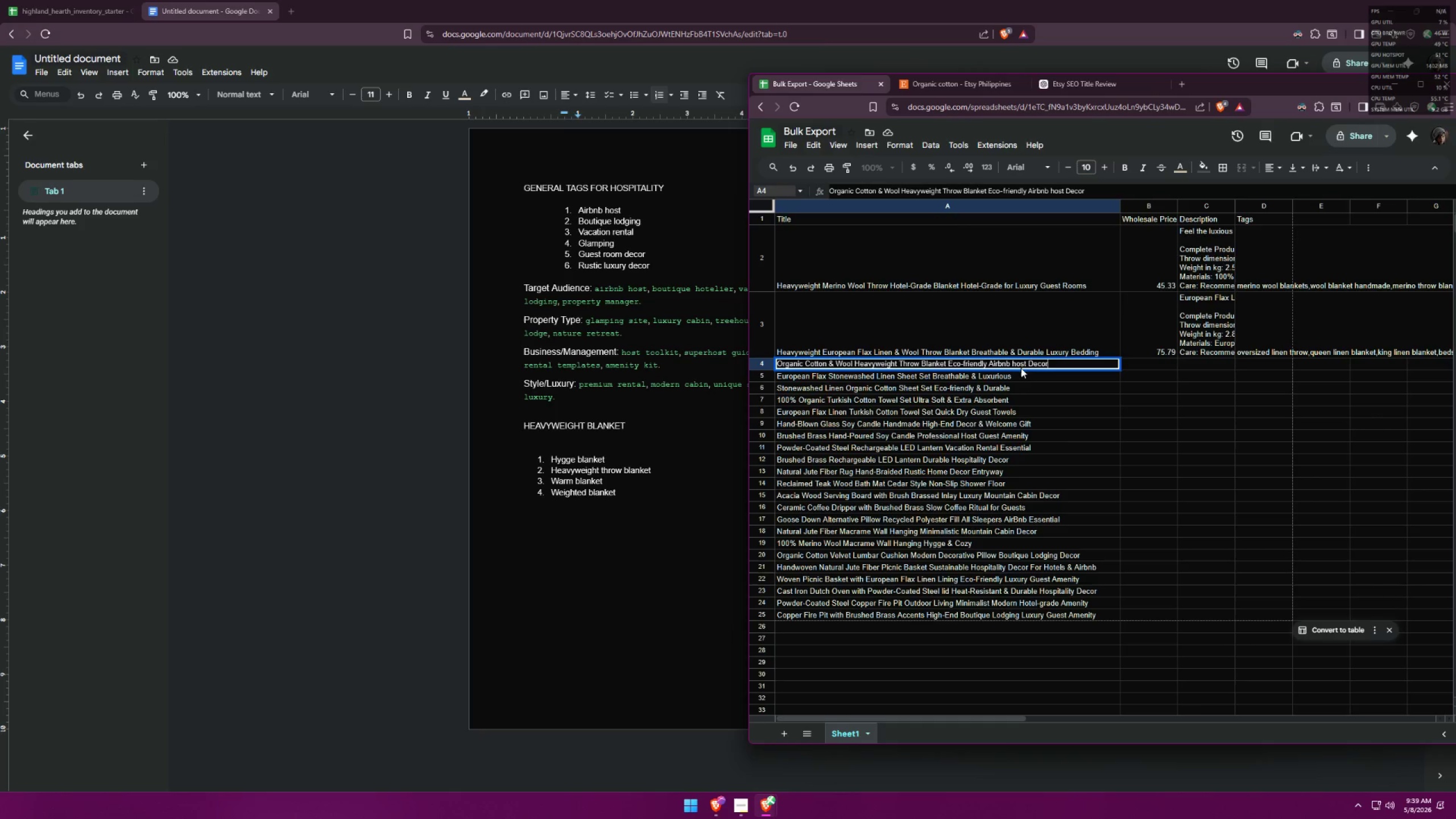 
left_click_drag(start_coordinate=[1017, 362], to_coordinate=[1012, 362])
 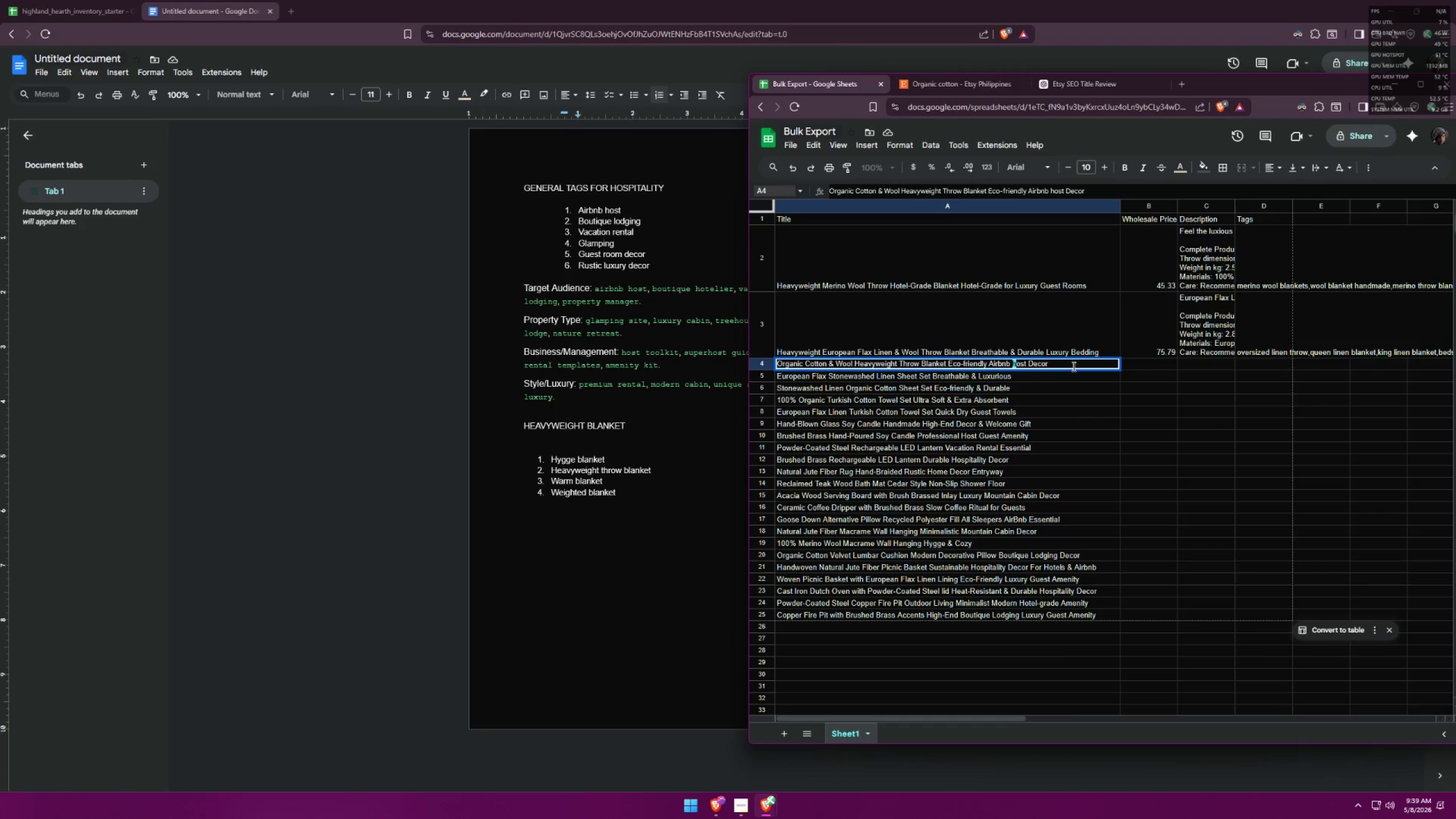 
key(Shift+H)
 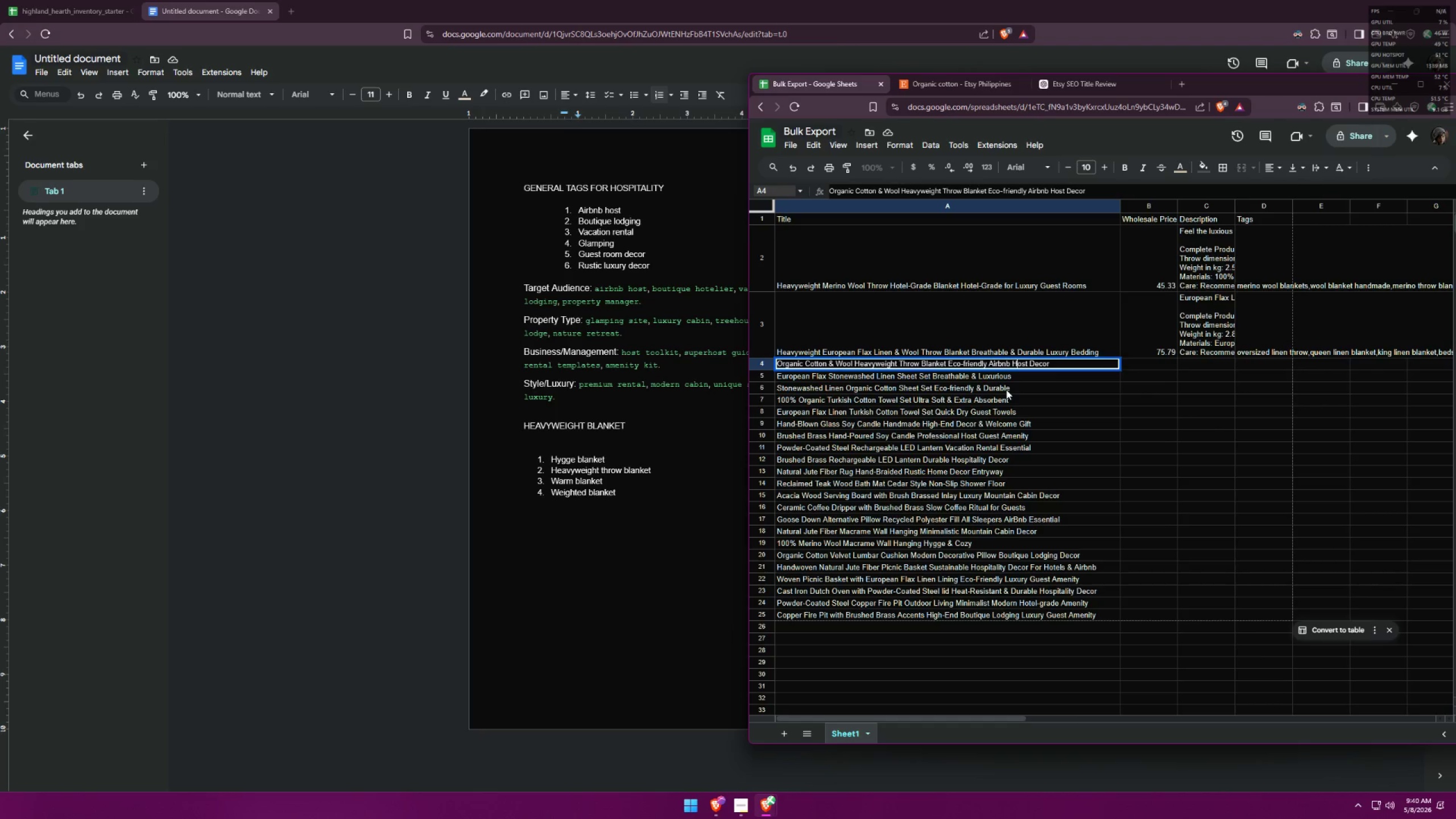 
wait(12.7)
 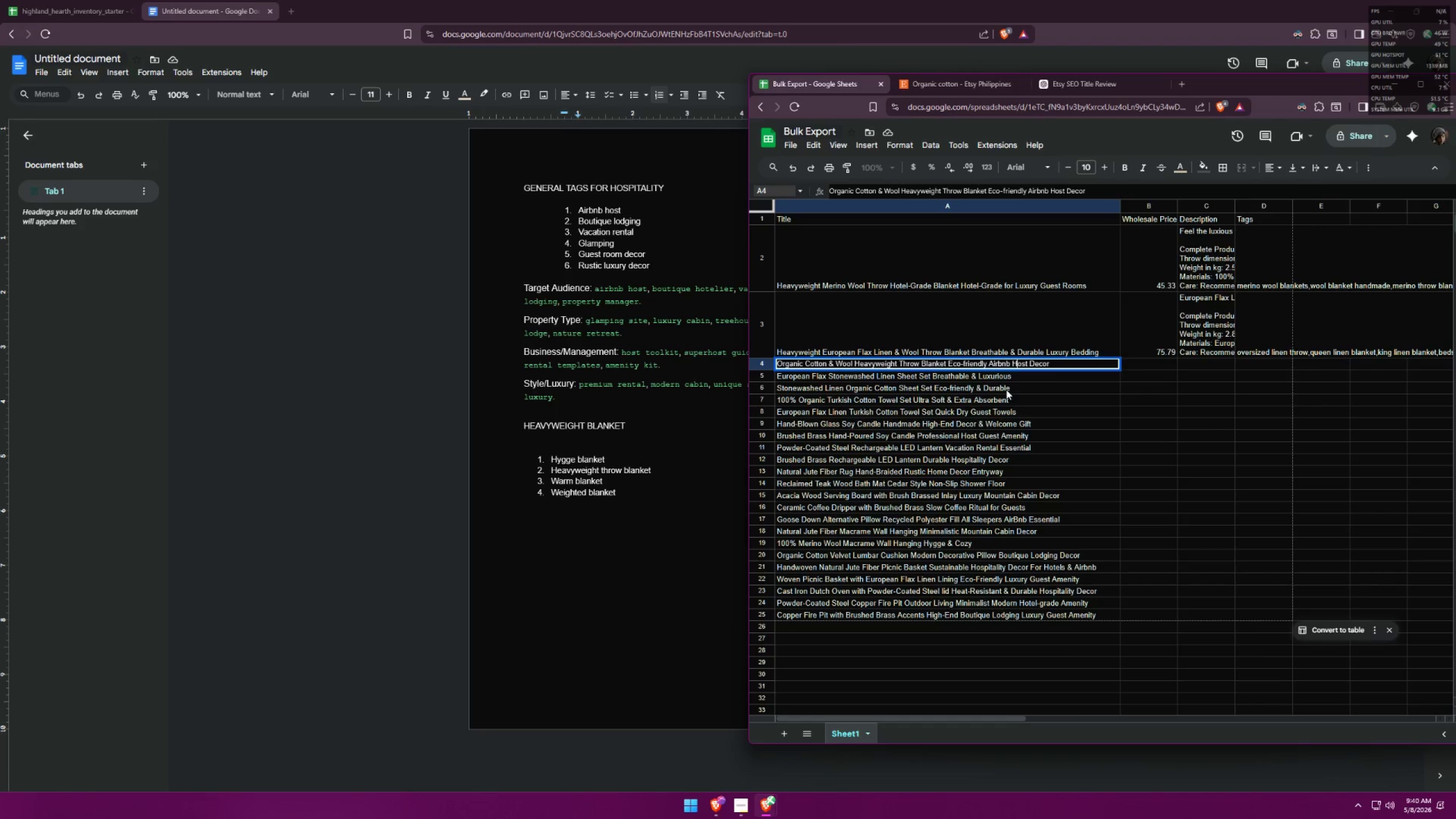 
double_click([1043, 354])
 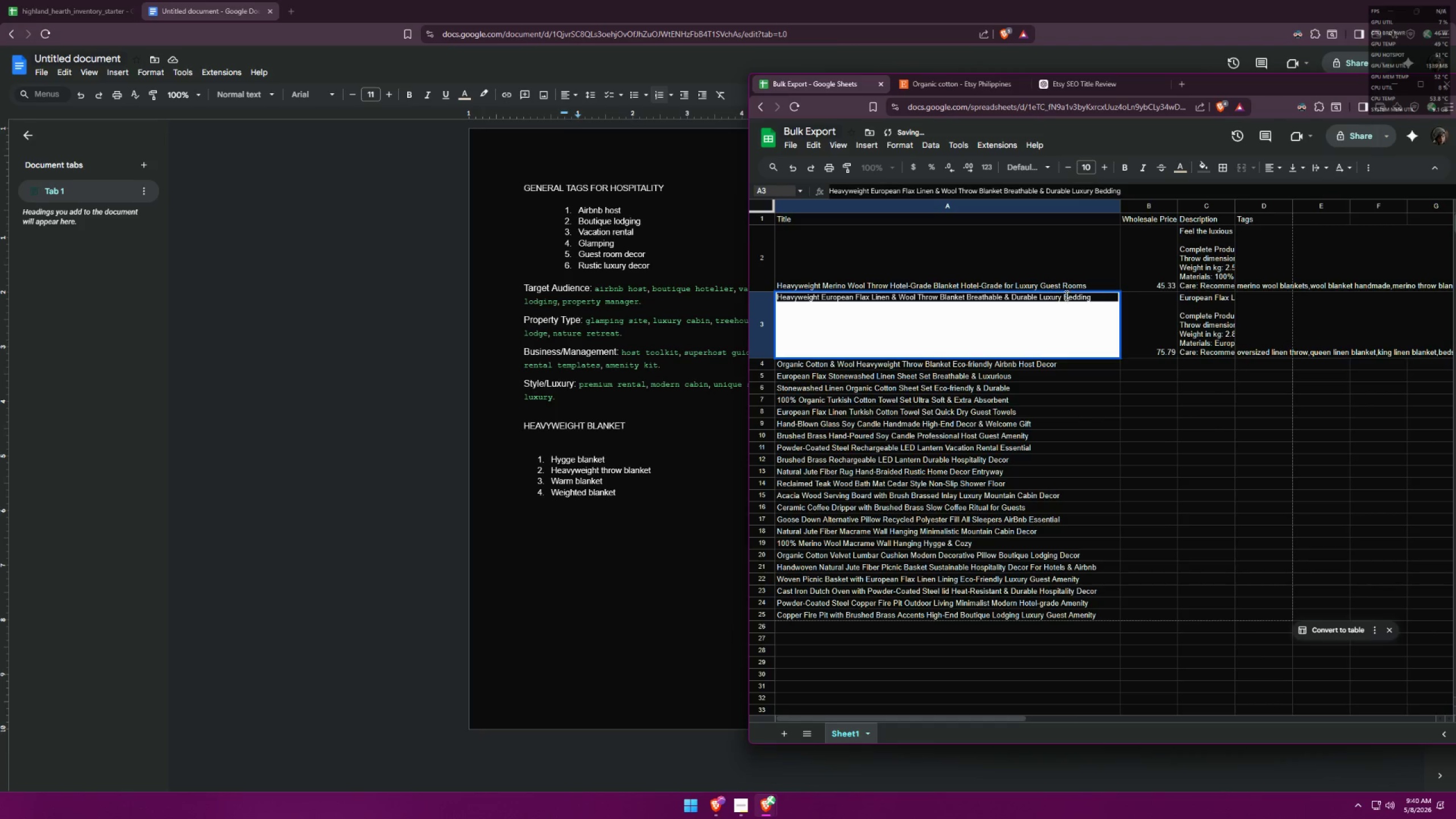 
left_click_drag(start_coordinate=[1064, 295], to_coordinate=[1038, 292])
 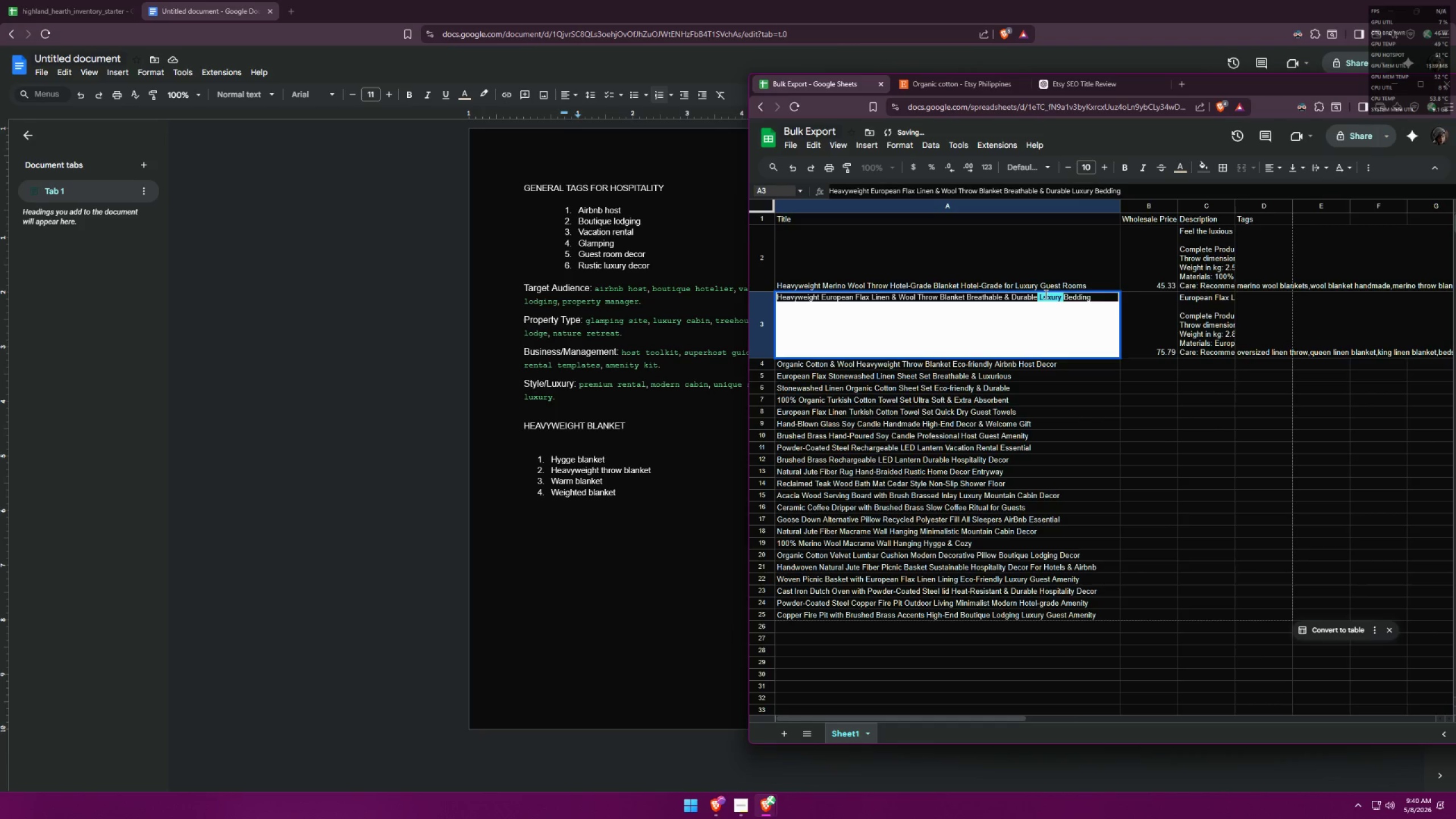 
key(Backspace)
 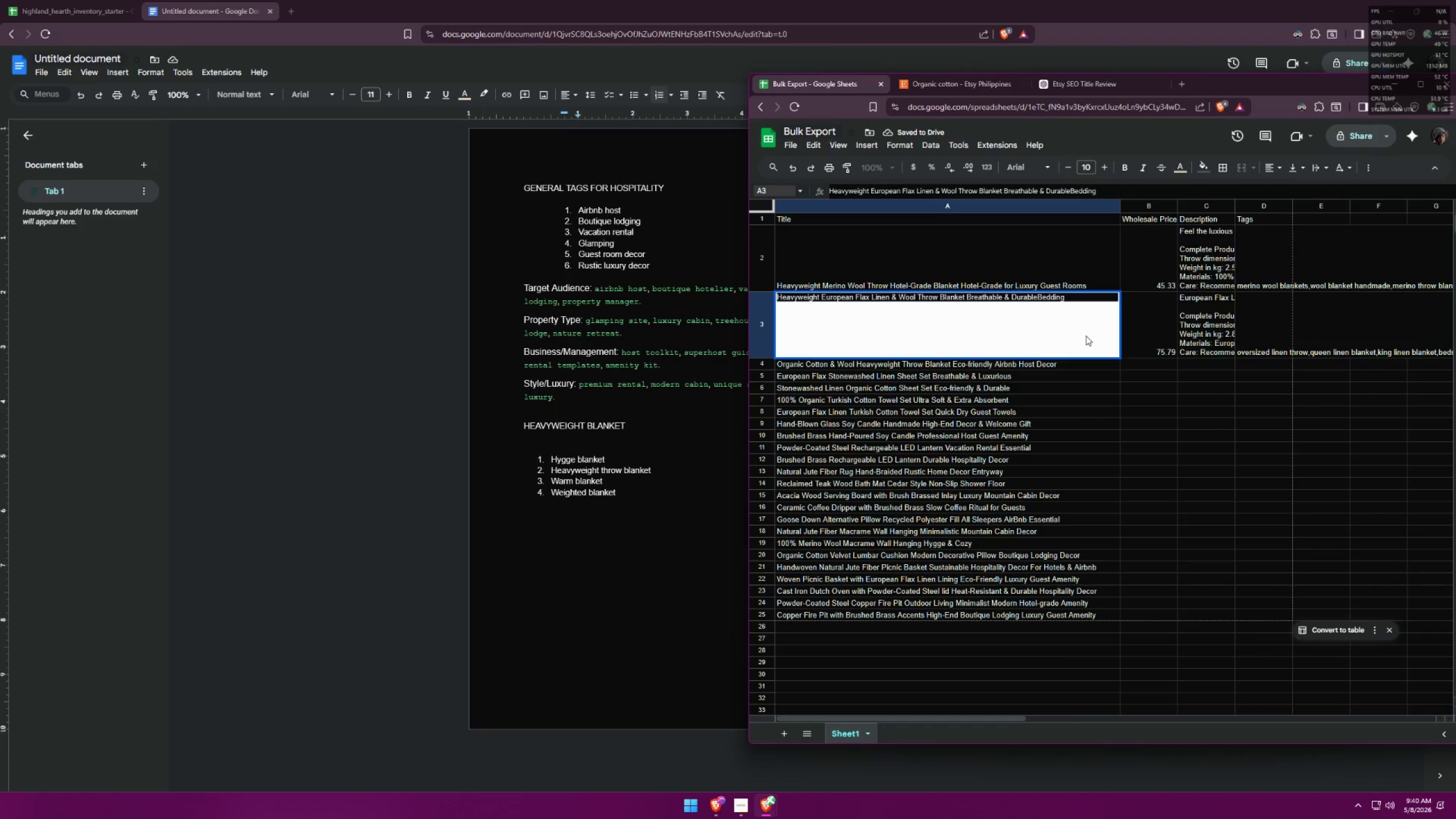 
key(Space)
 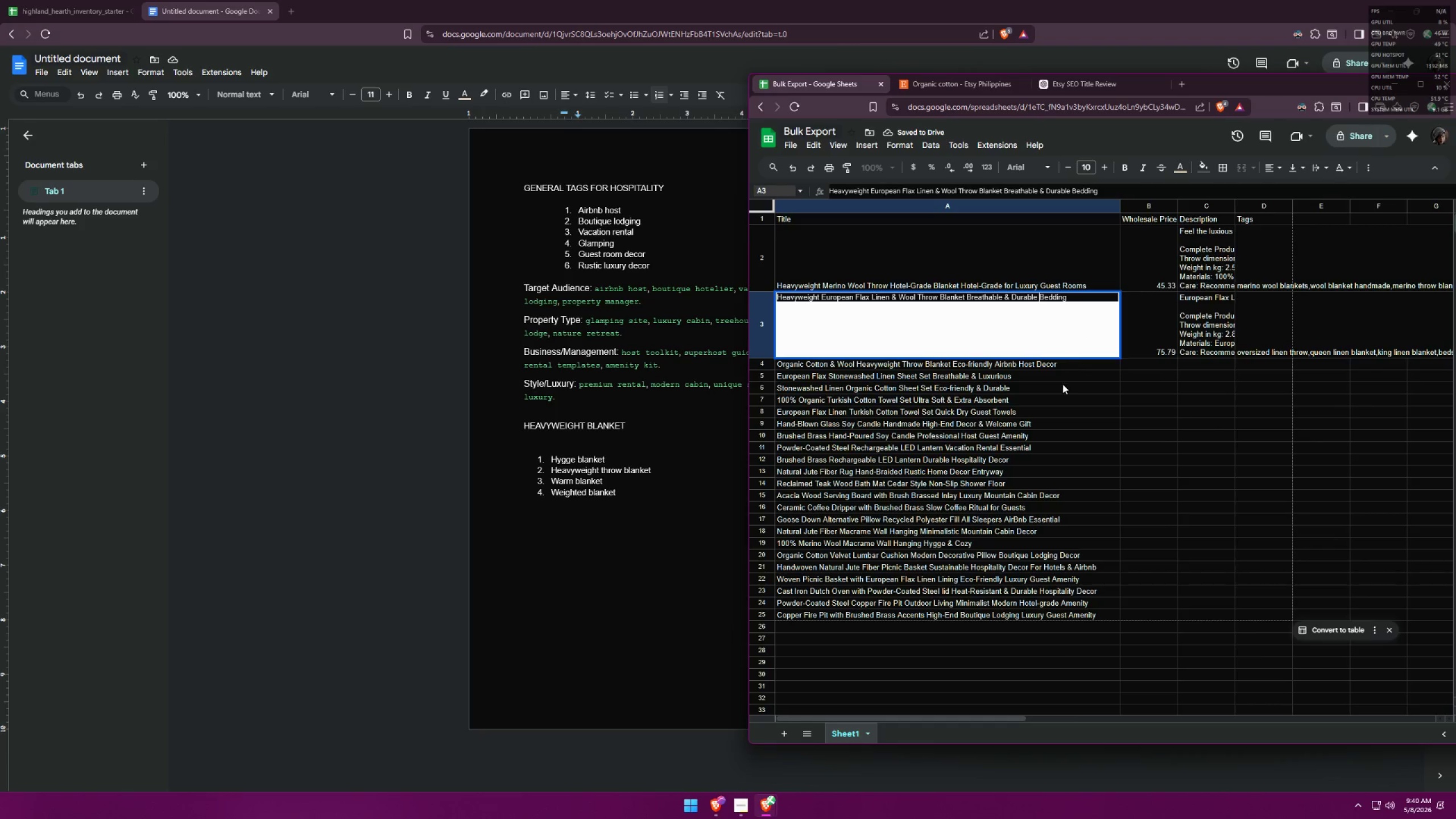 
left_click([1062, 384])
 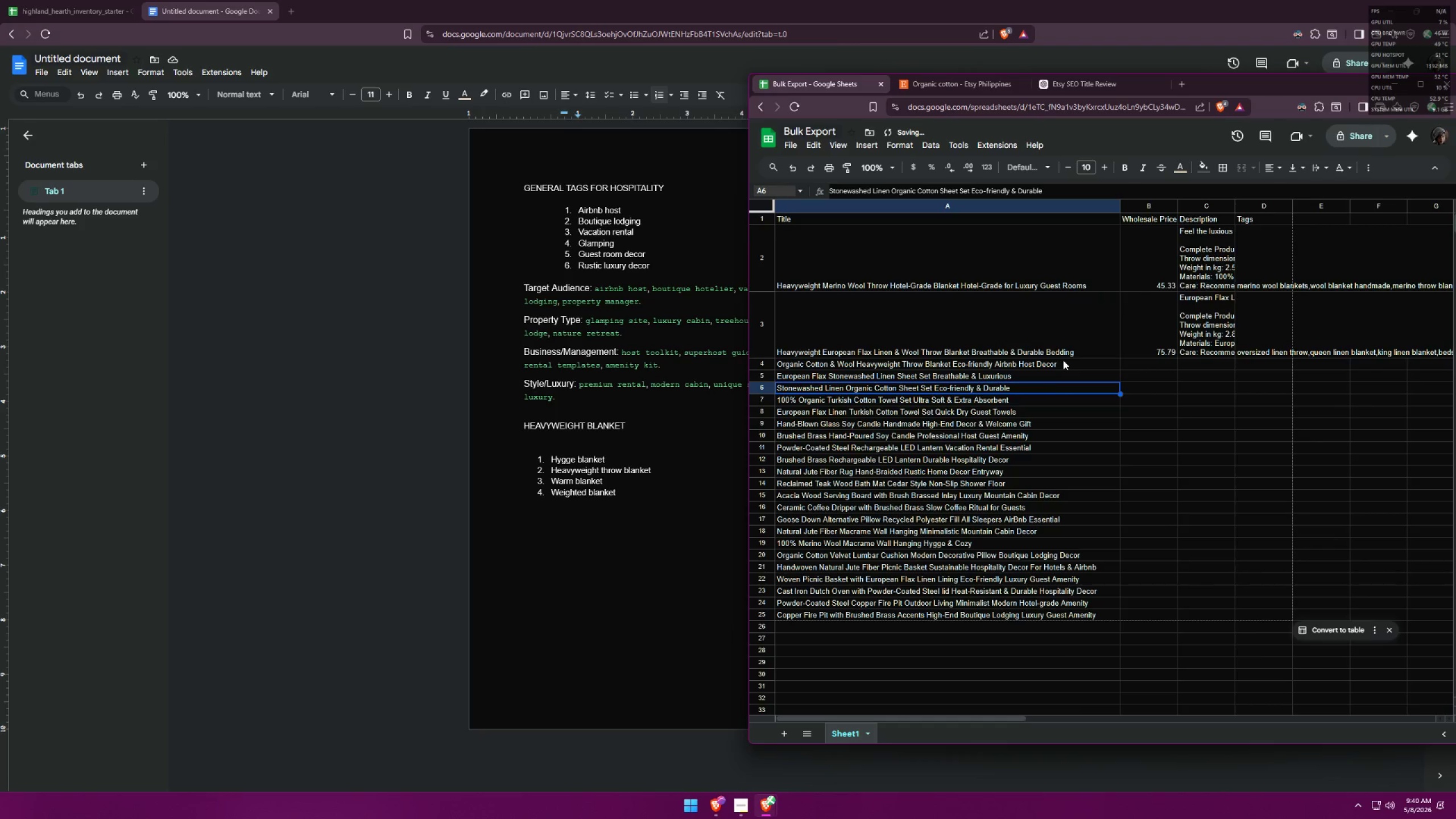 
left_click([1079, 349])
 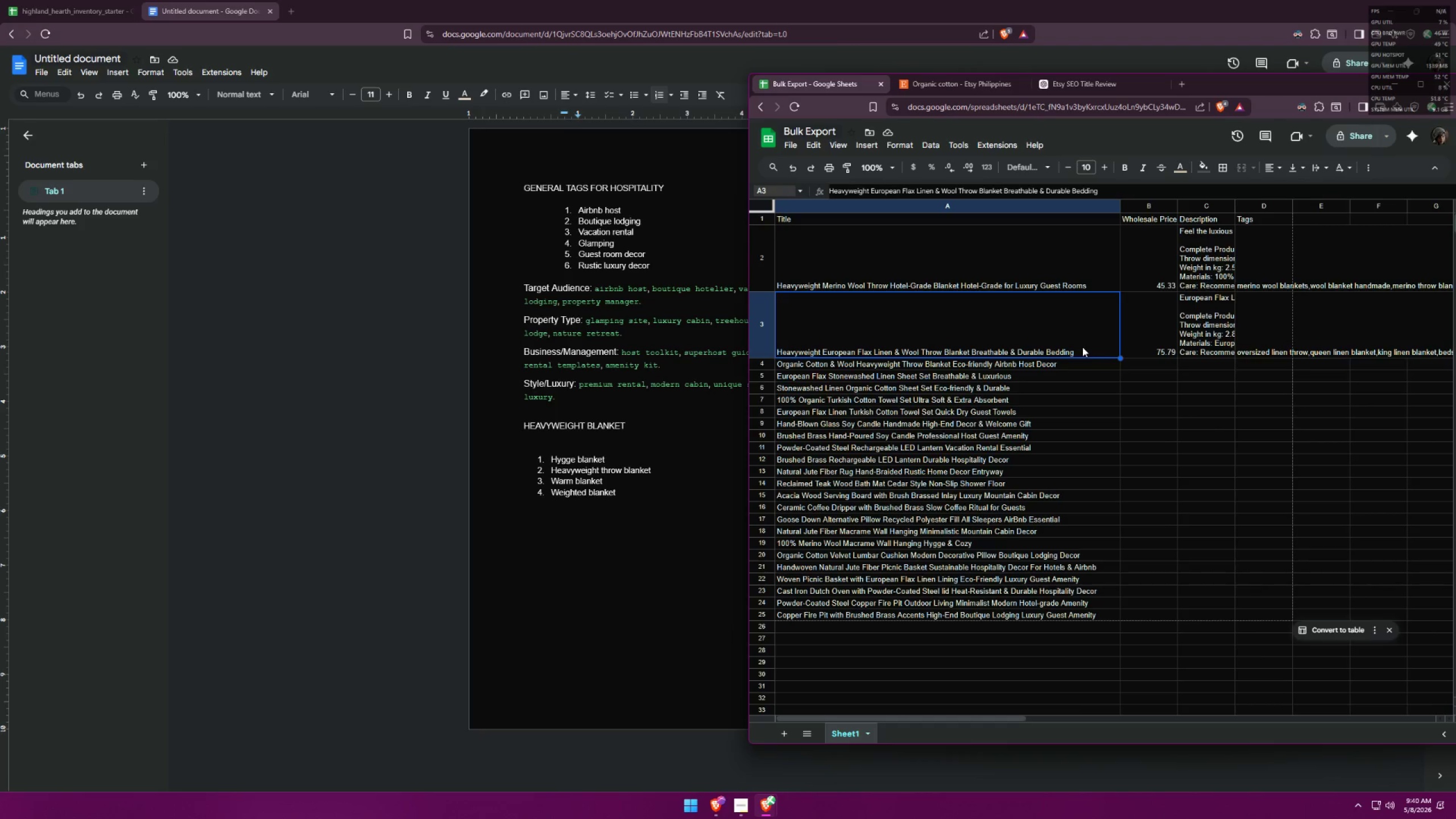 
wait(10.41)
 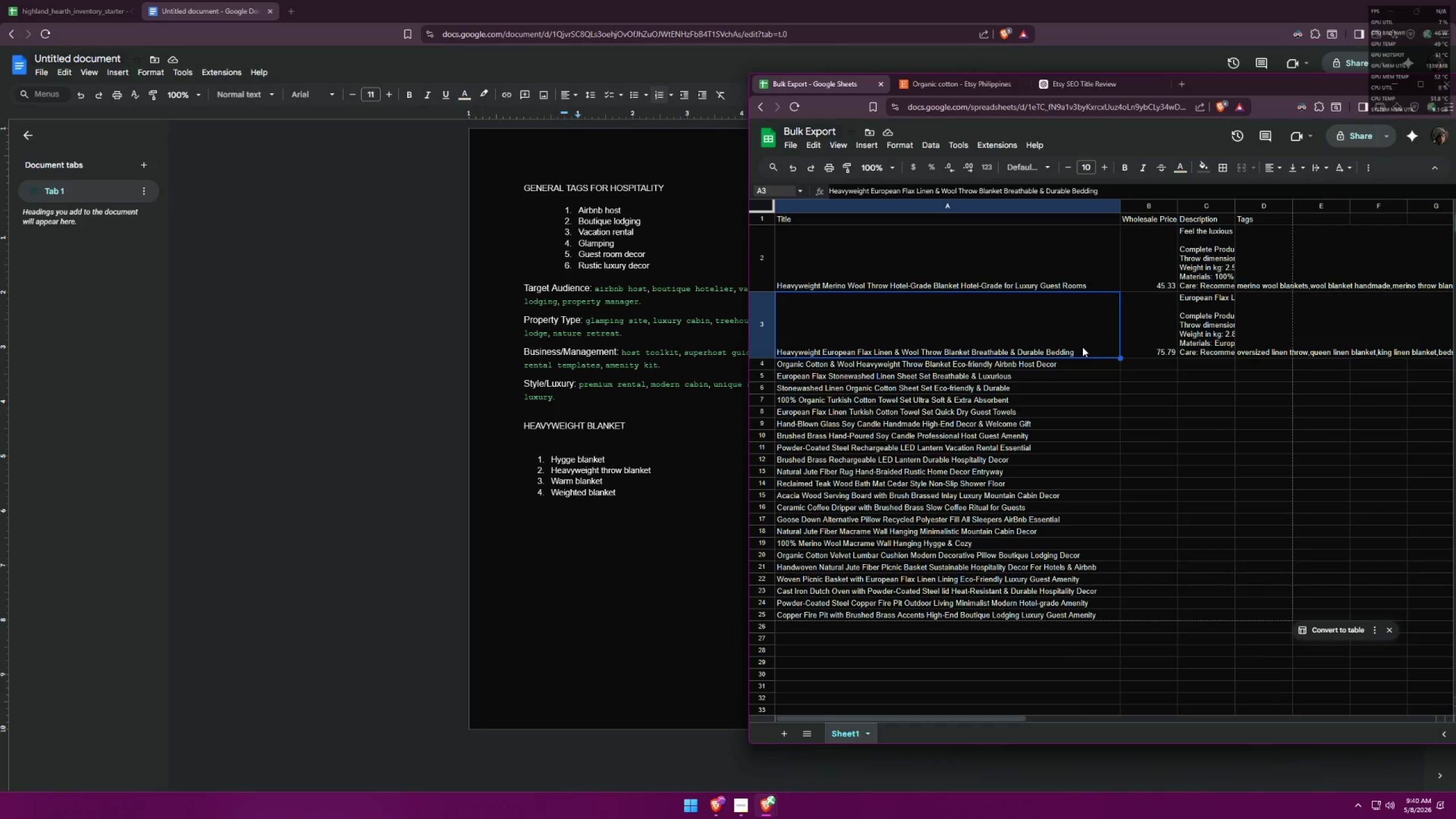 
type(what )
key(Backspace)
type(s gl)
key(Backspace)
key(Backspace)
key(Backspace)
key(Backspace)
key(Backspace)
type(s glamp[i)
key(Backspace)
key(Backspace)
type(ing)
 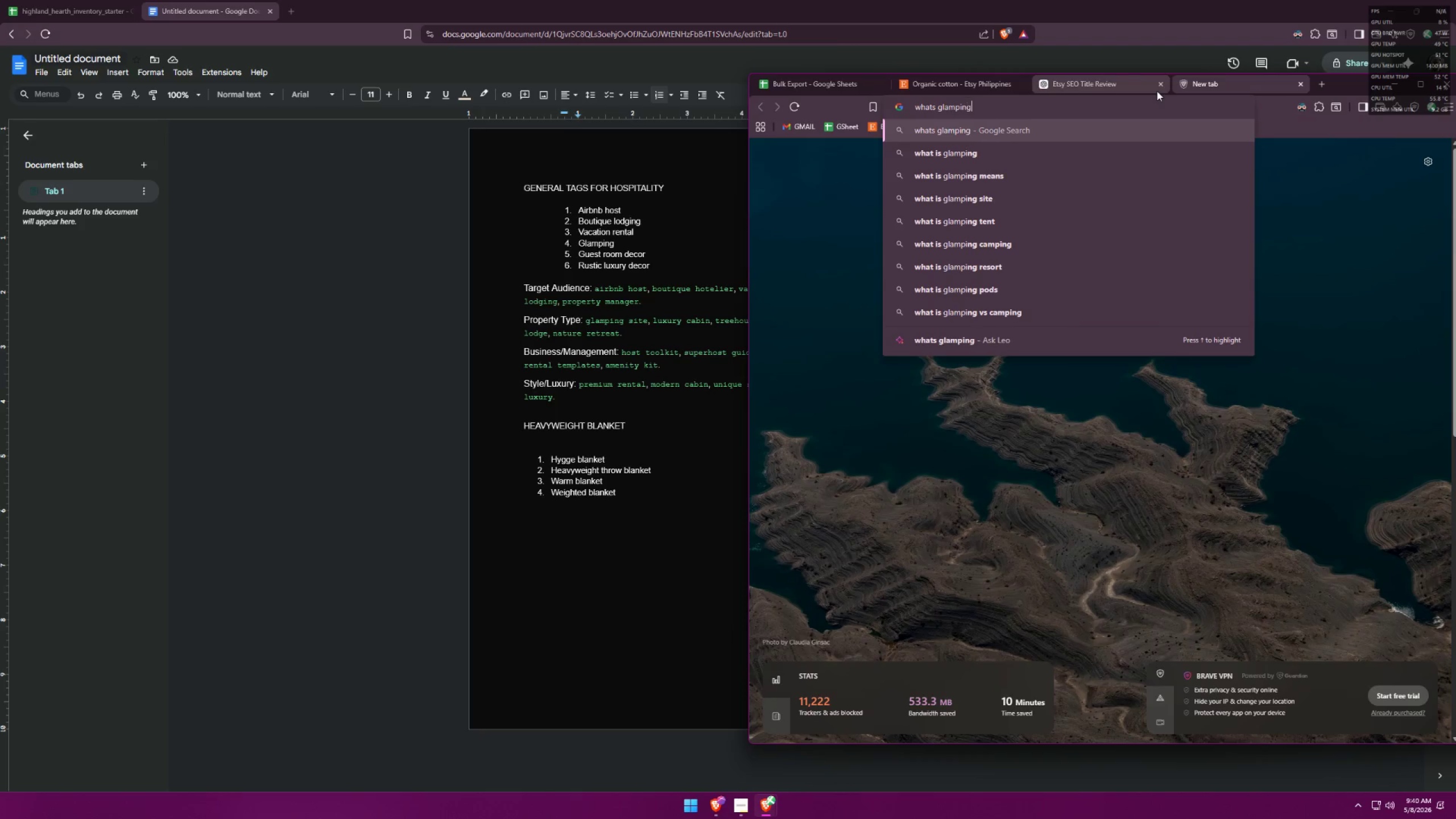 
key(Enter)
 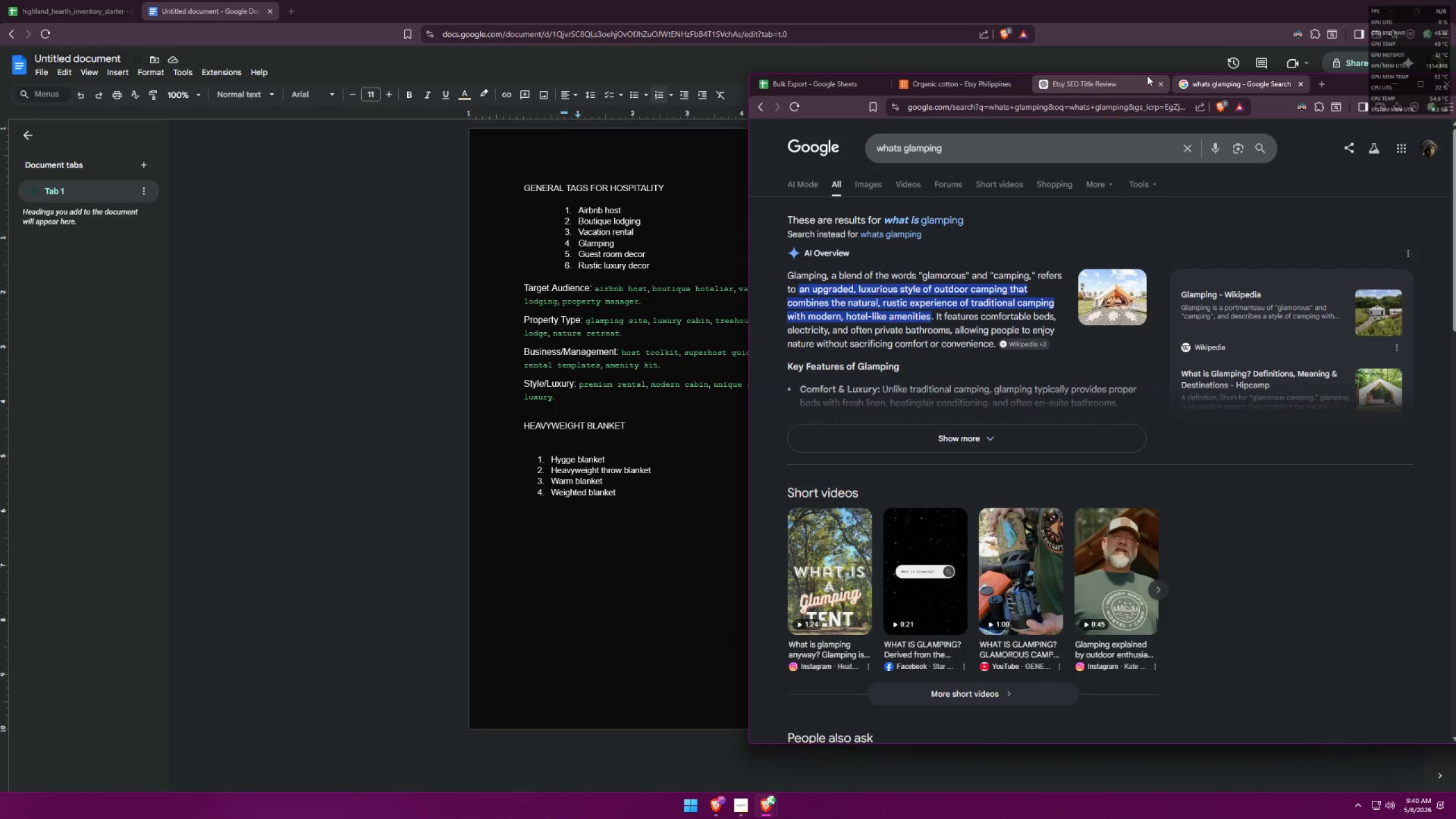 
wait(8.94)
 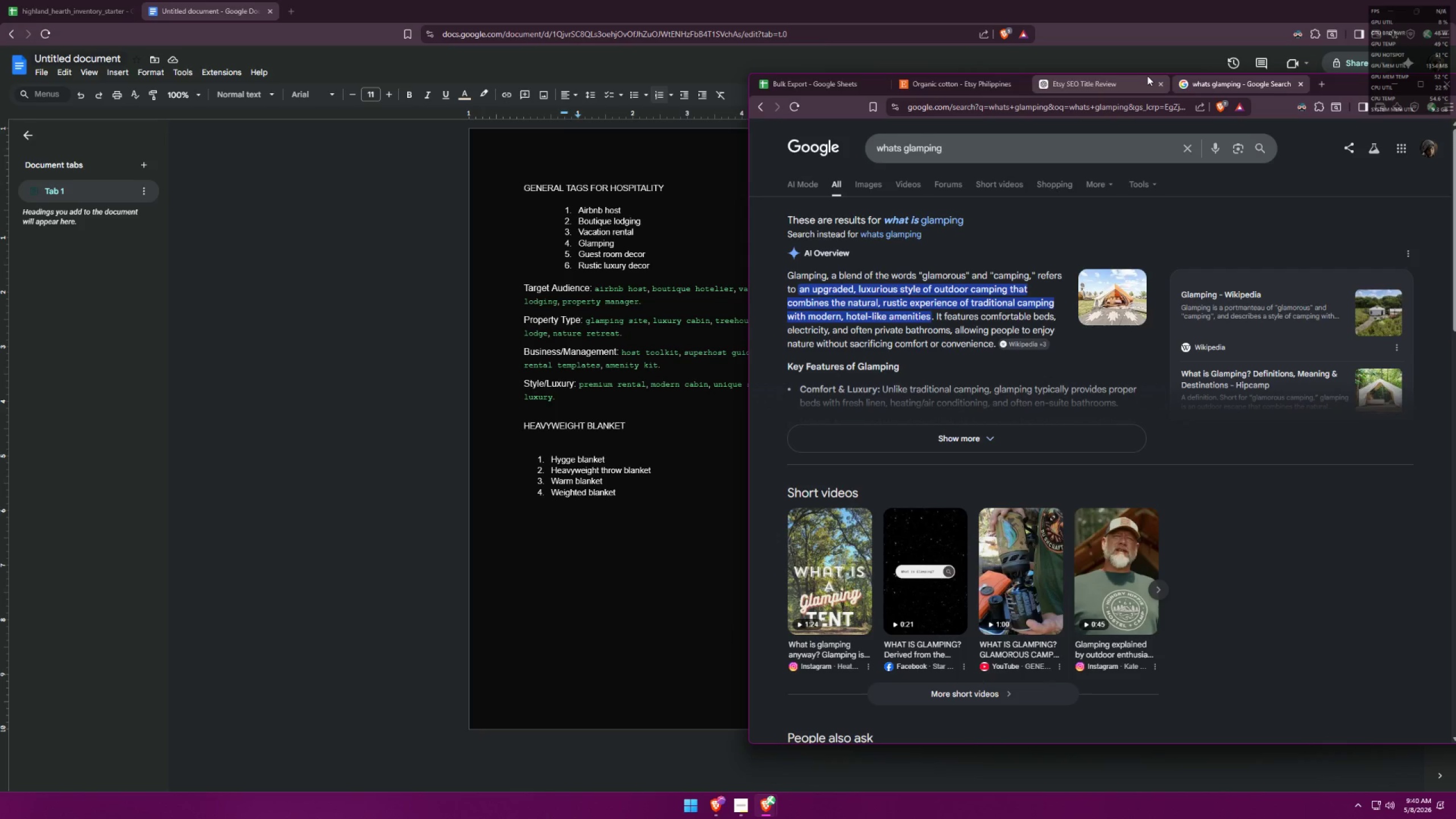 
left_click([820, 82])
 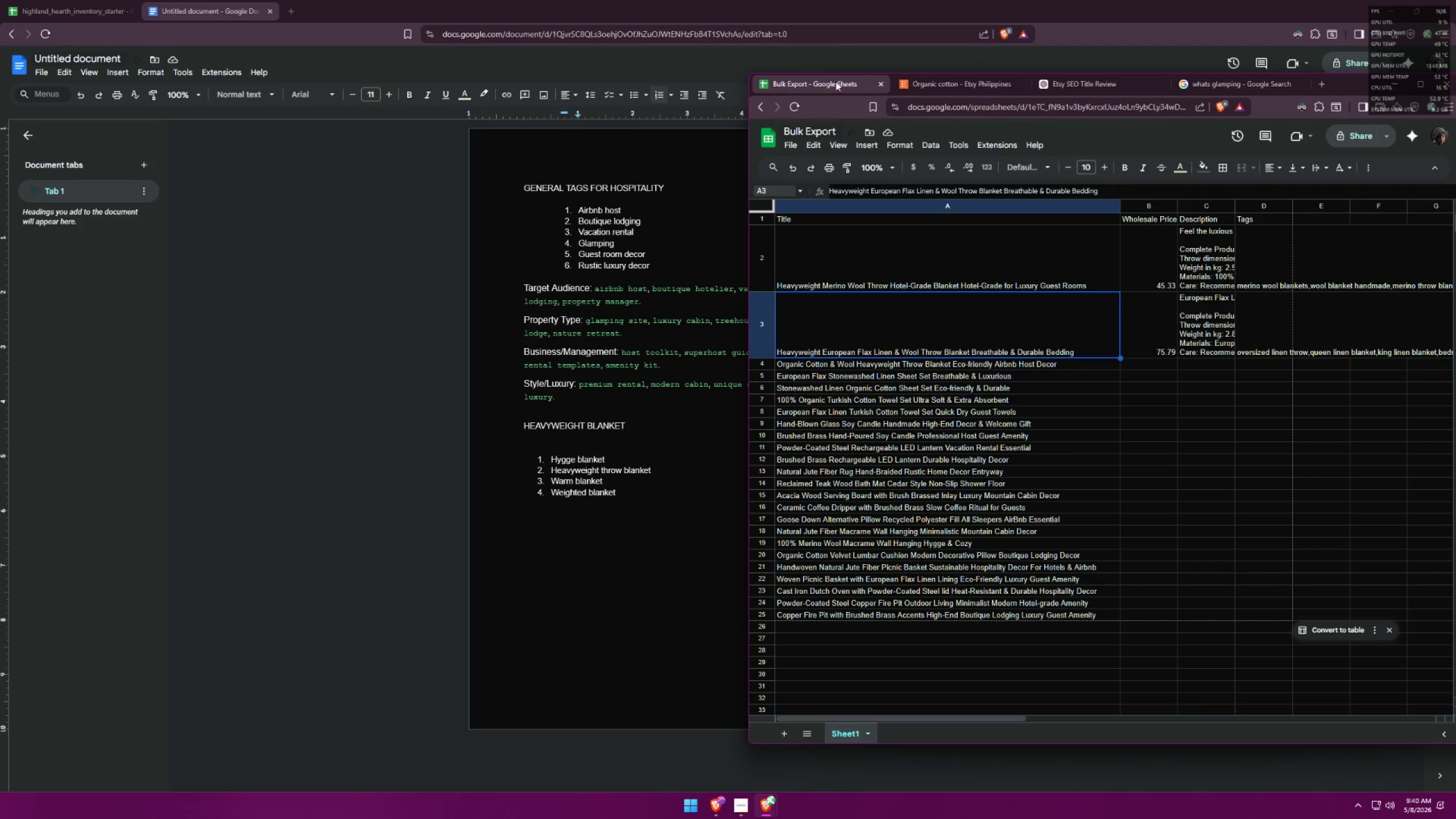 
mouse_move([909, 98])
 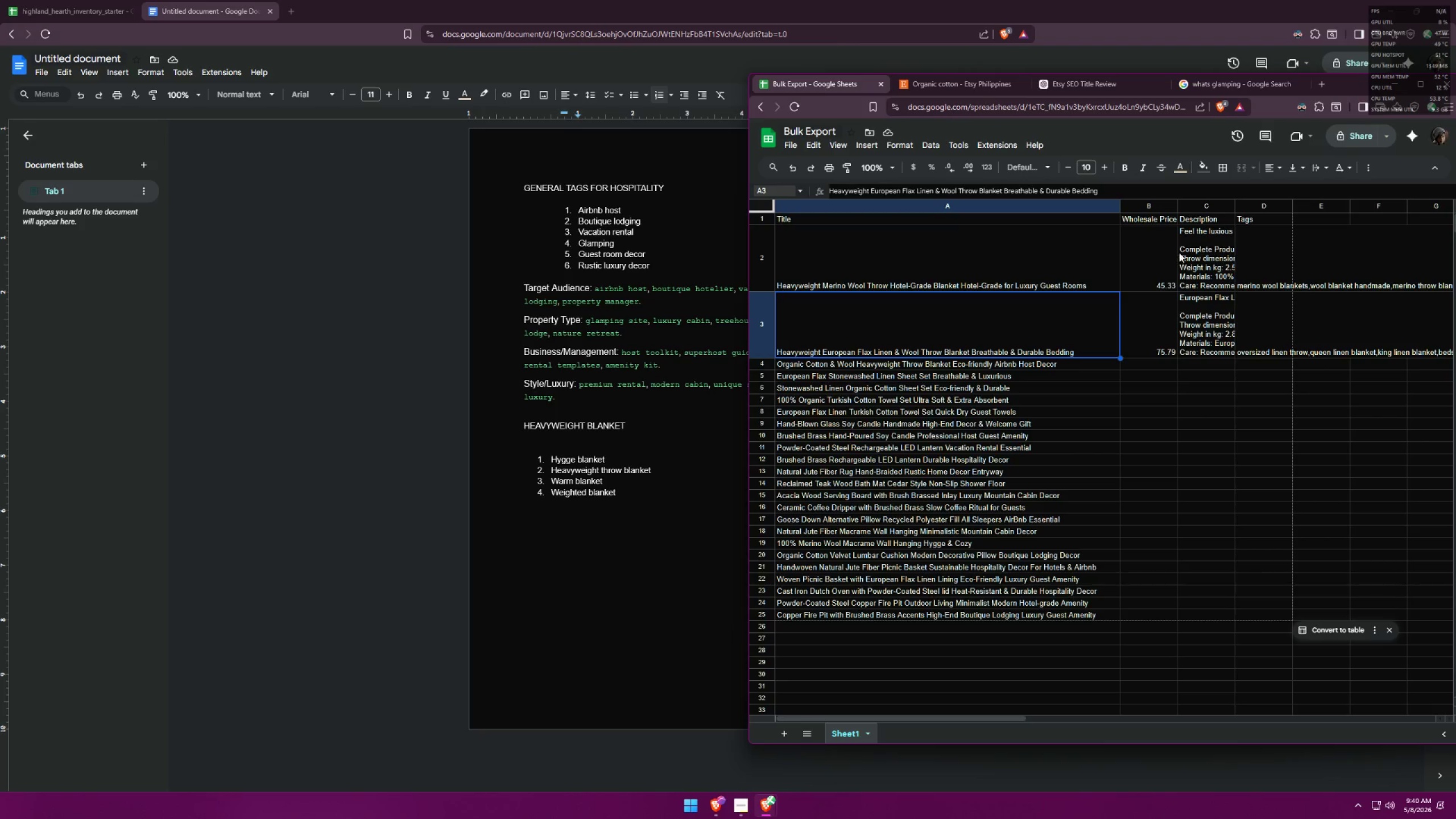 
double_click([1205, 239])
 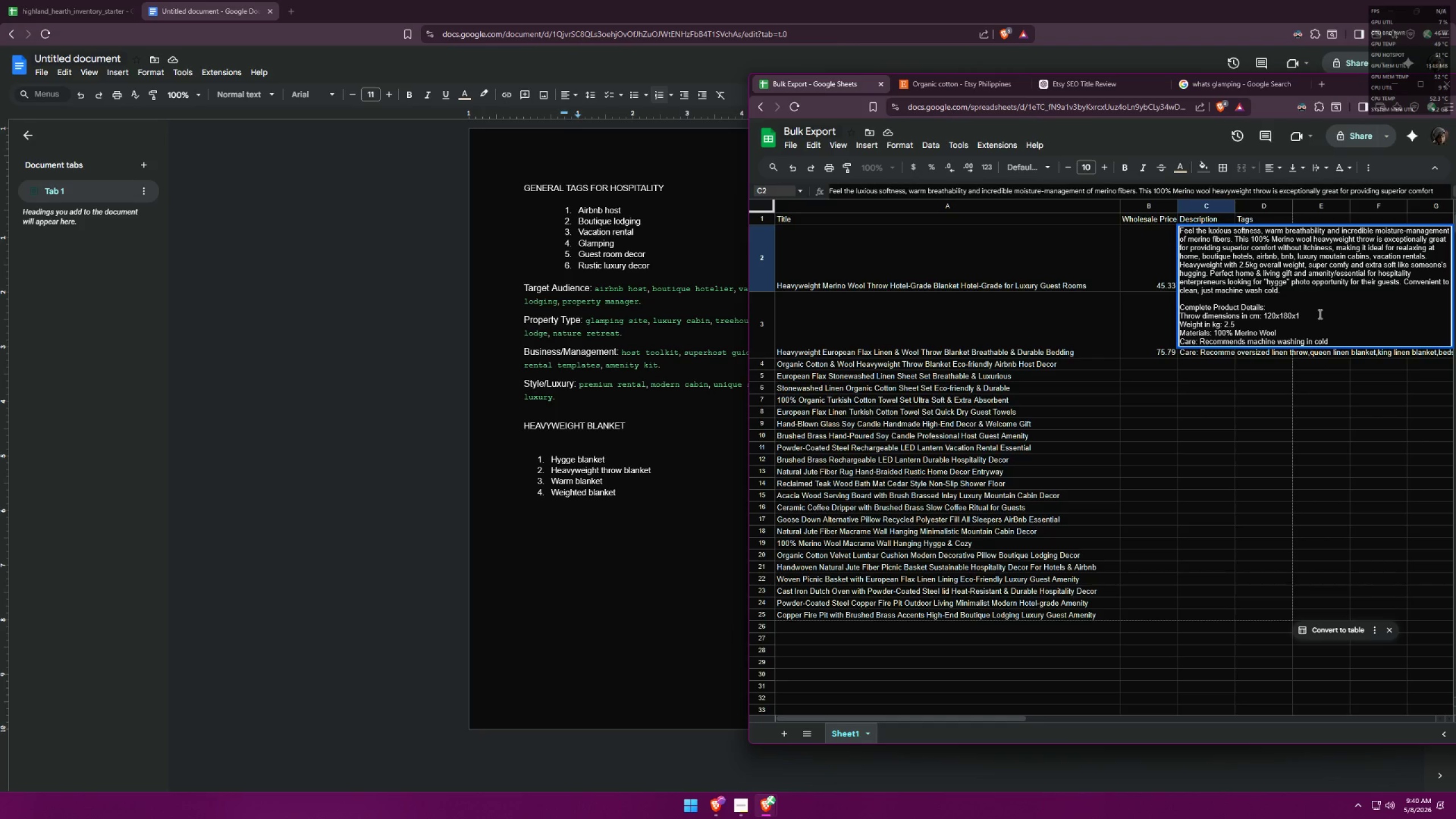 
wait(9.89)
 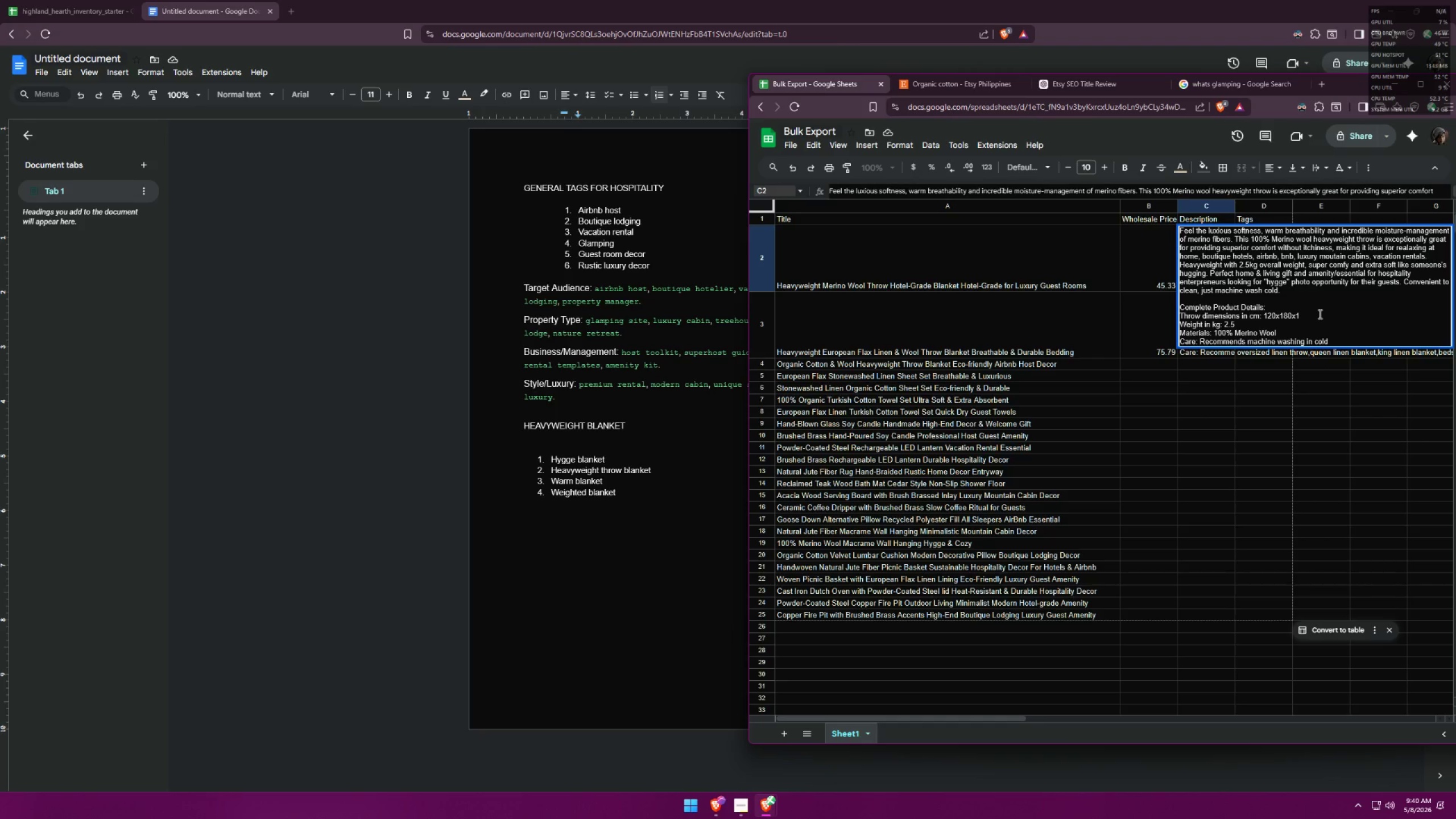 
left_click([1280, 273])
 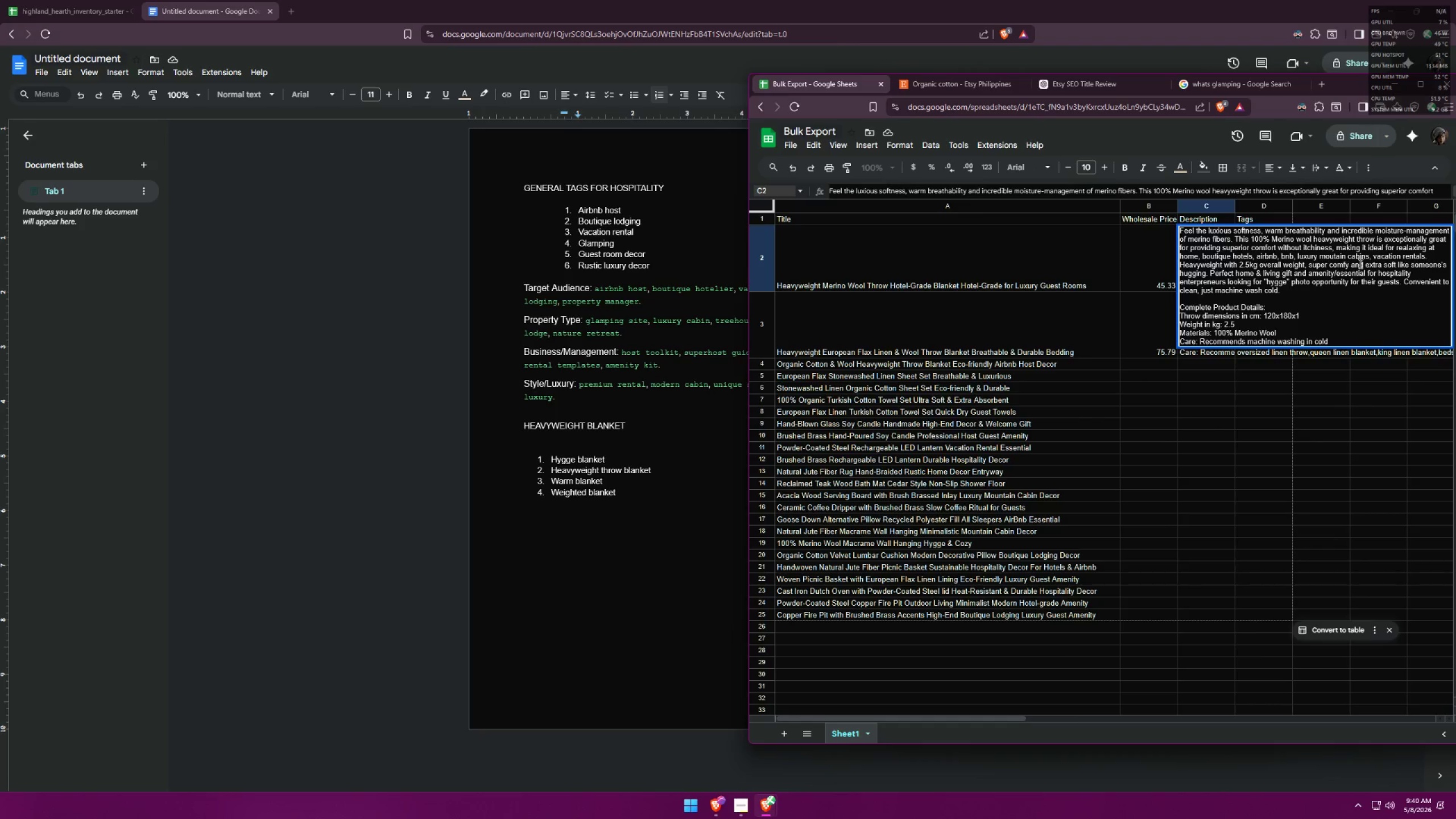 
type(, glamping)
 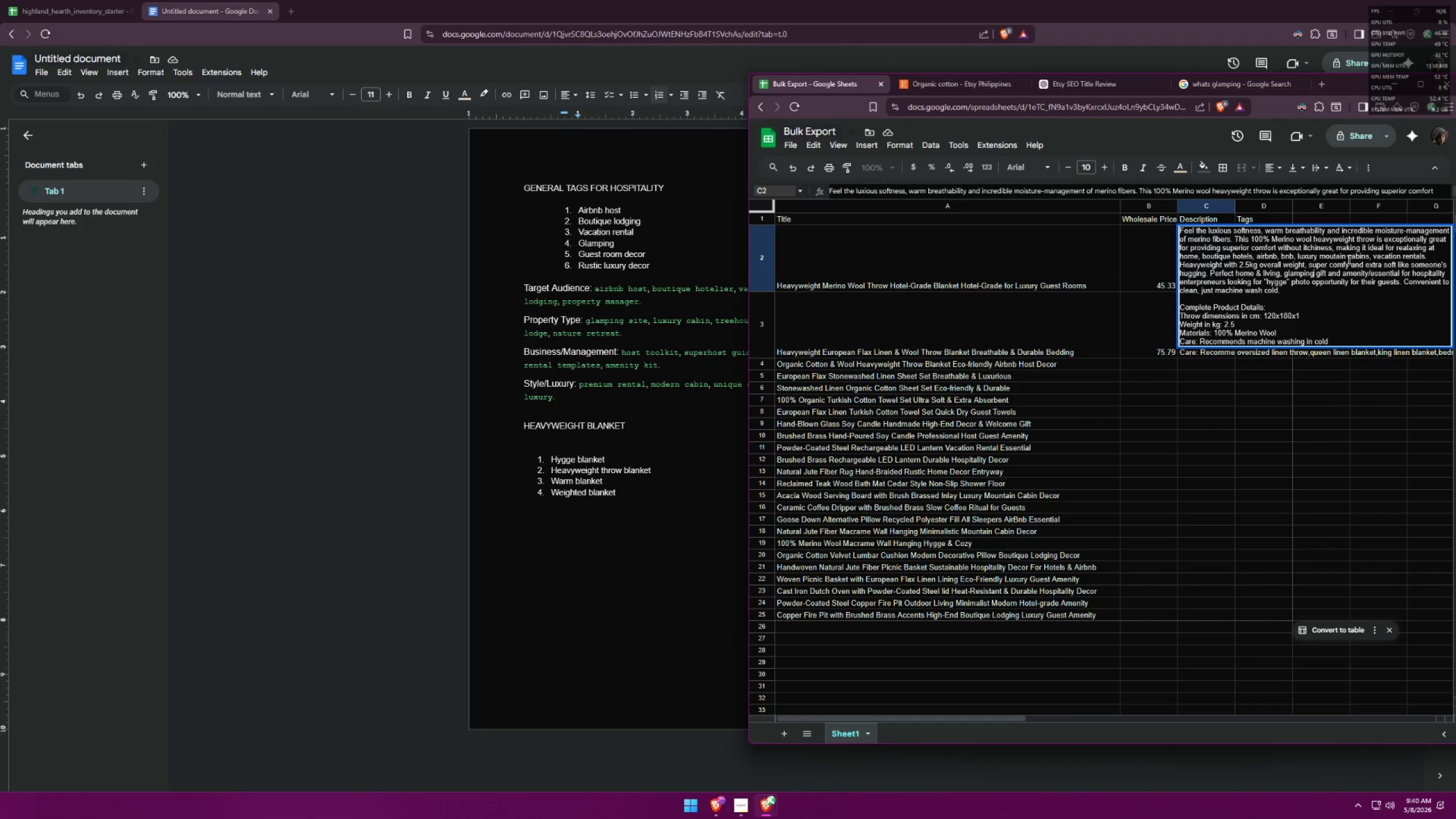 
left_click([1326, 271])
 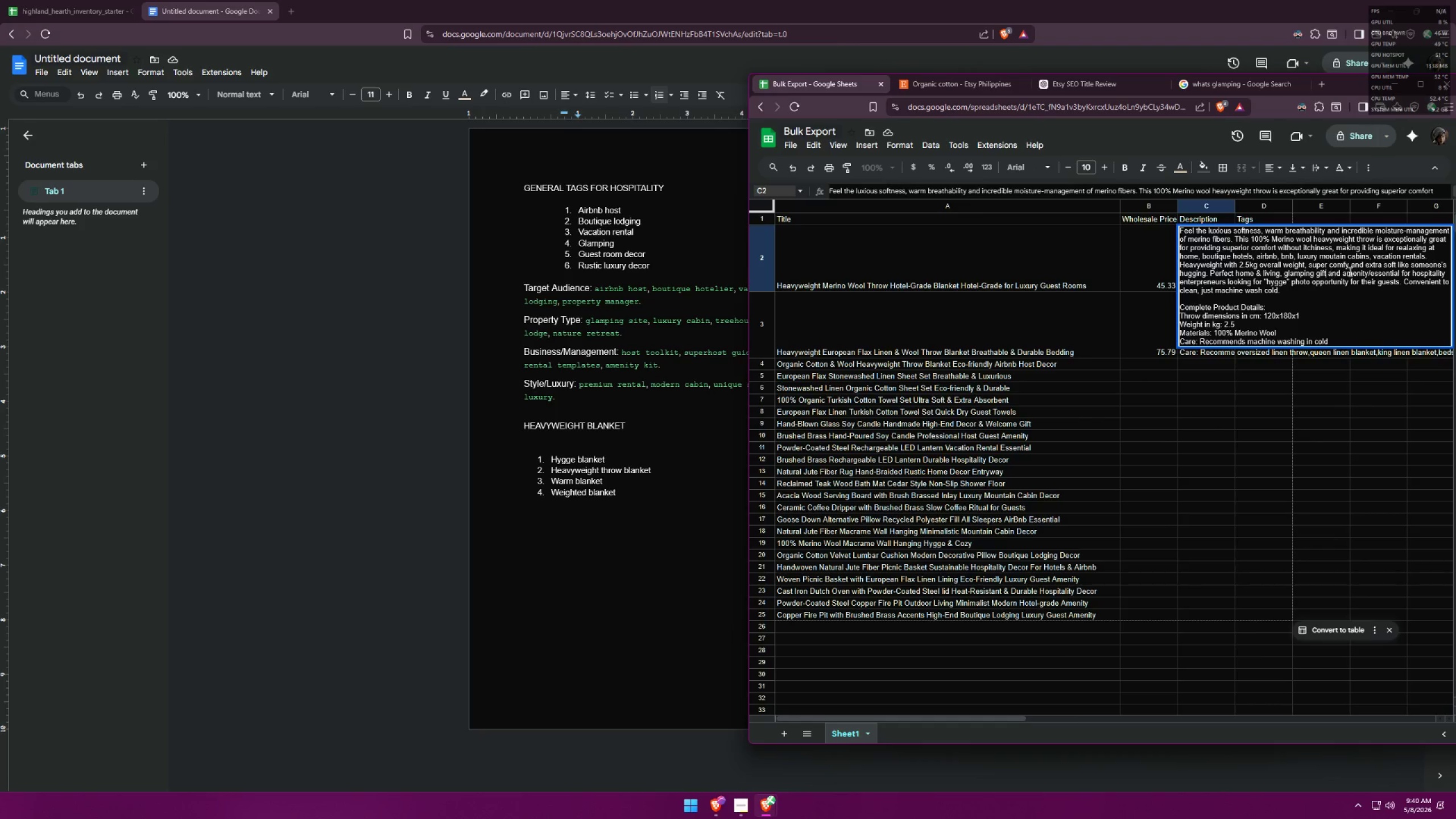 
key(S)
 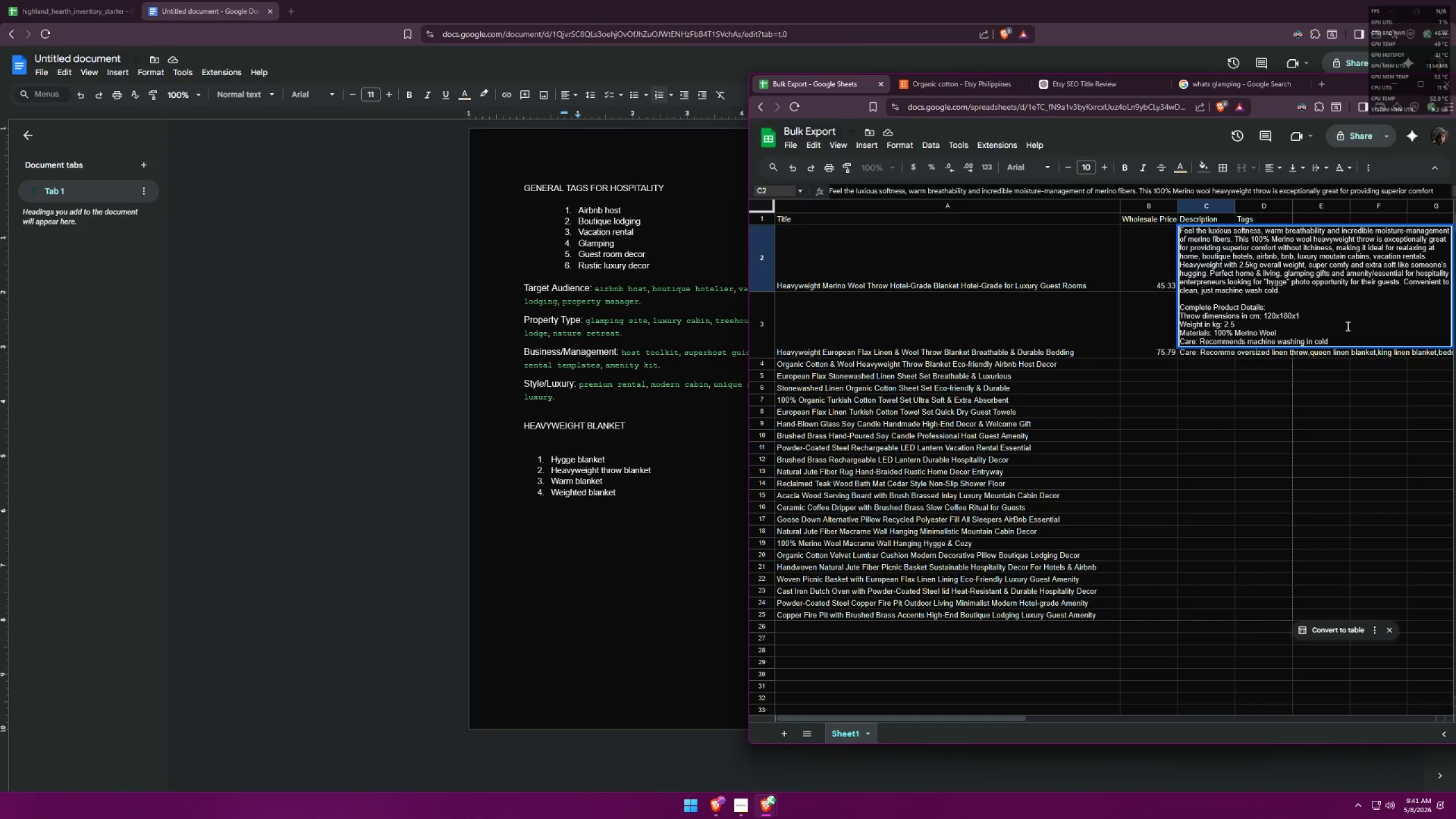 
wait(5.61)
 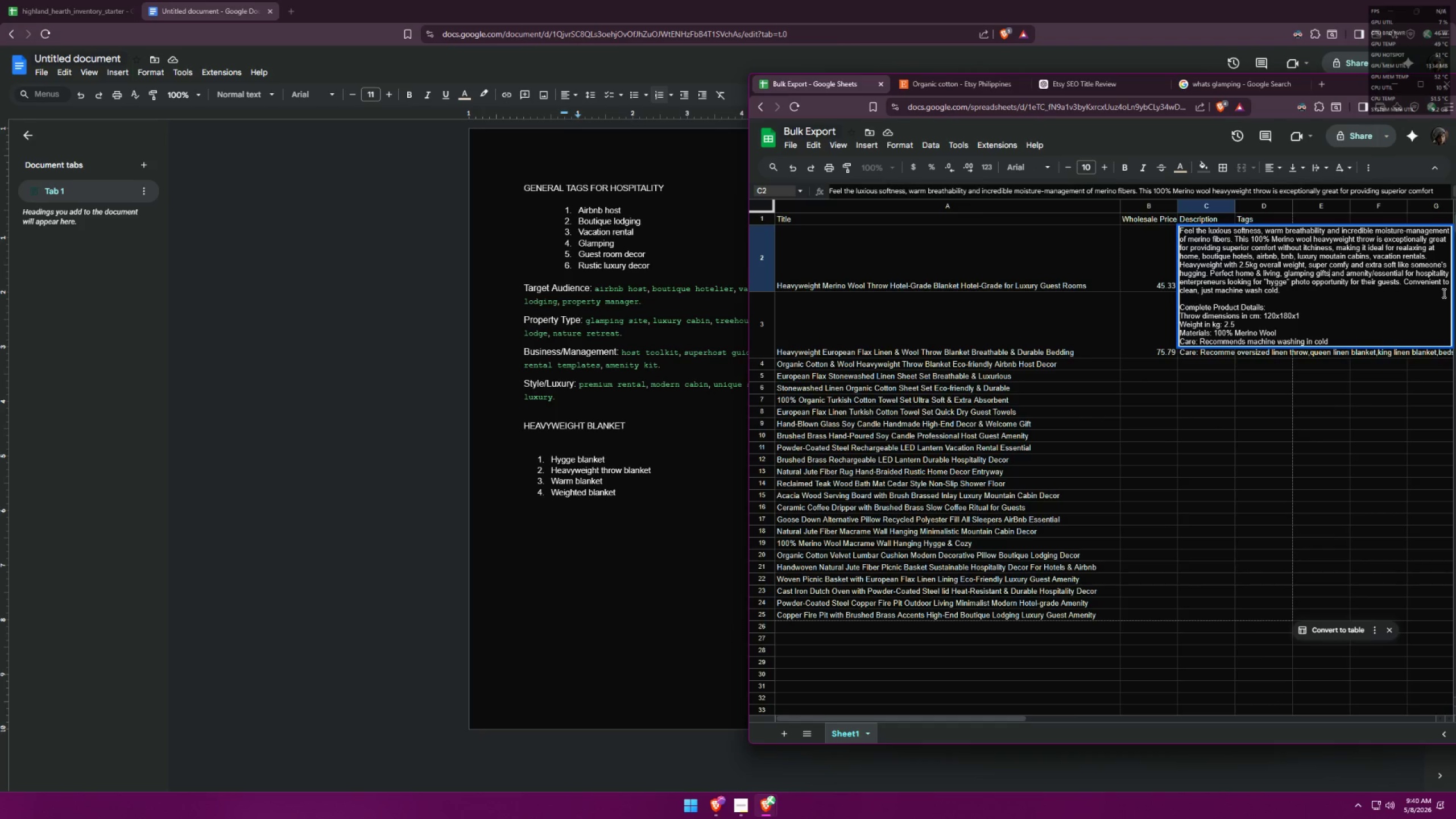 
left_click([1236, 378])
 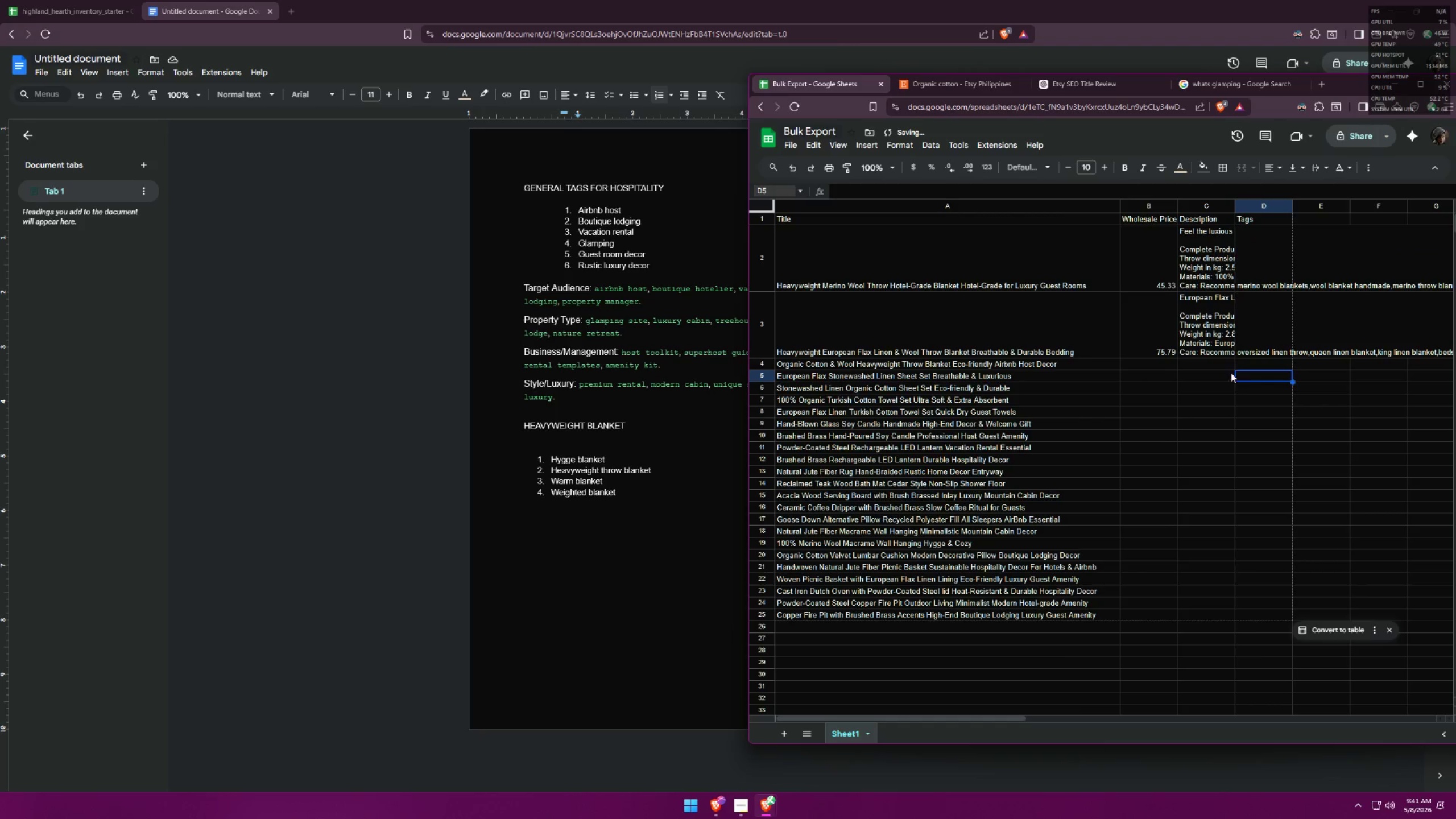 
left_click([1208, 346])
 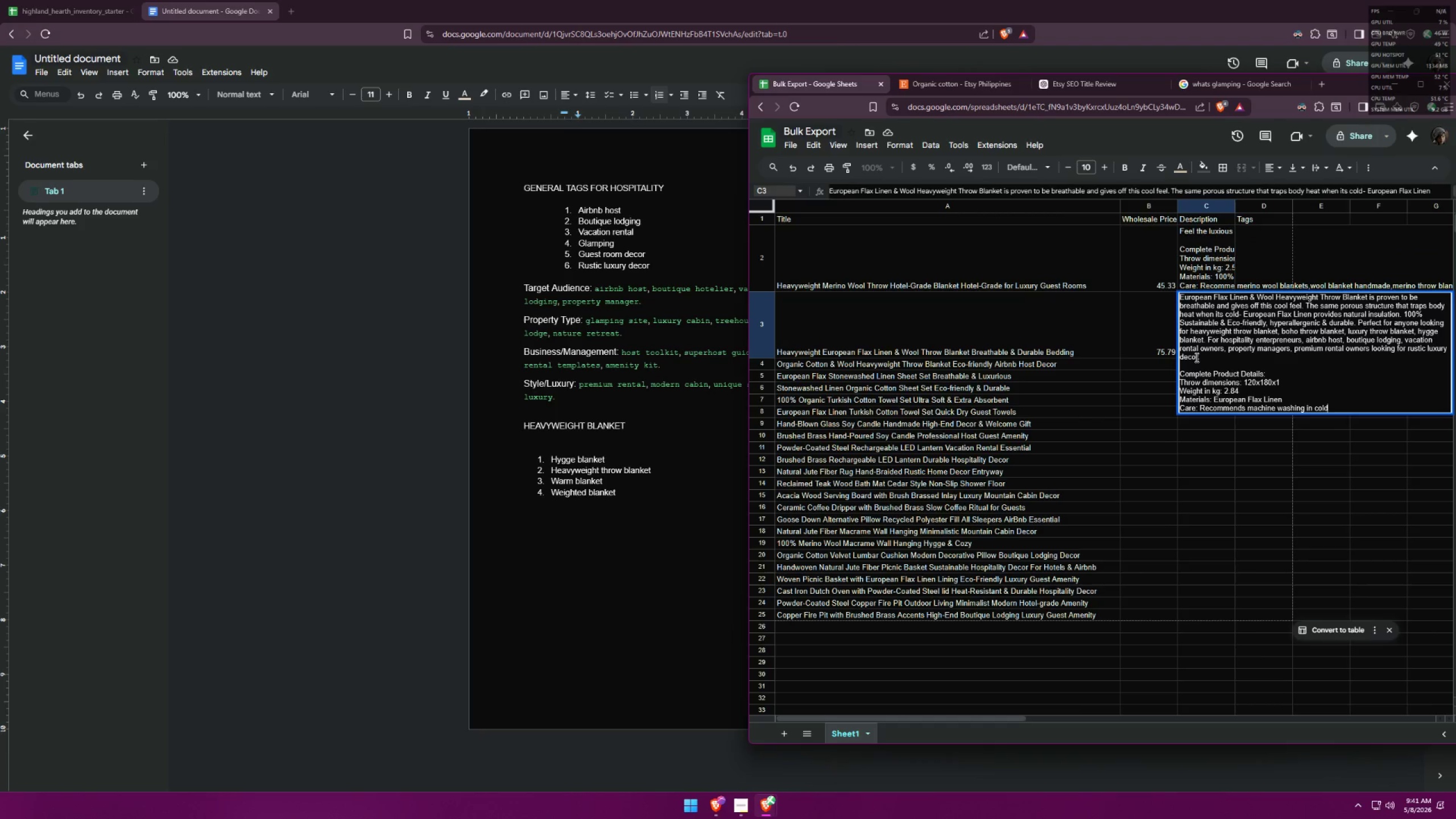 
wait(7.99)
 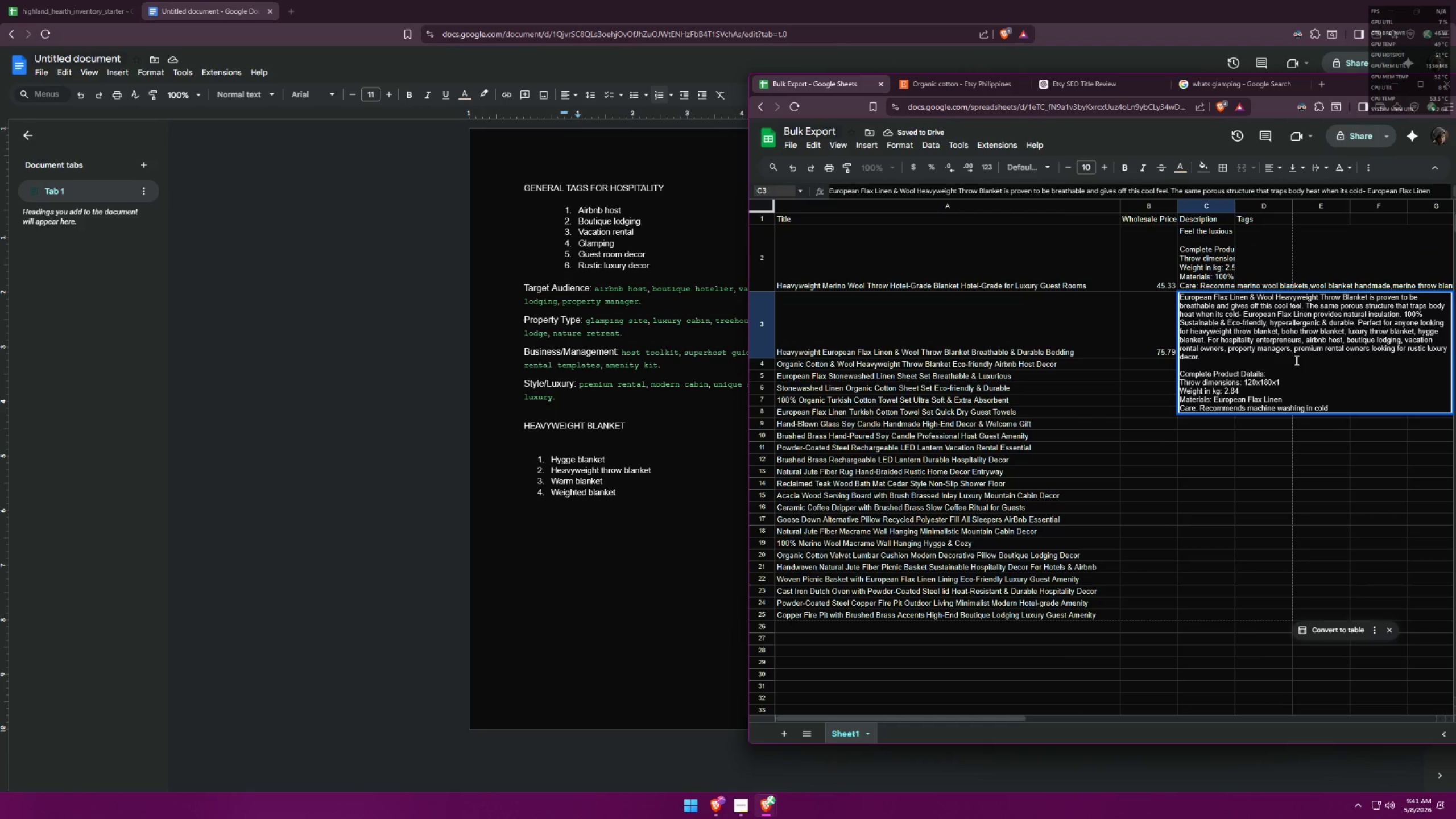 
left_click([1181, 357])
 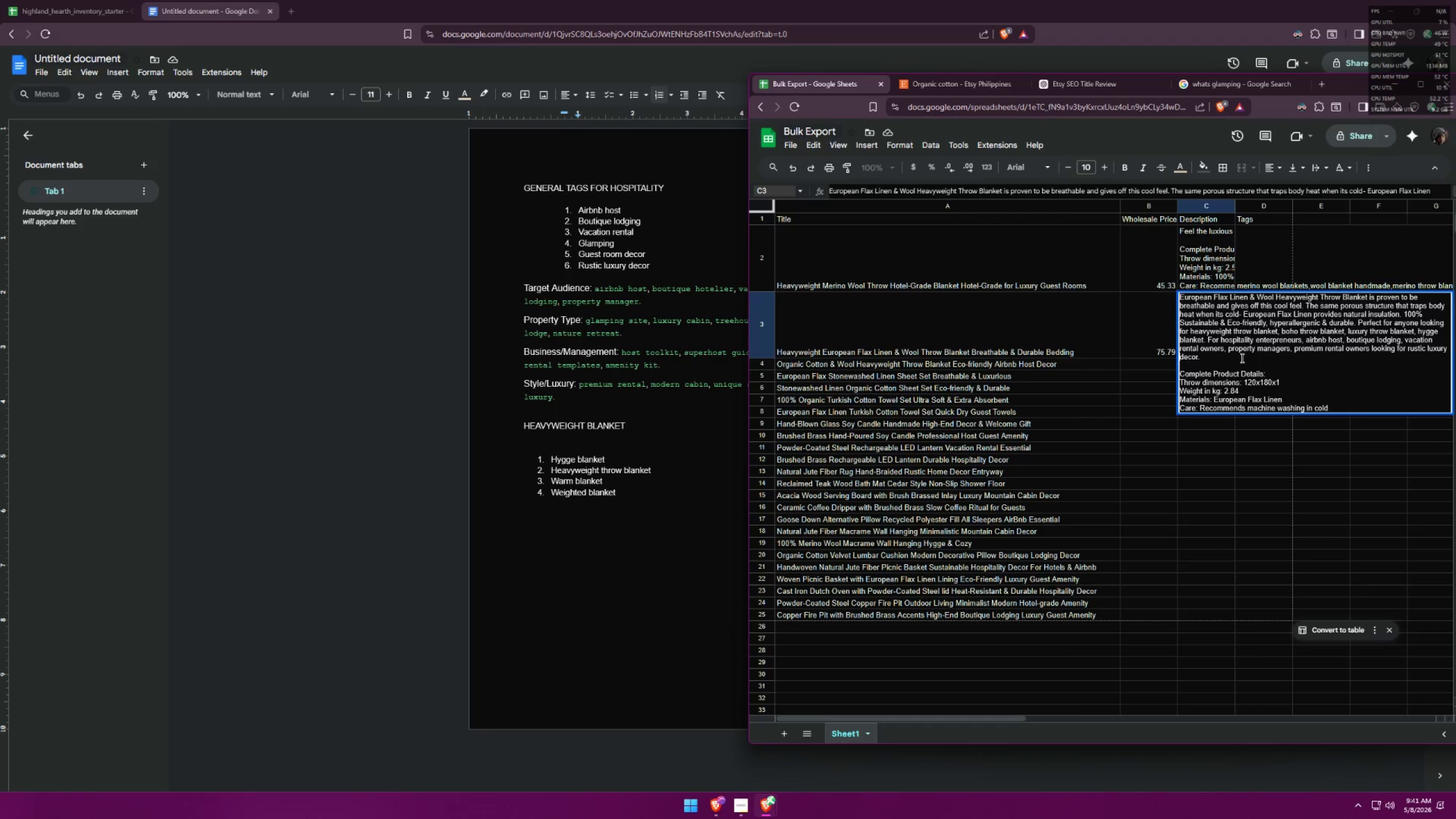 
type( "hygge" )
 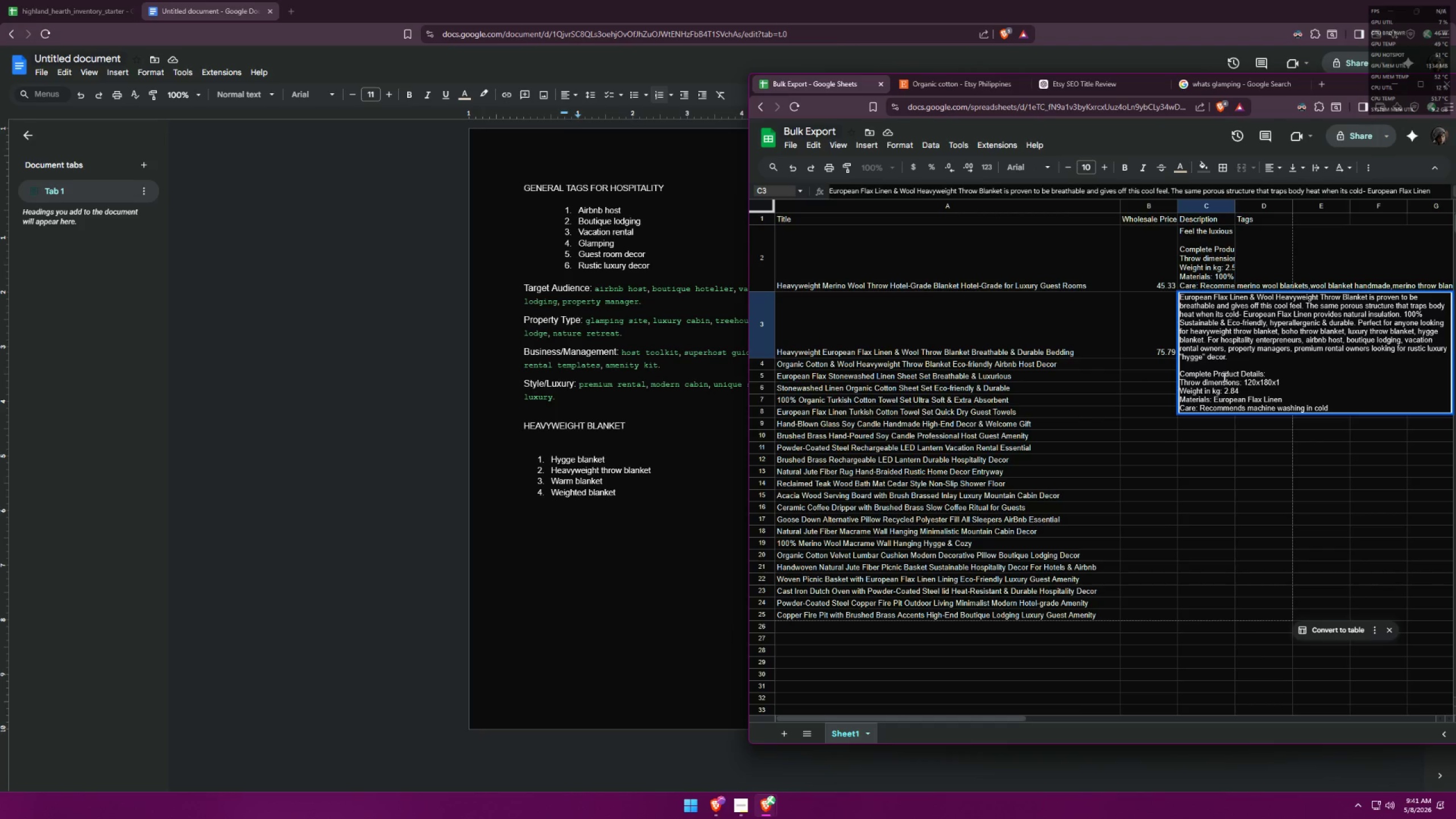 
left_click([1265, 361])
 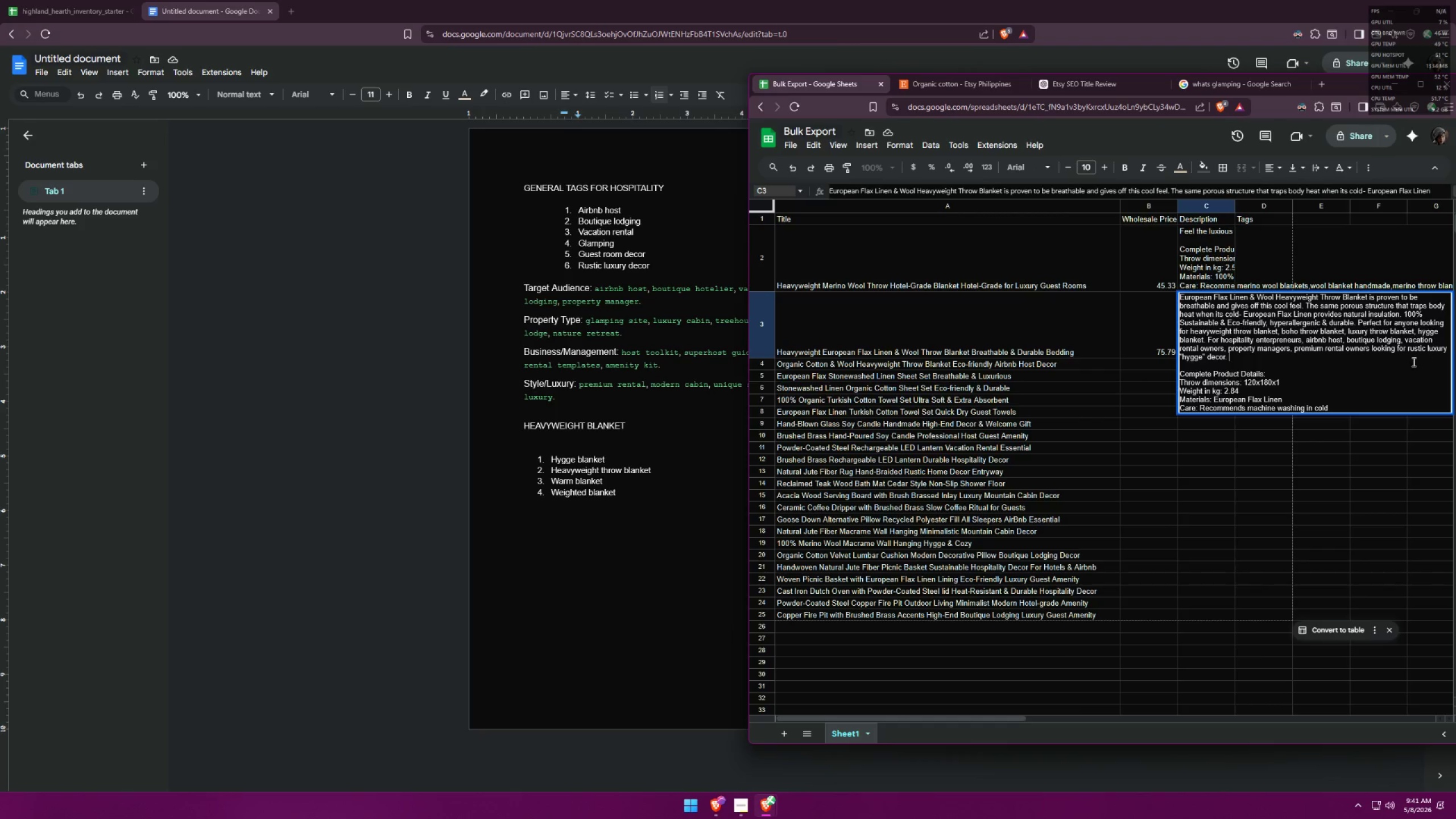 
left_click([1196, 465])
 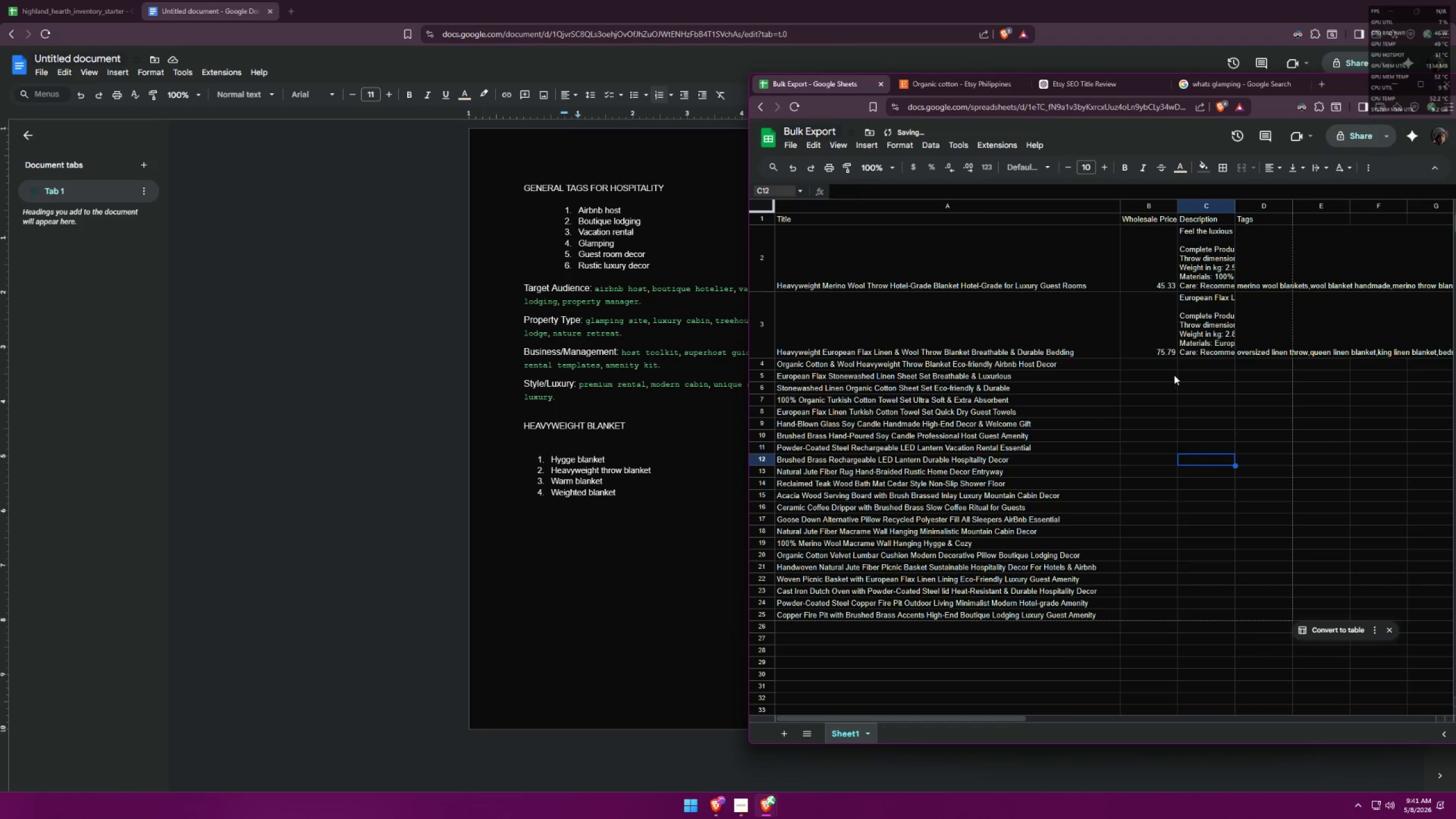 
left_click([1162, 328])
 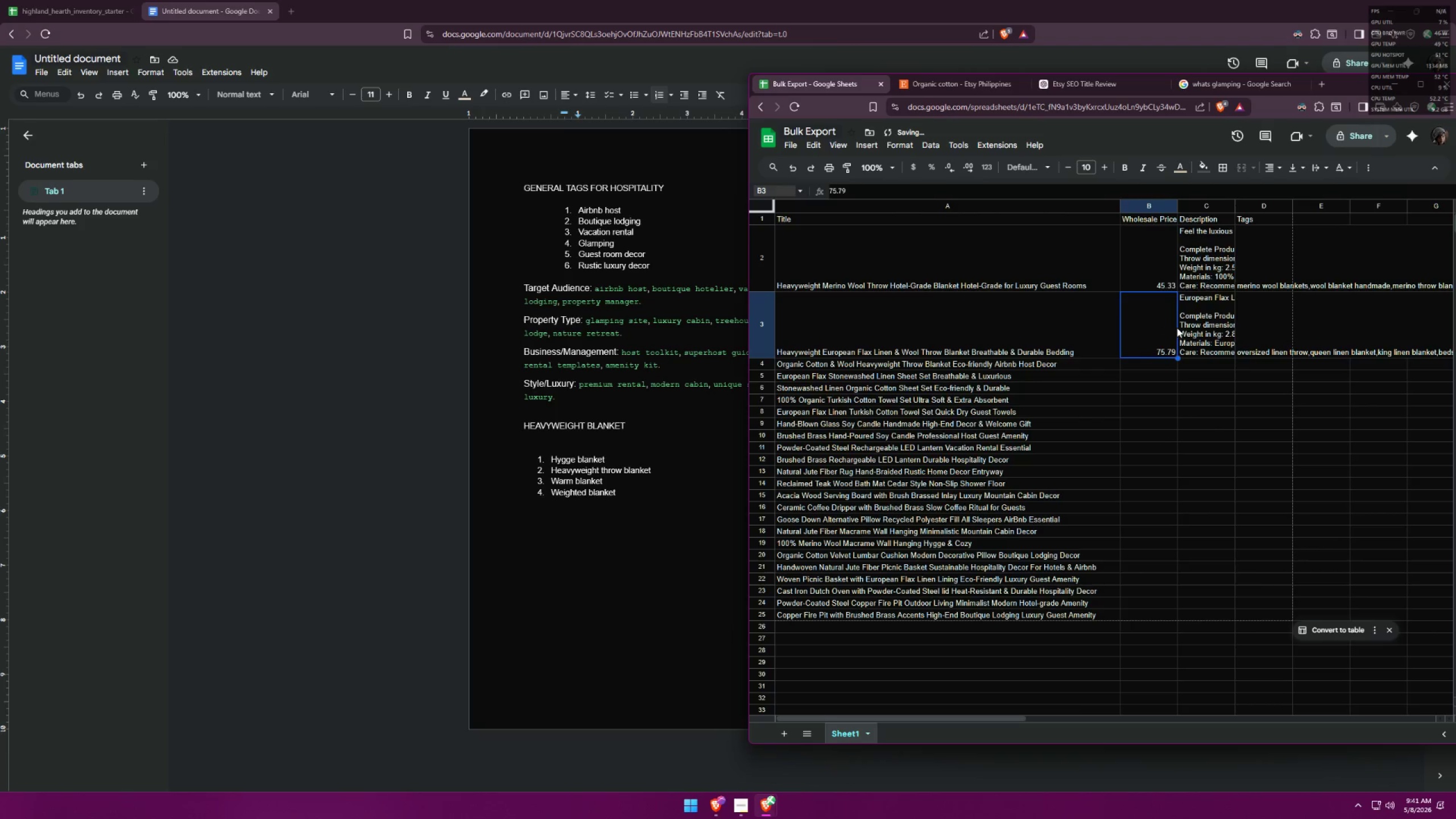 
left_click([1210, 326])
 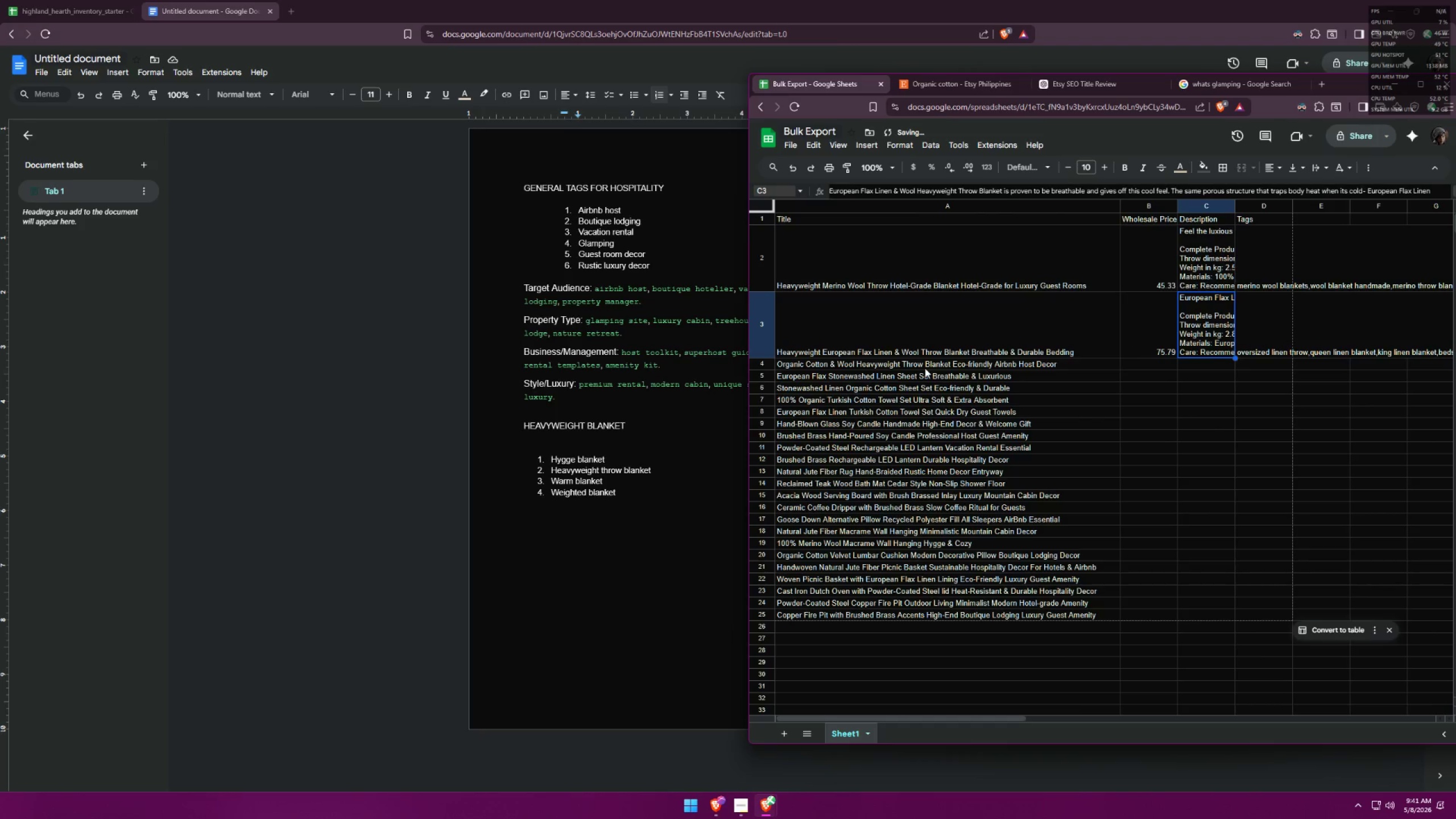 
left_click([925, 368])
 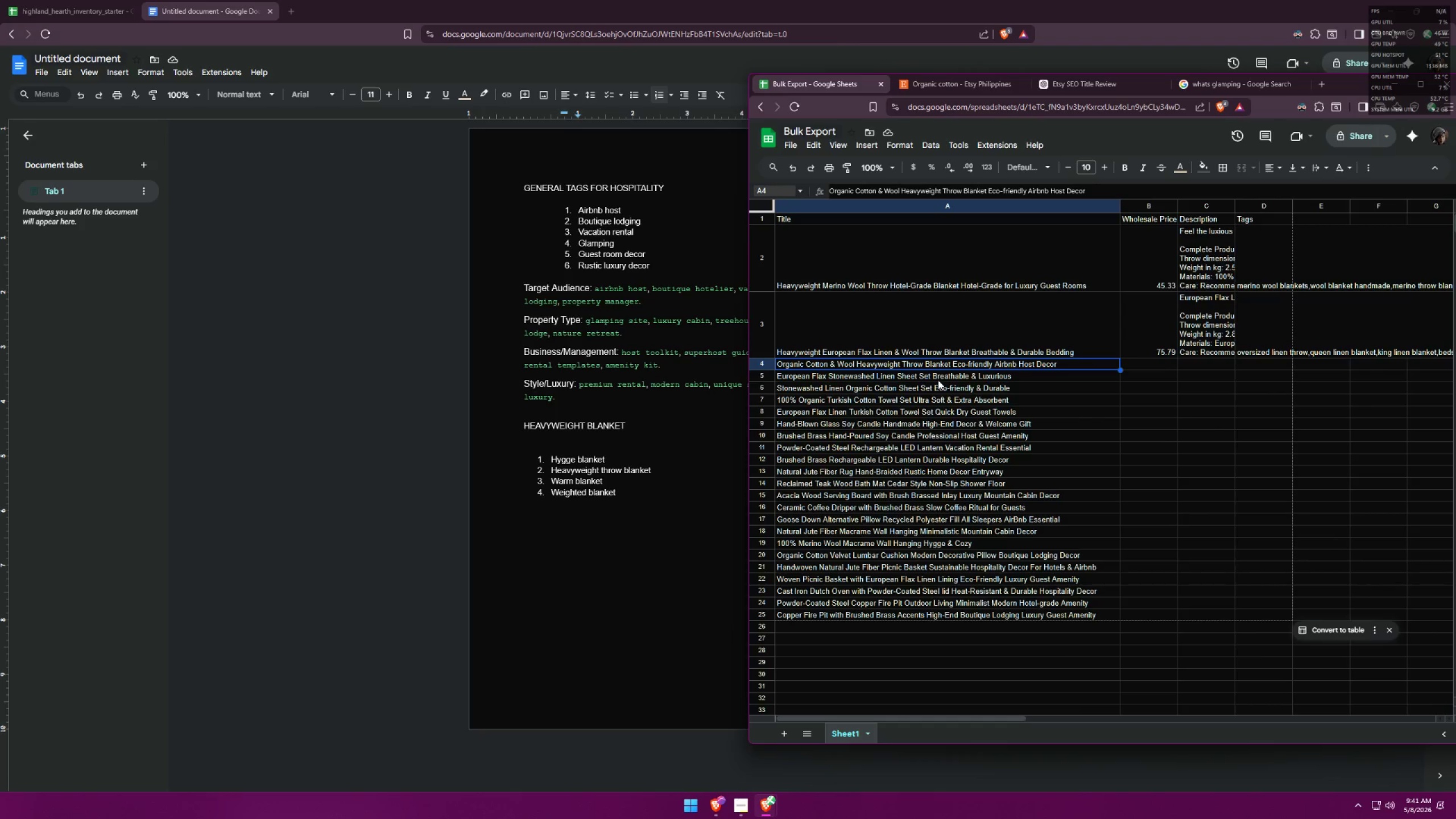 
wait(5.58)
 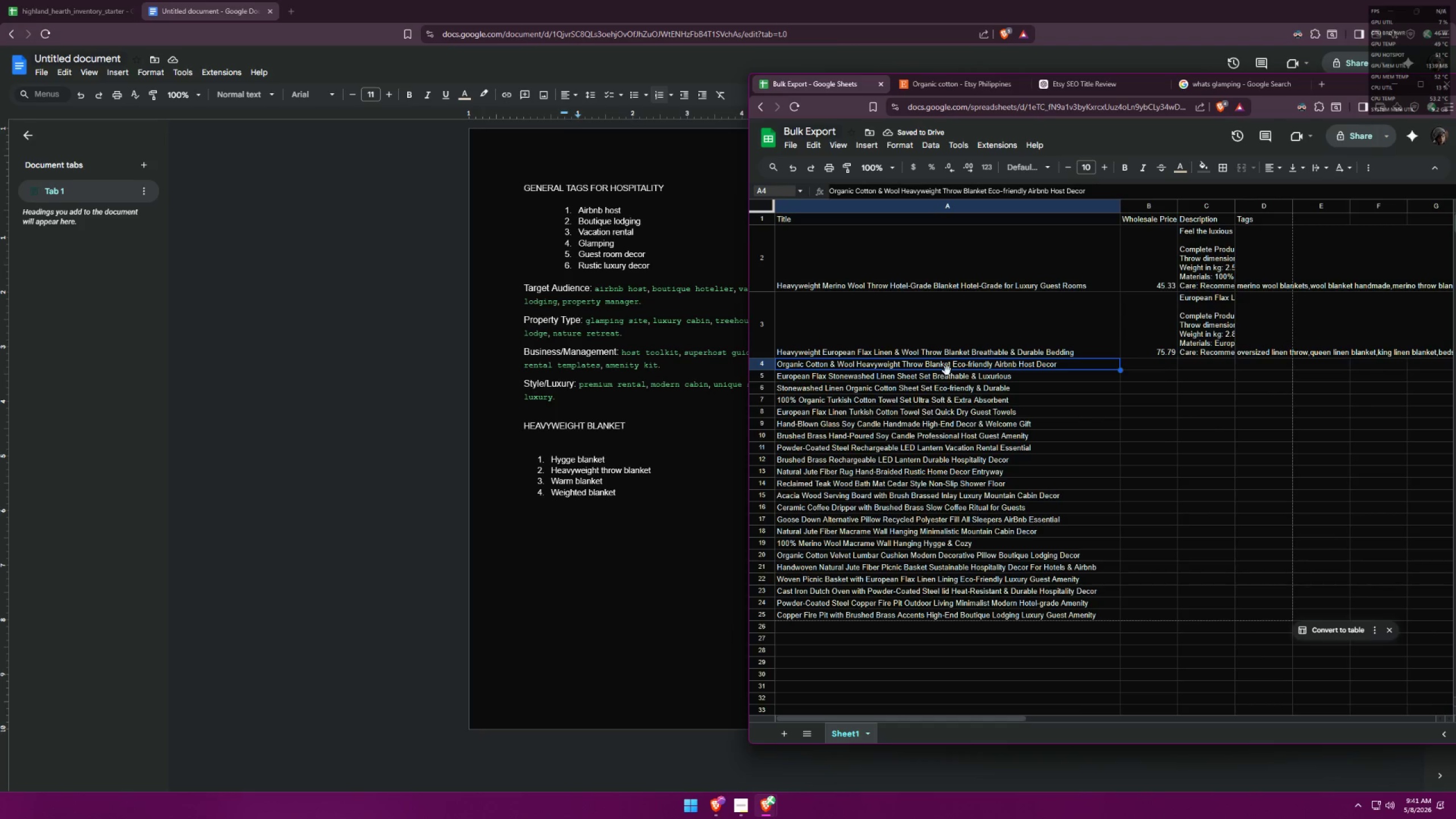 
left_click([957, 344])
 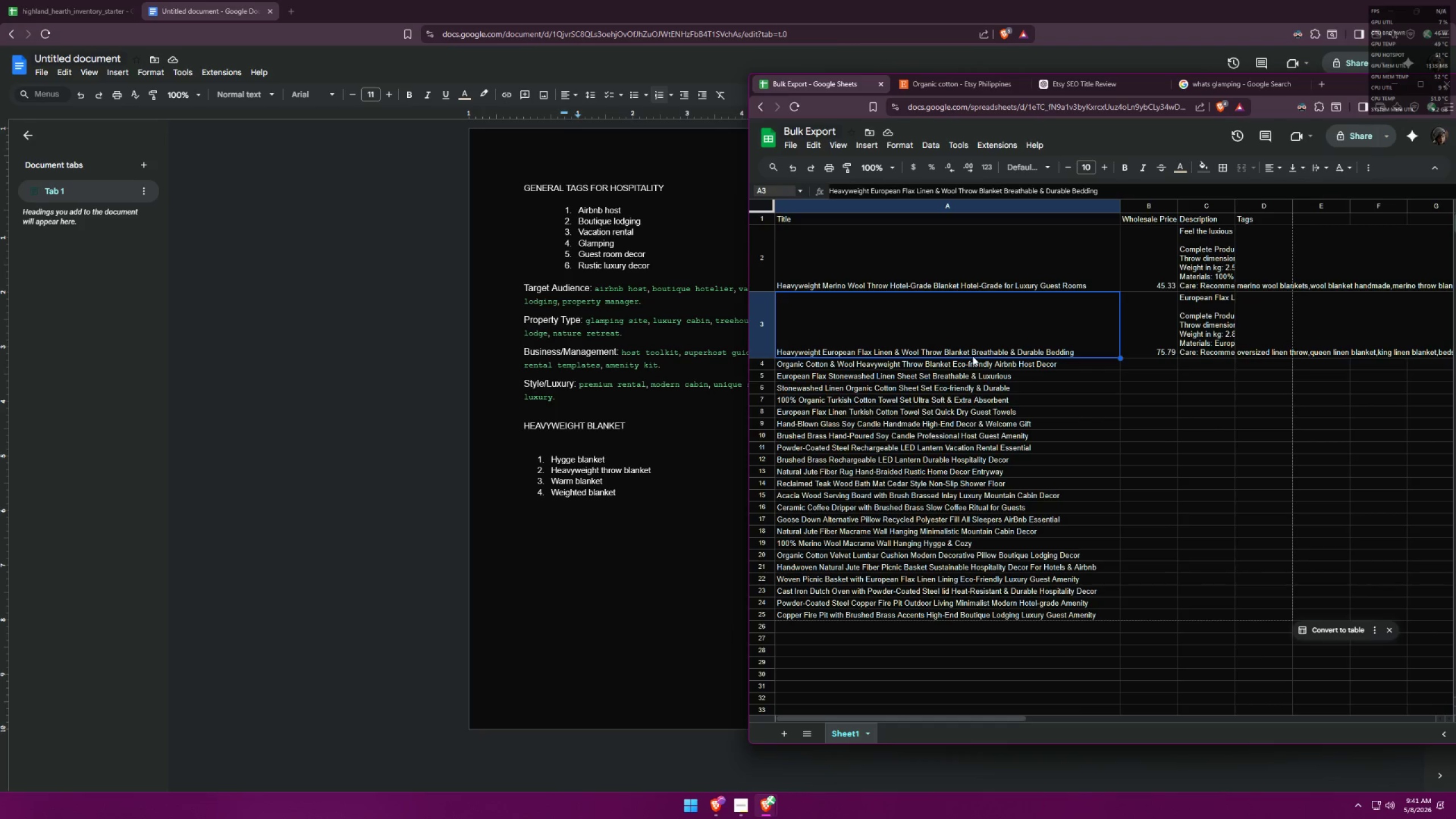 
wait(20.25)
 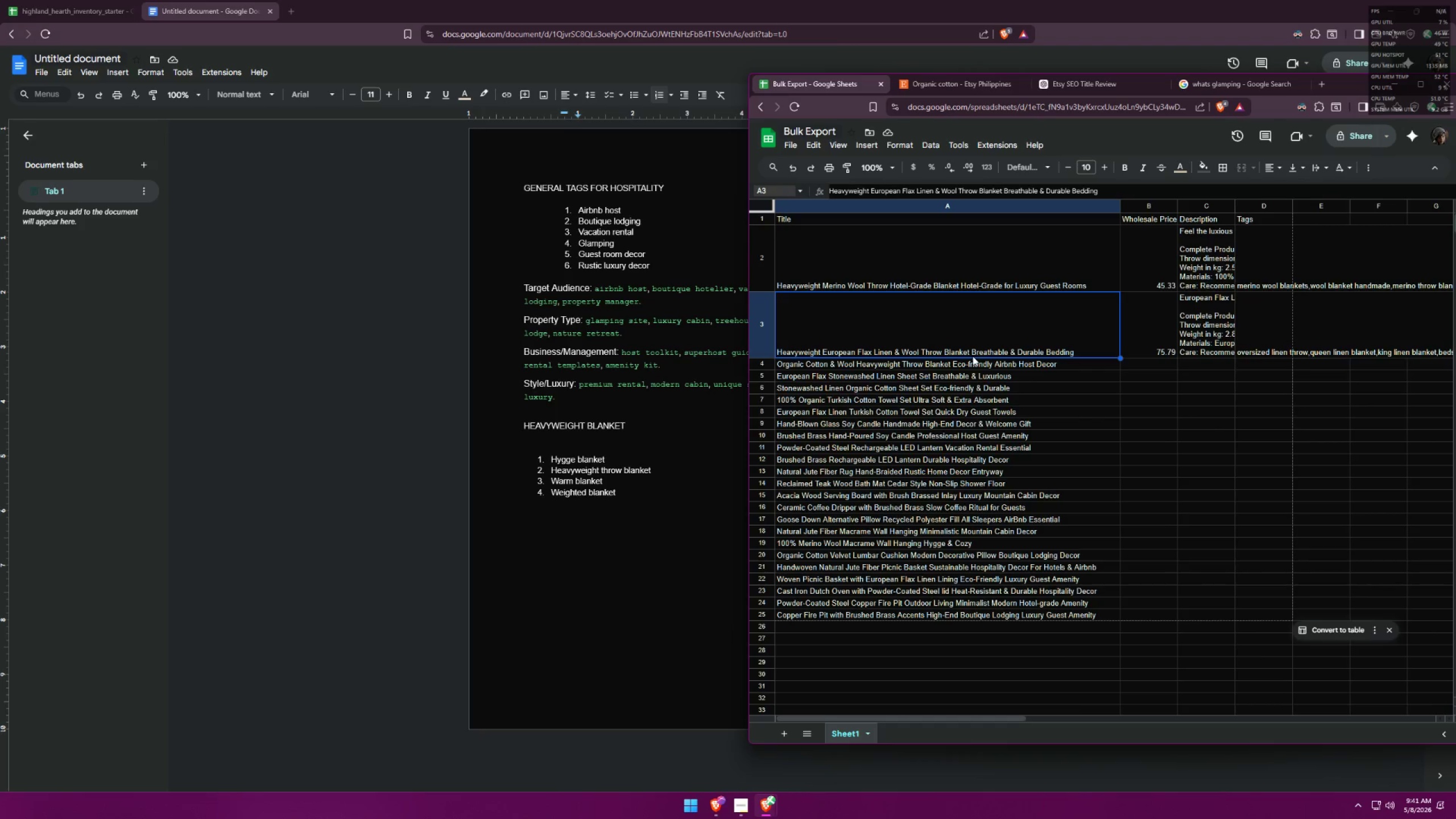 
left_click([951, 359])
 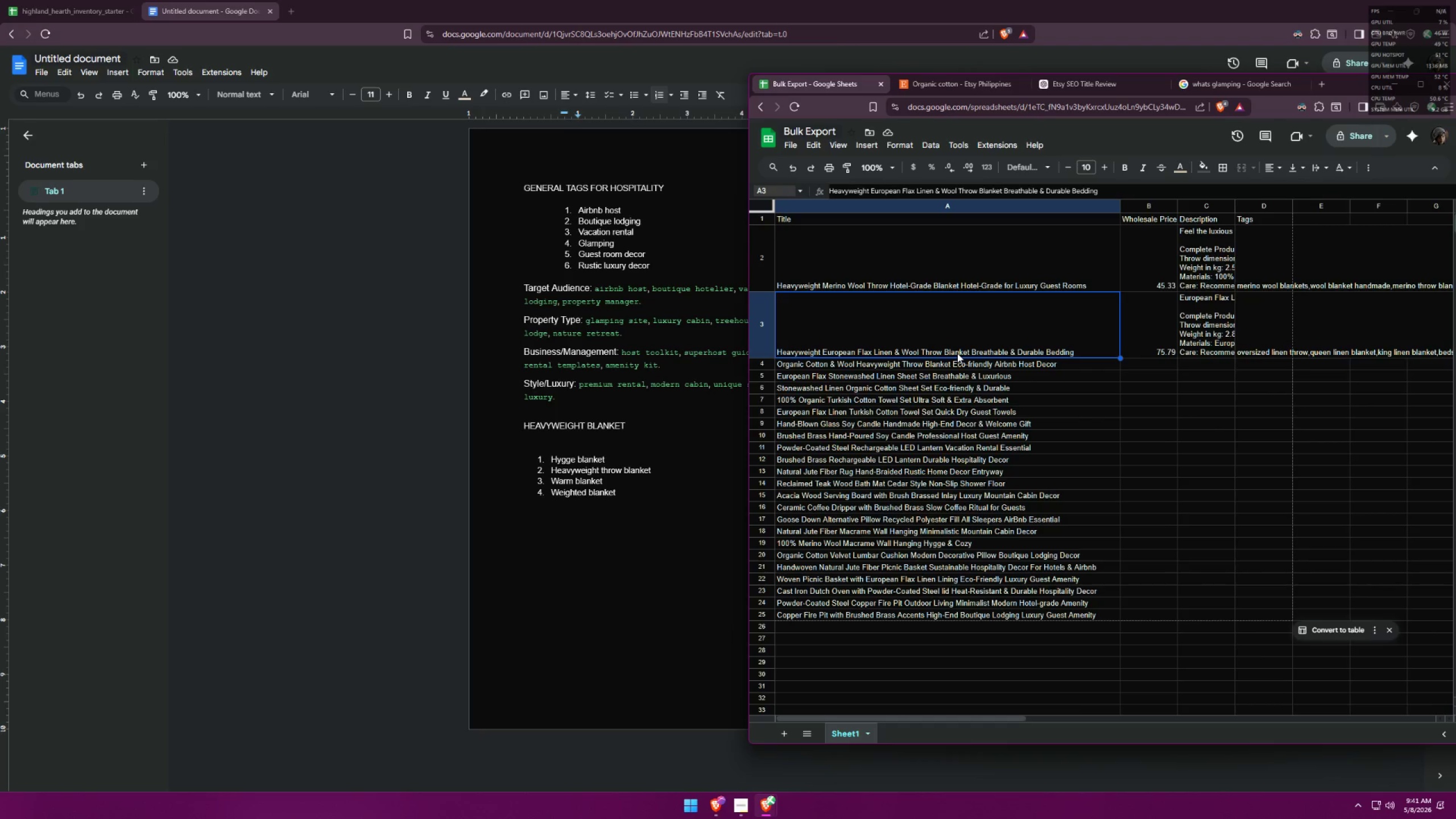 
double_click([957, 353])
 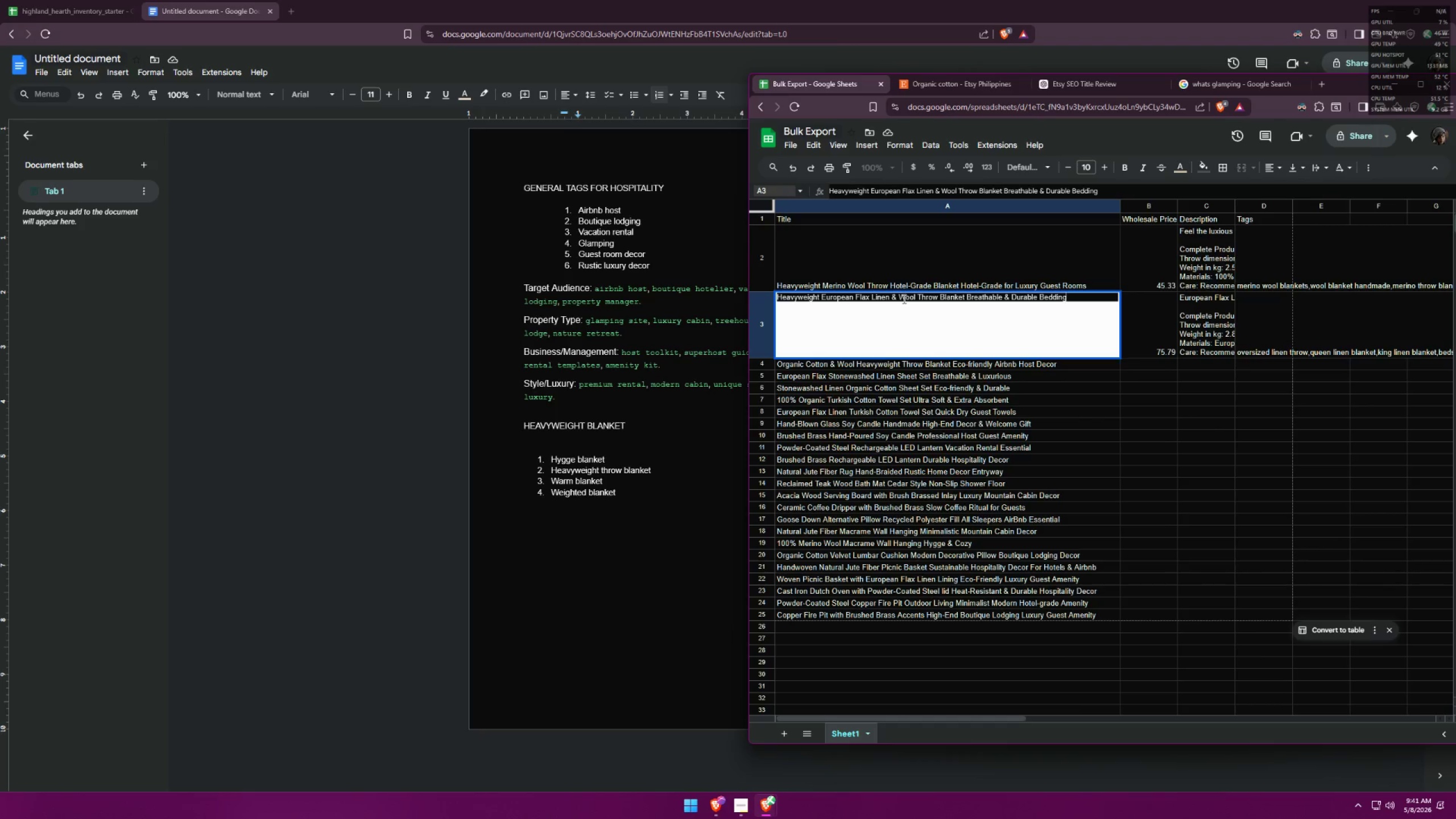 
wait(8.39)
 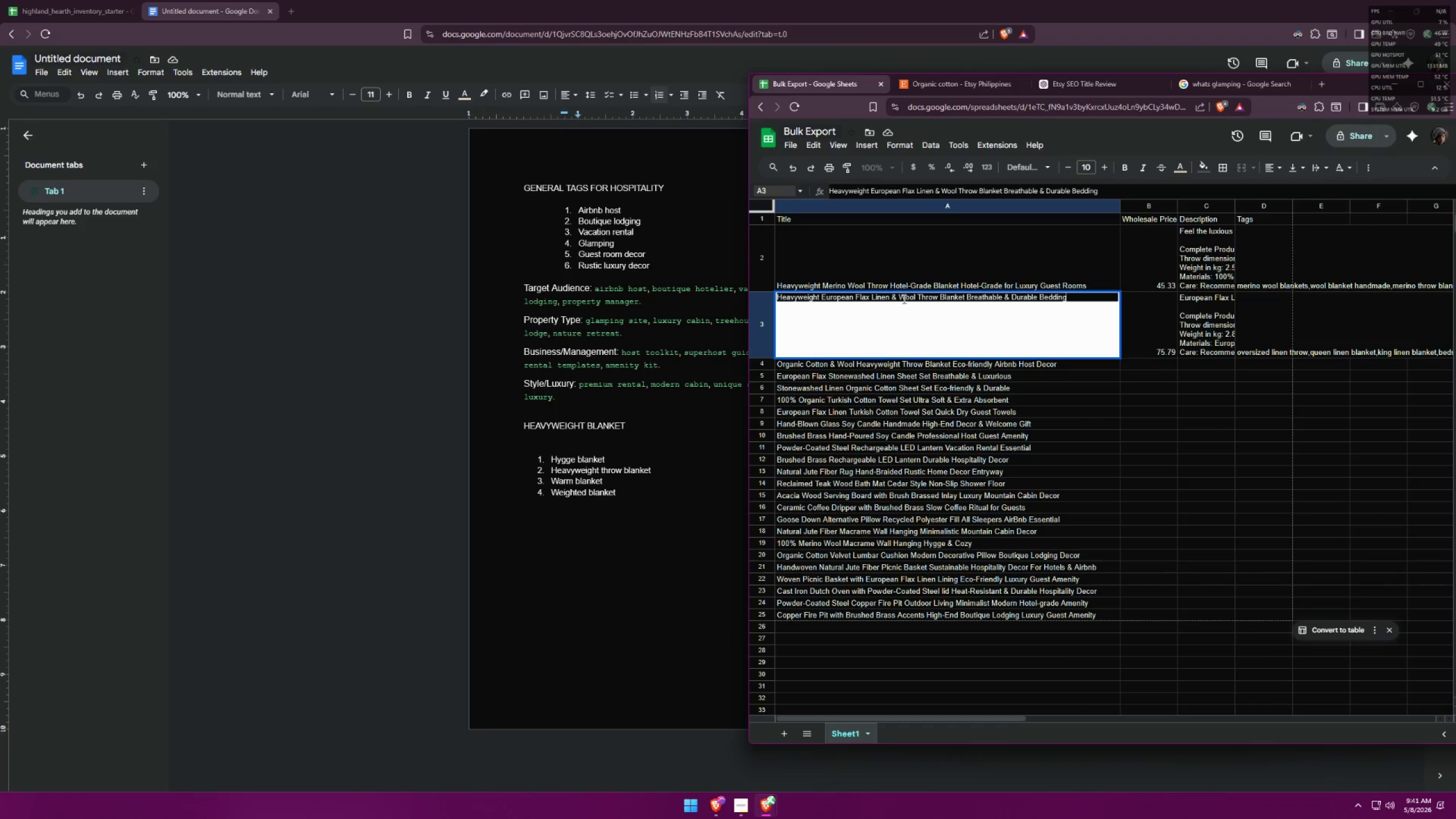 
key(Space)
 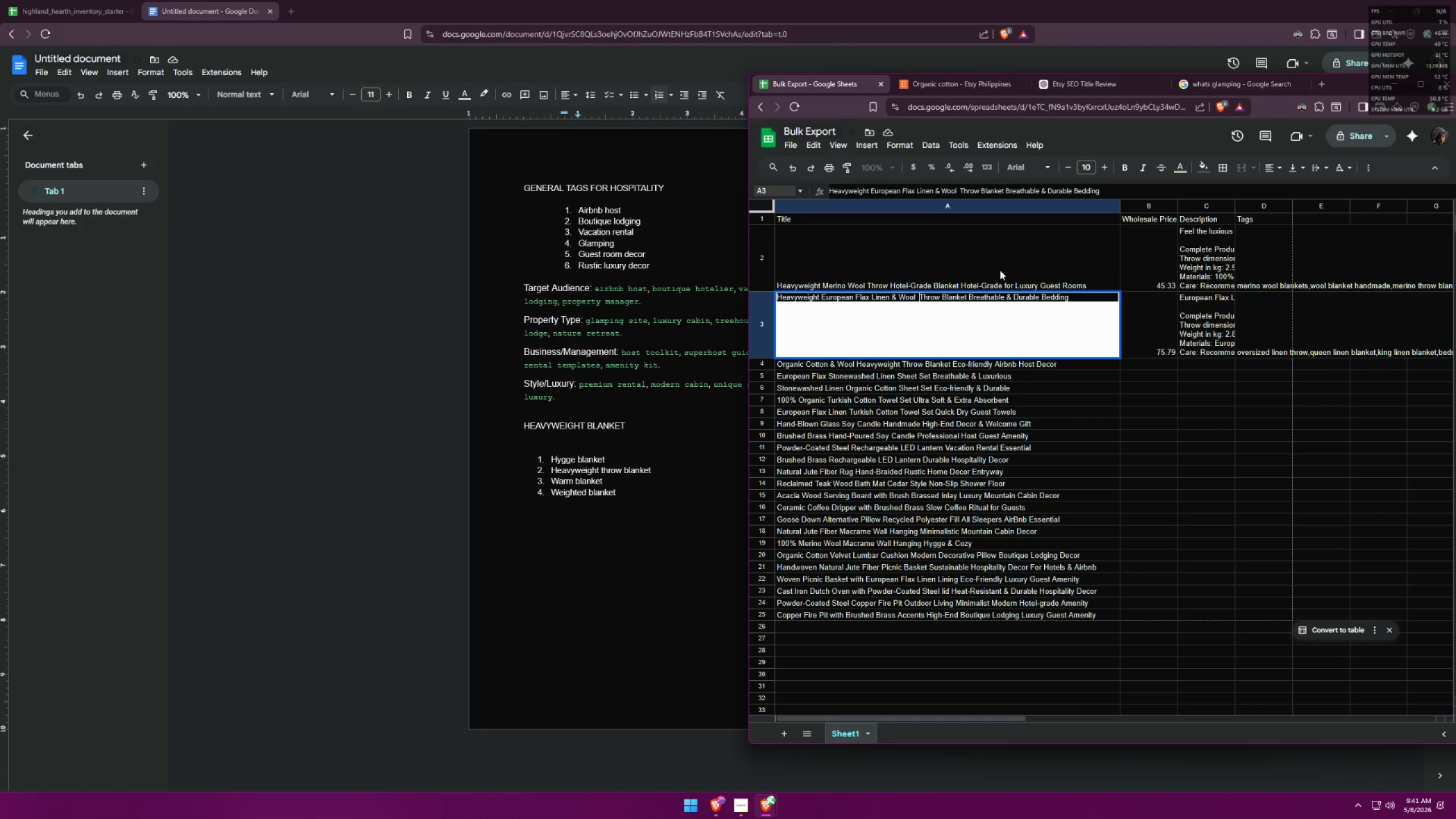 
key(Shift+ShiftLeft)
 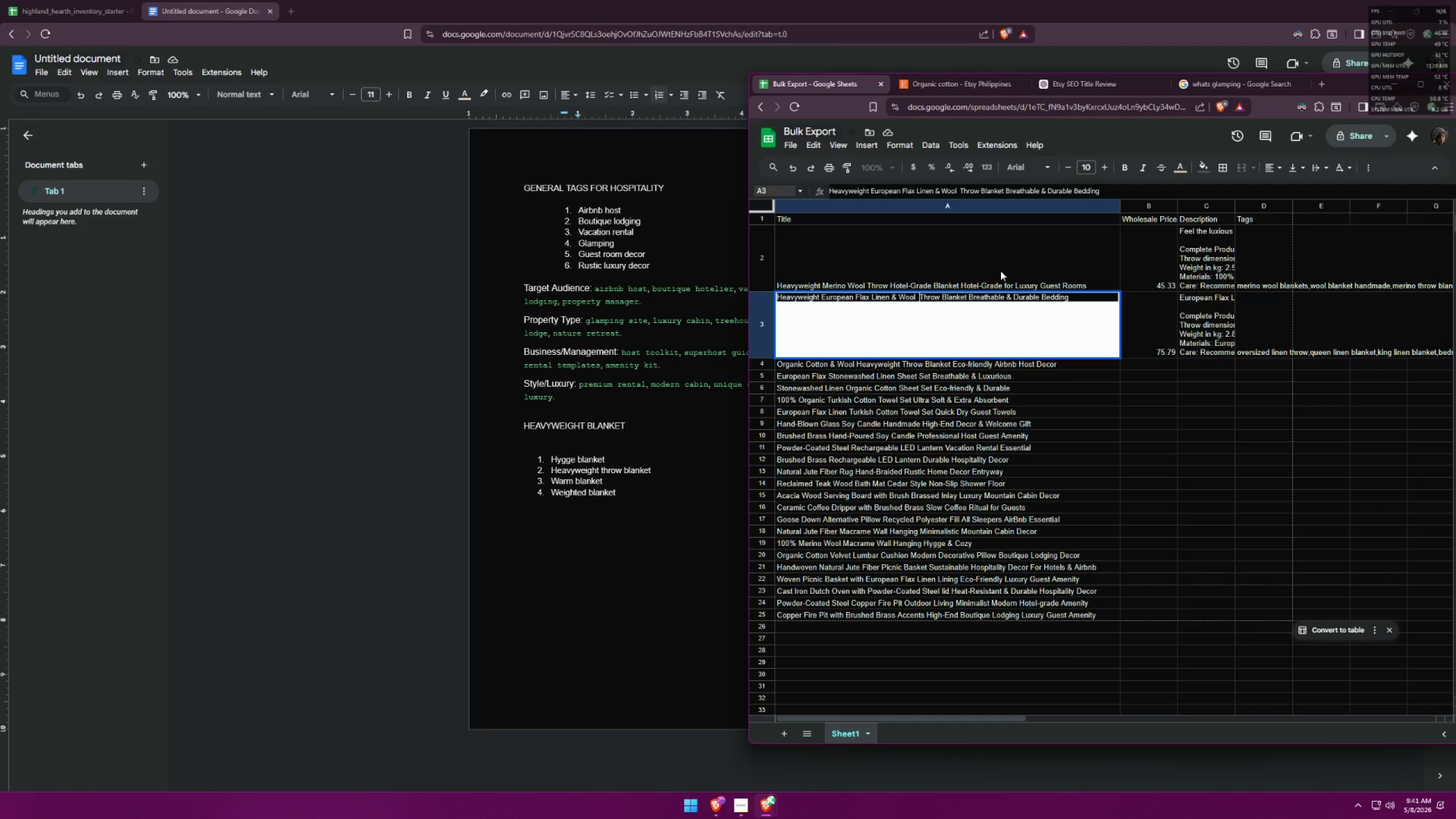 
key(Shift+R)
 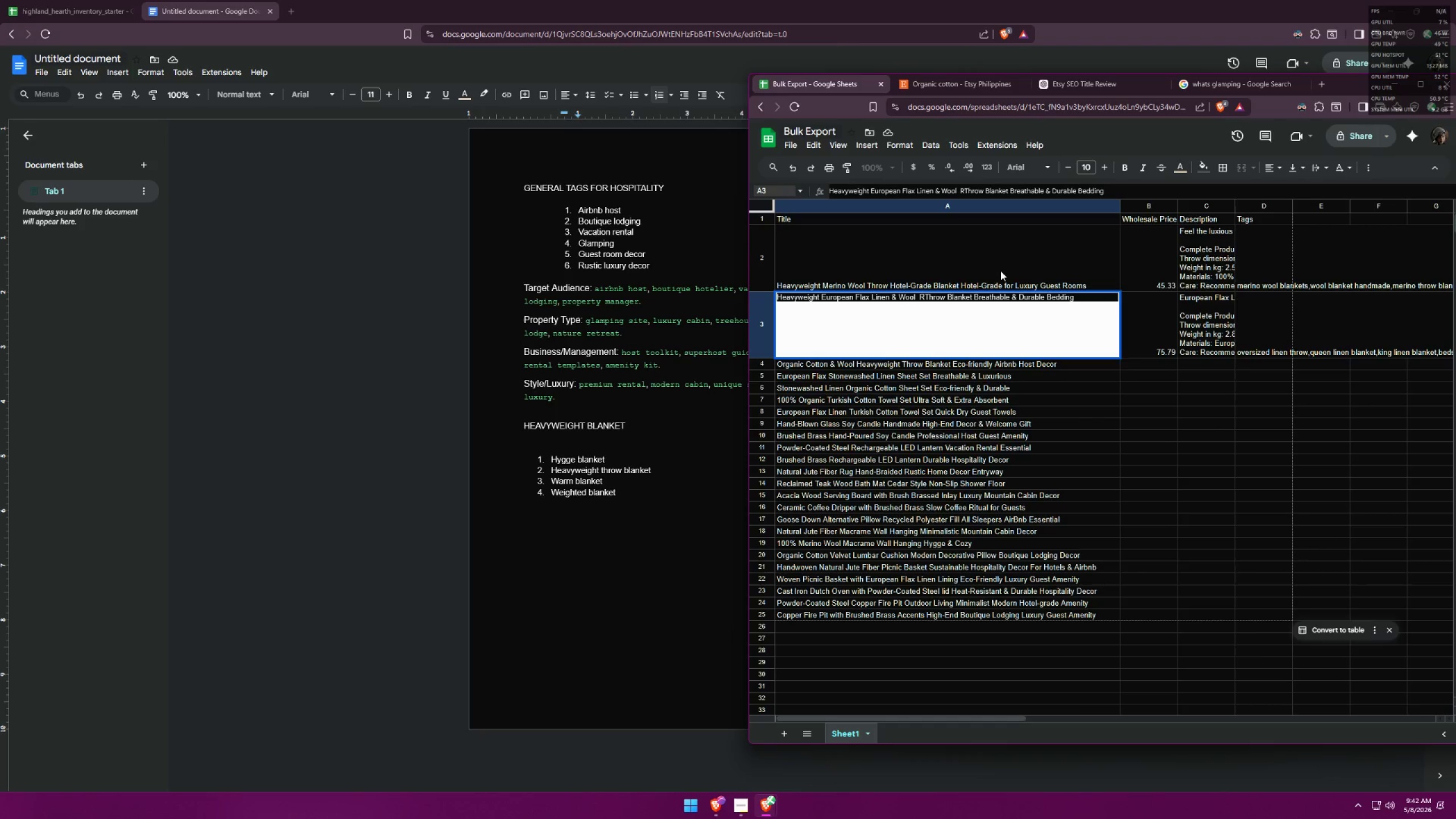 
key(Backspace)
 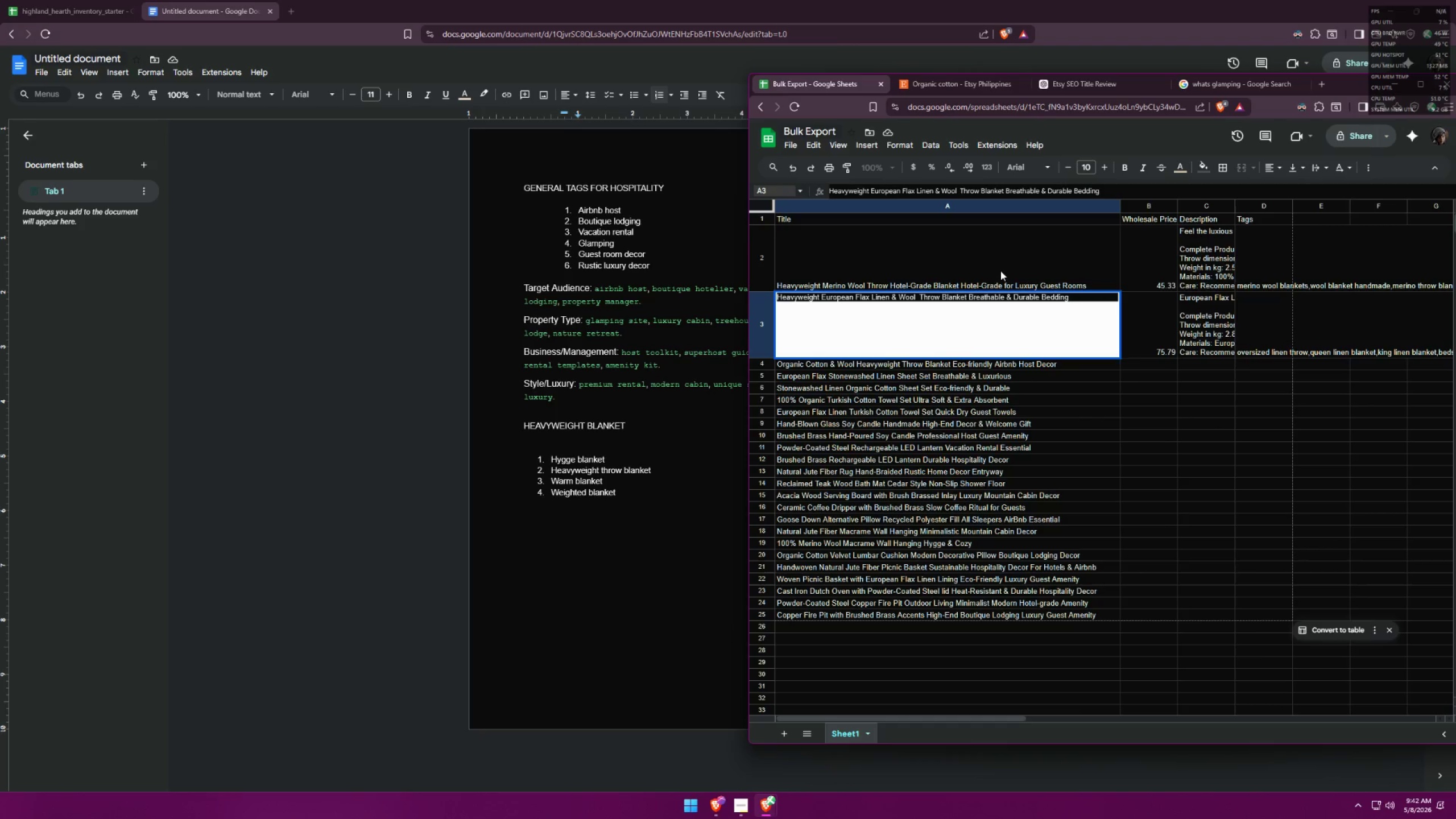 
key(Backspace)
 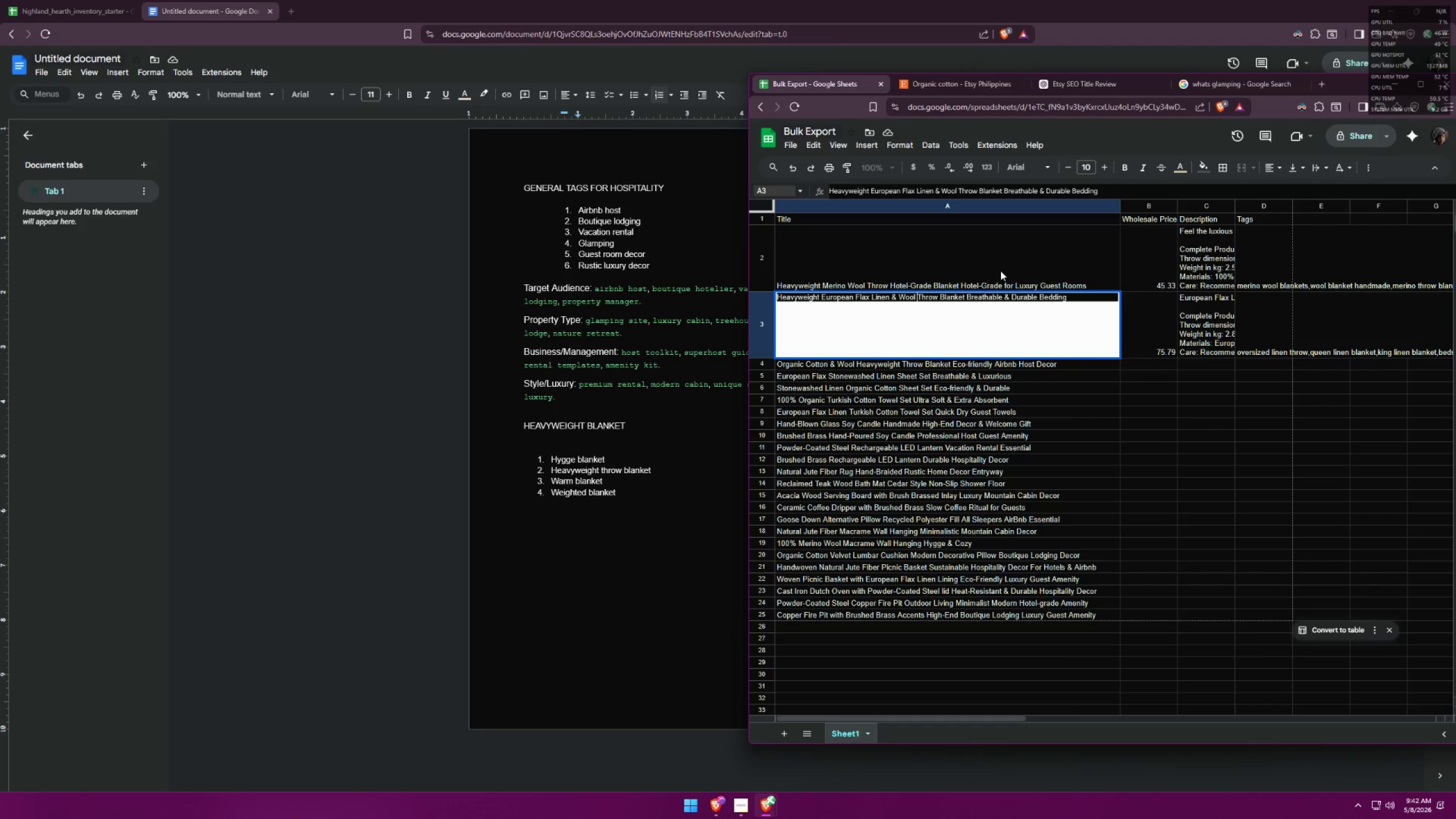 
key(Space)
 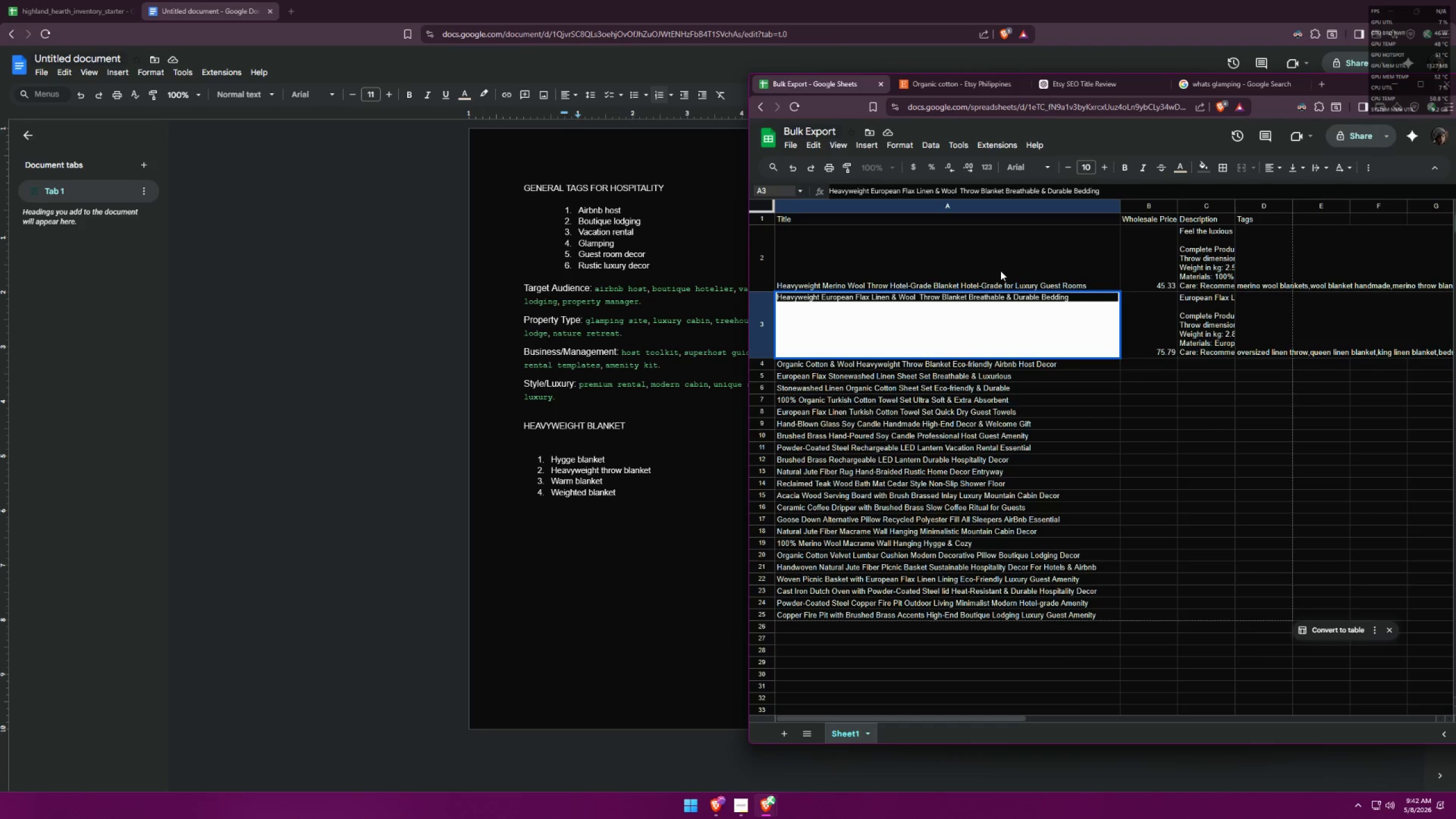 
key(Backspace)
 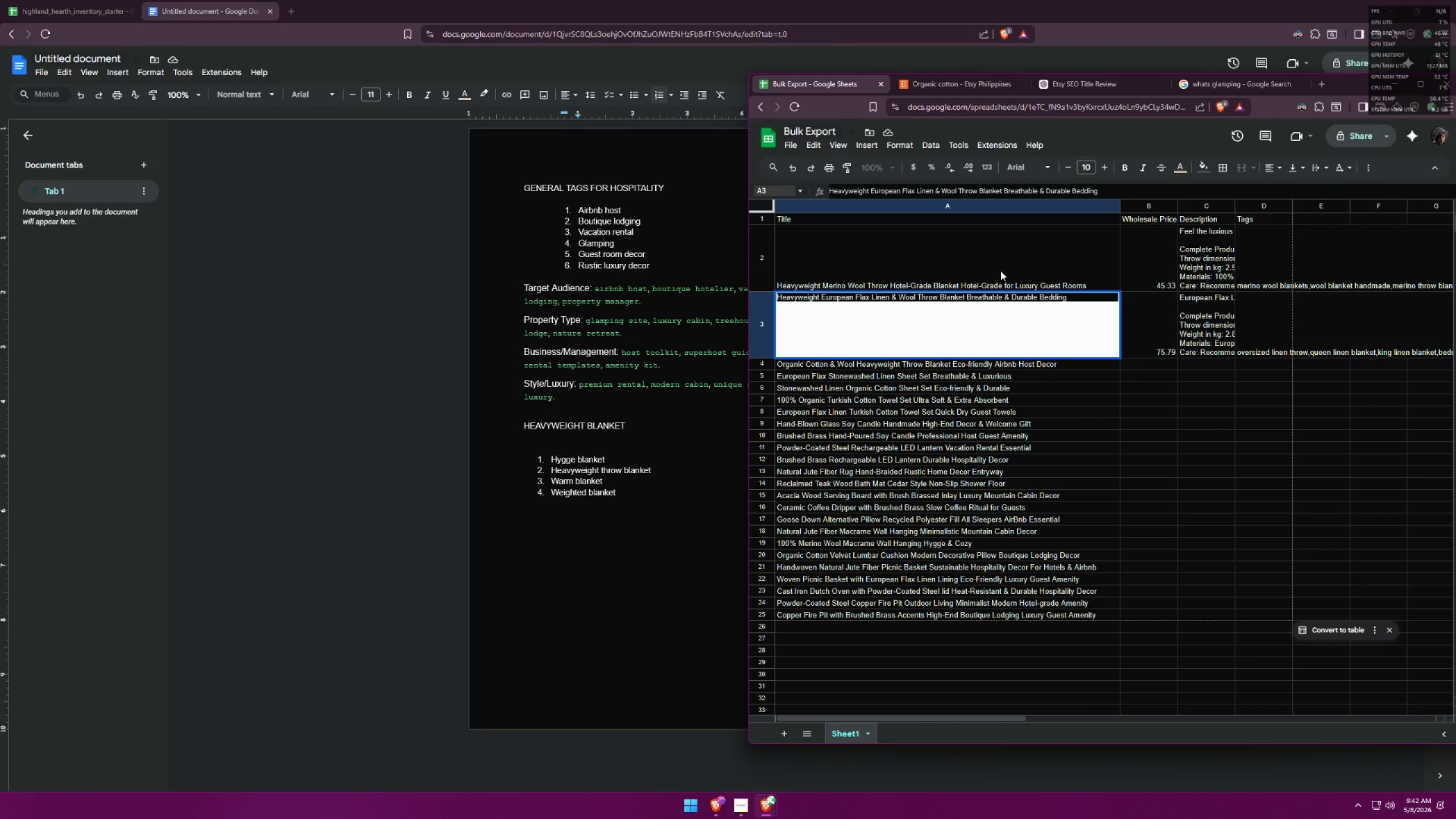 
key(Backspace)
 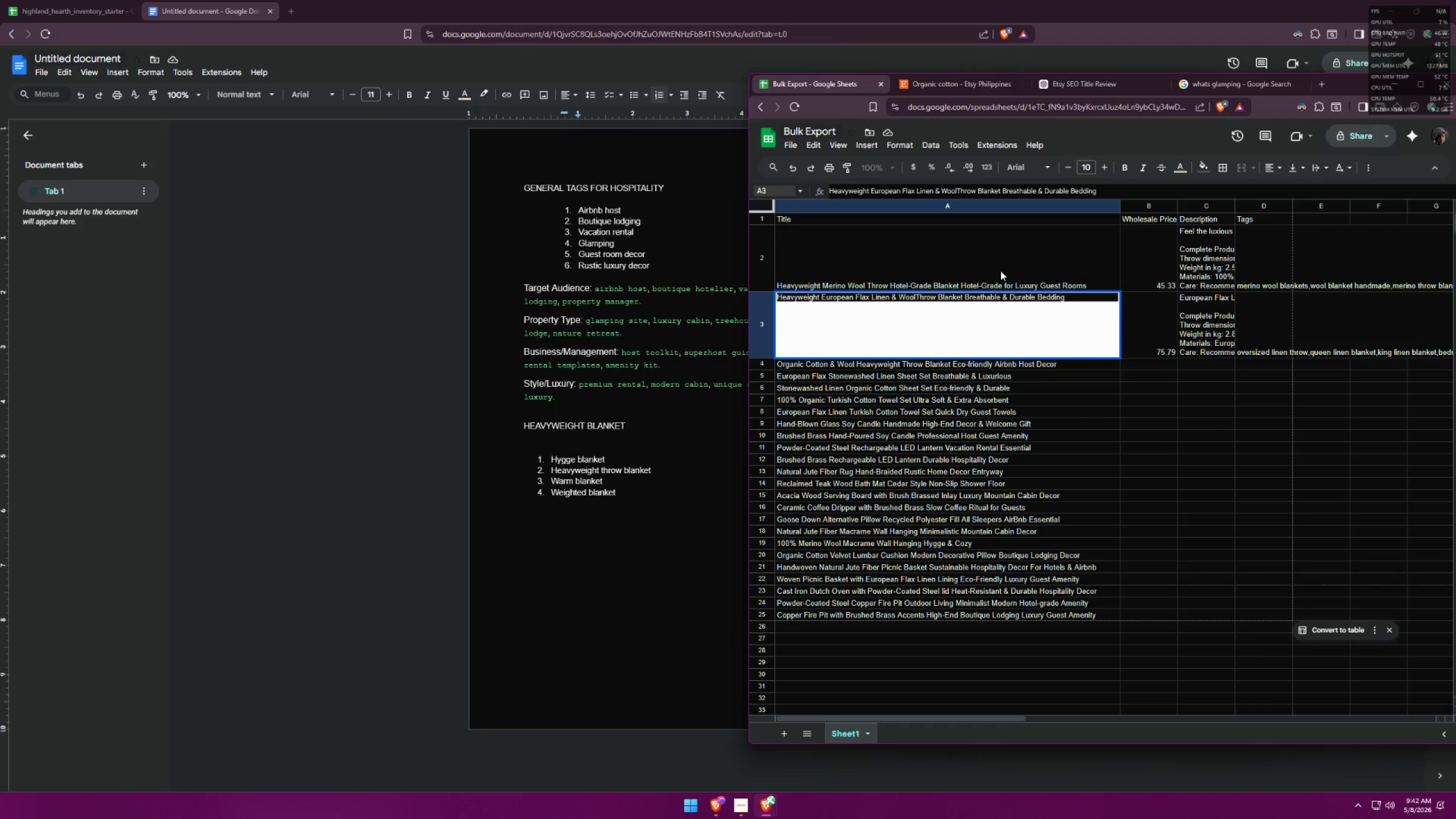 
key(Space)
 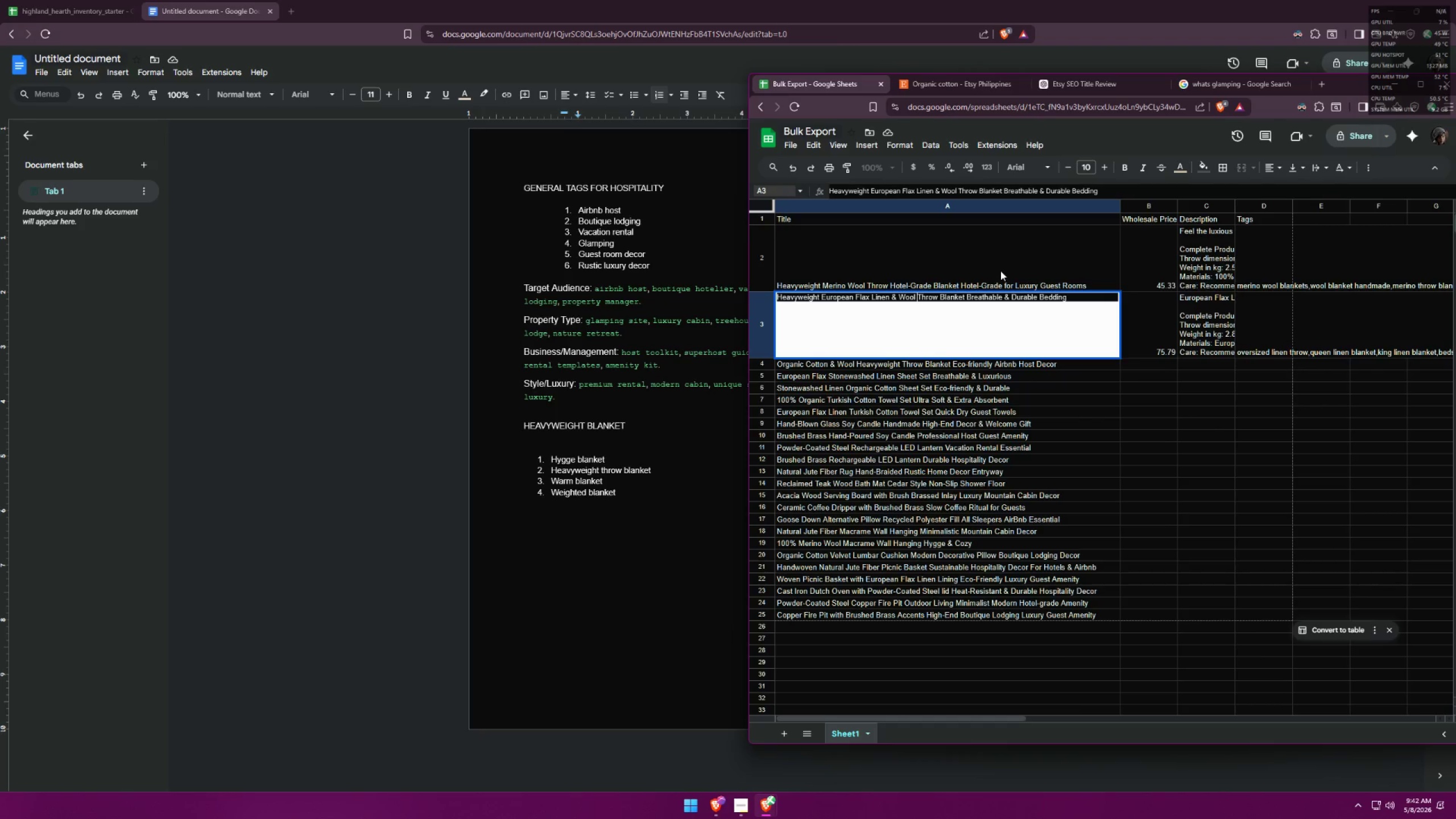 
key(Backspace)
 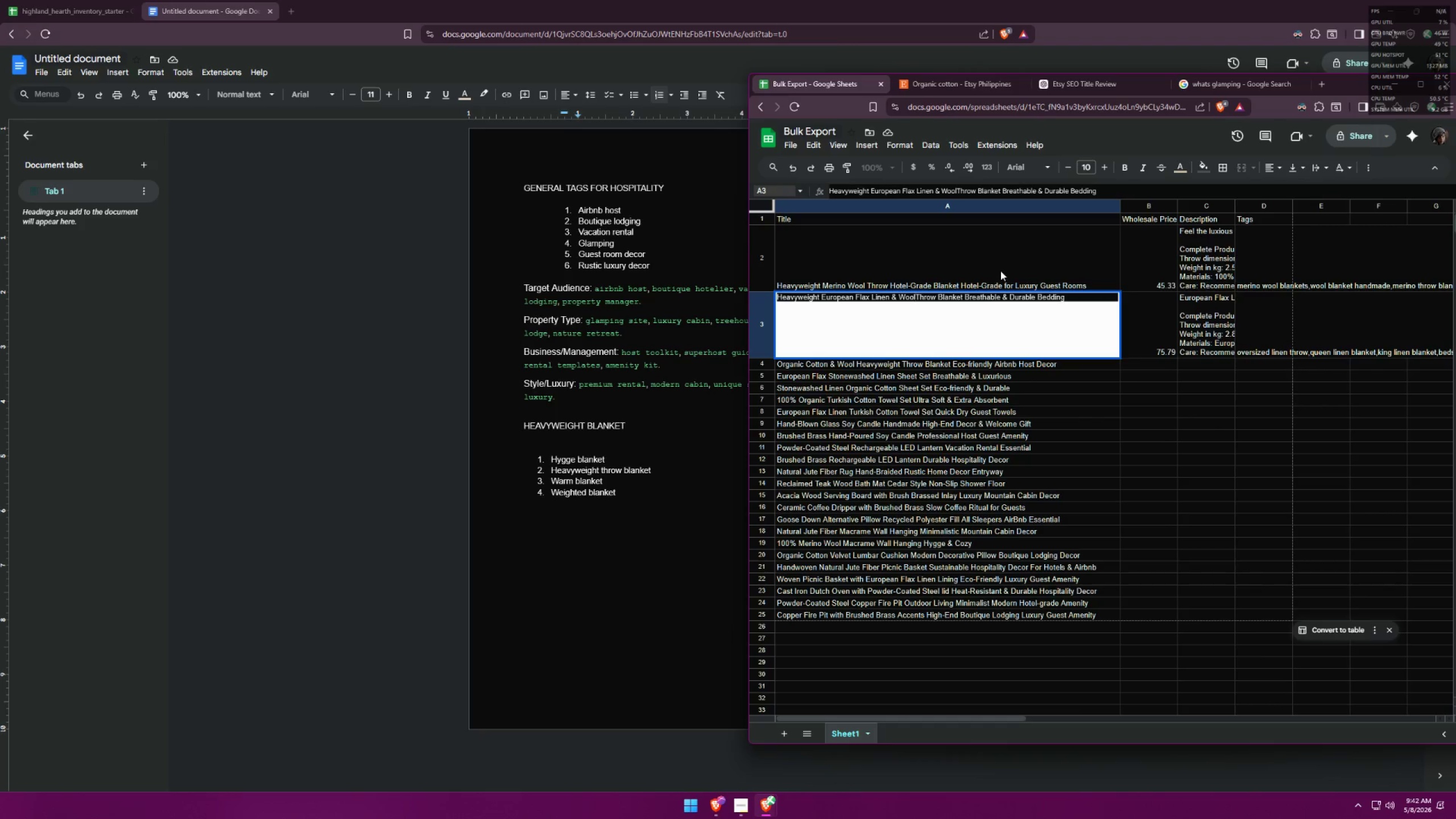 
key(Space)
 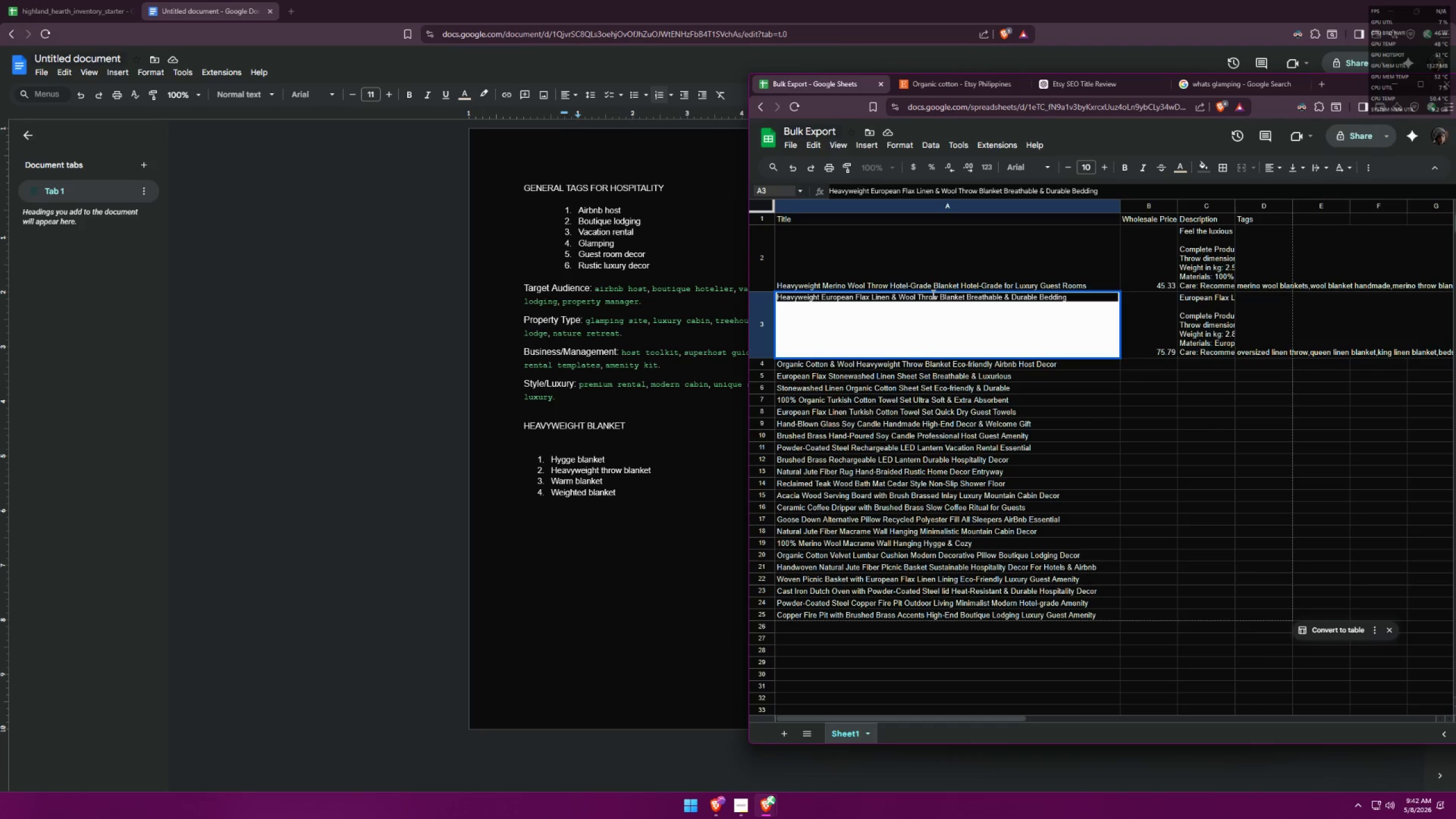 
left_click([940, 293])
 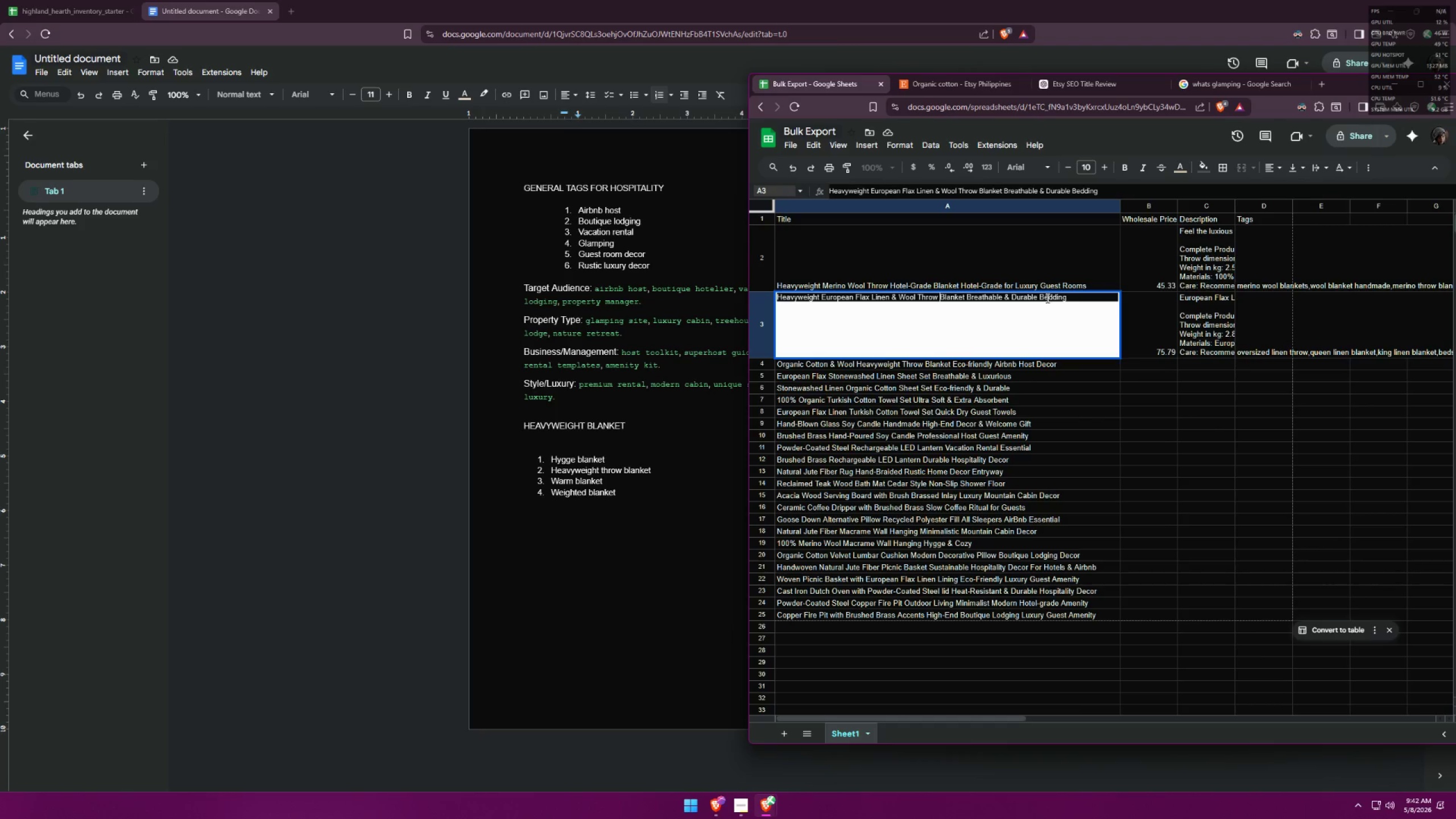 
wait(6.44)
 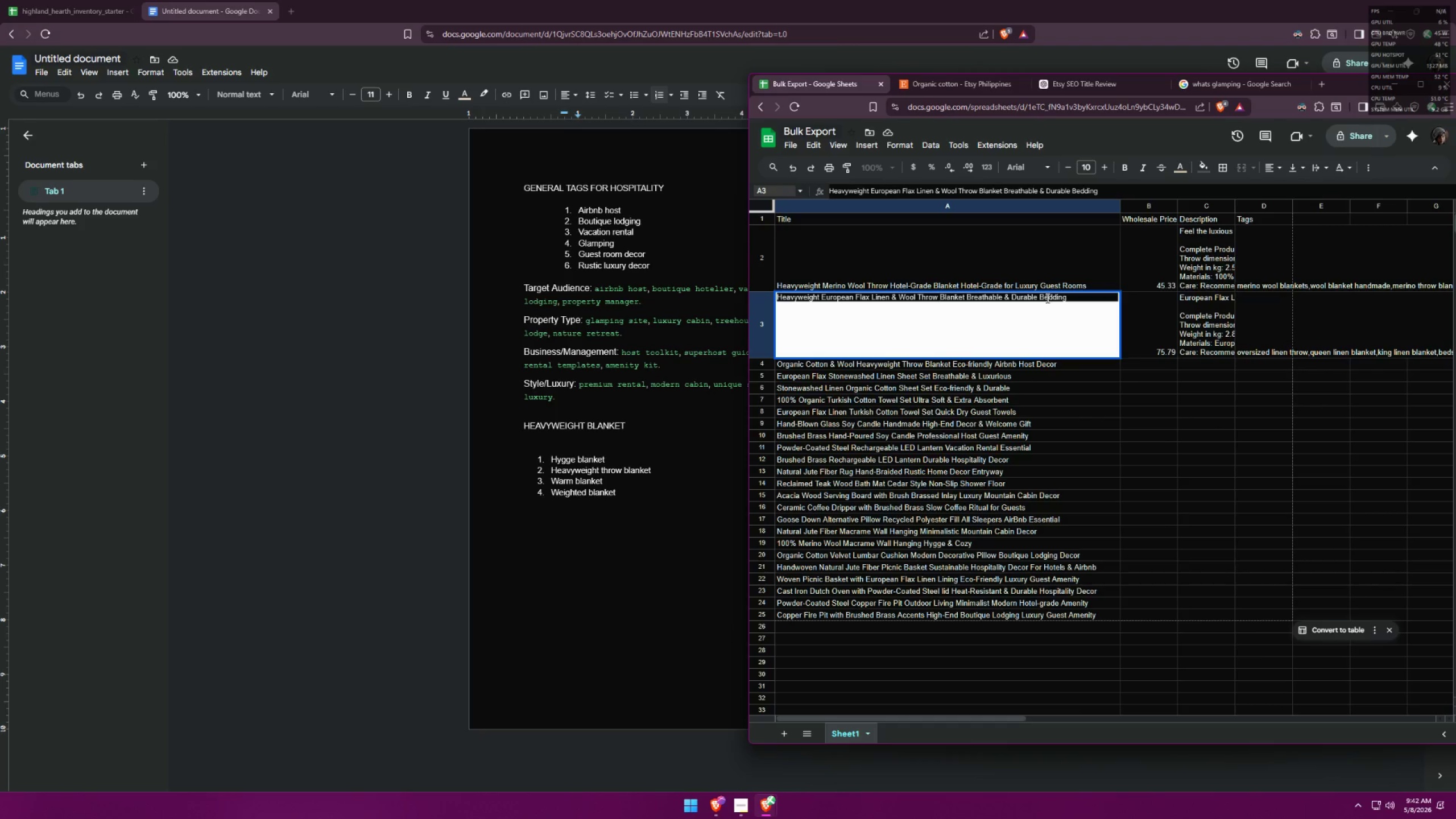 
type(Vacation rental )
 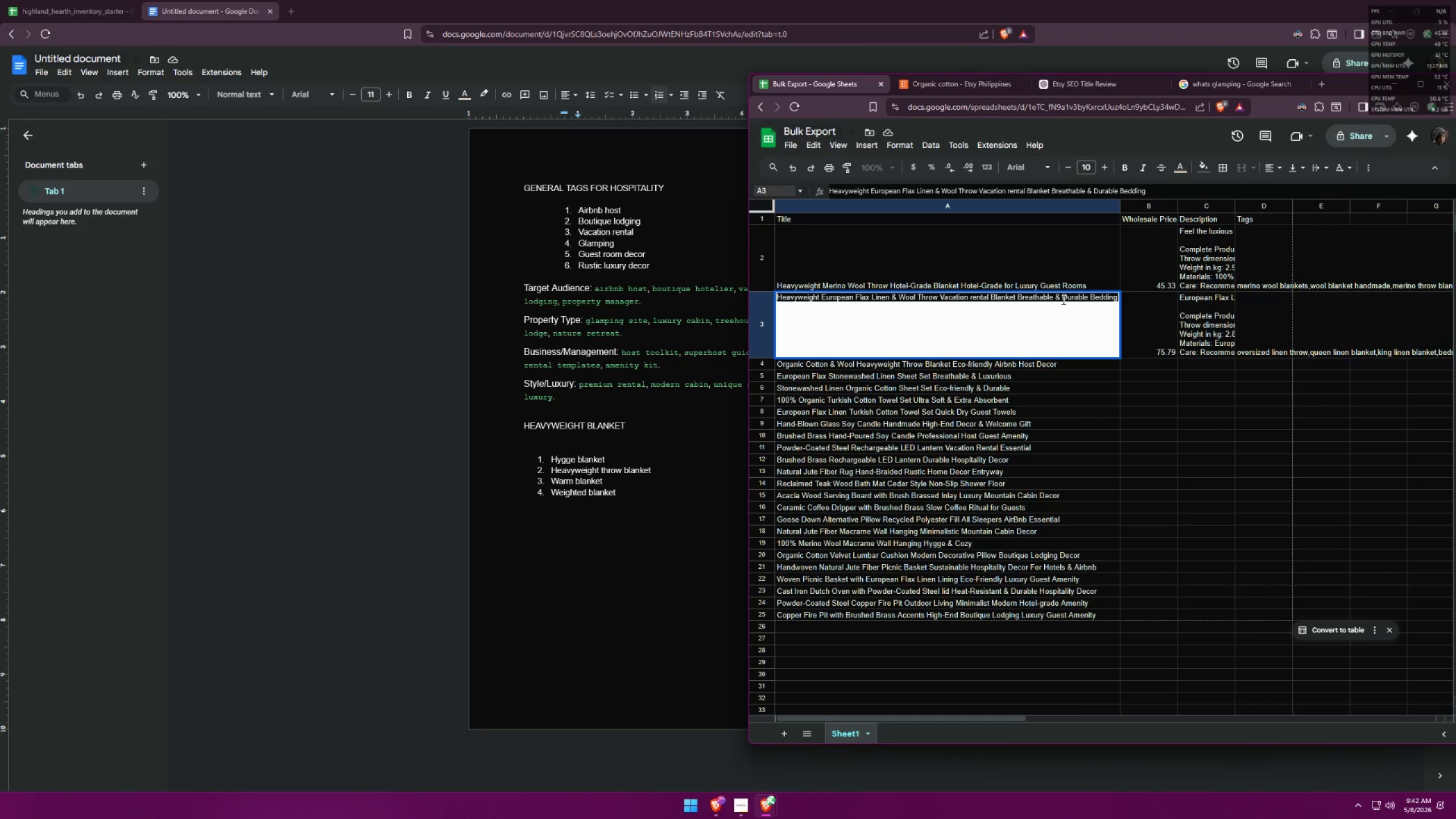 
left_click_drag(start_coordinate=[1089, 297], to_coordinate=[1186, 292])
 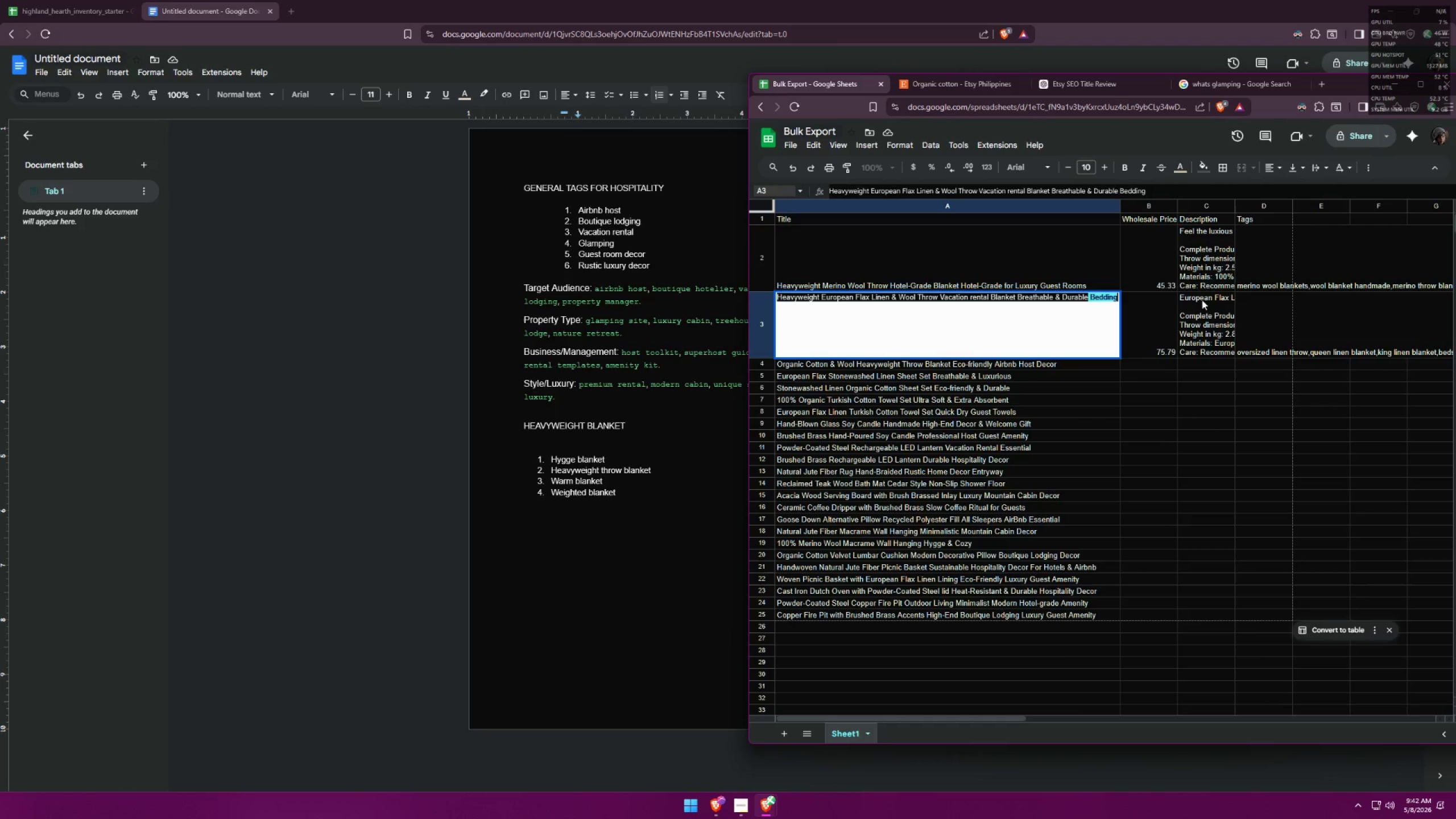 
key(Backspace)
 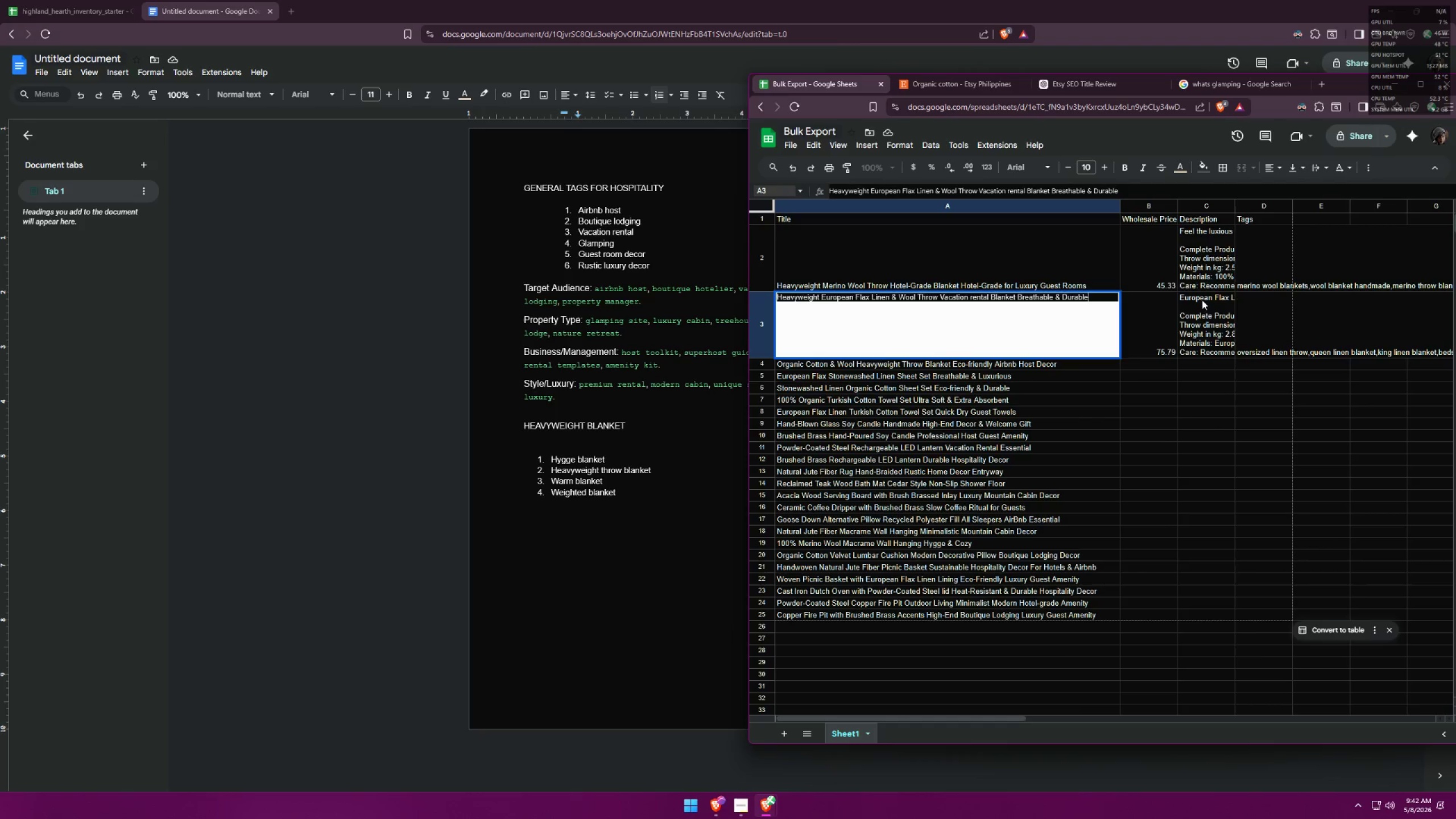 
key(Control+A)
 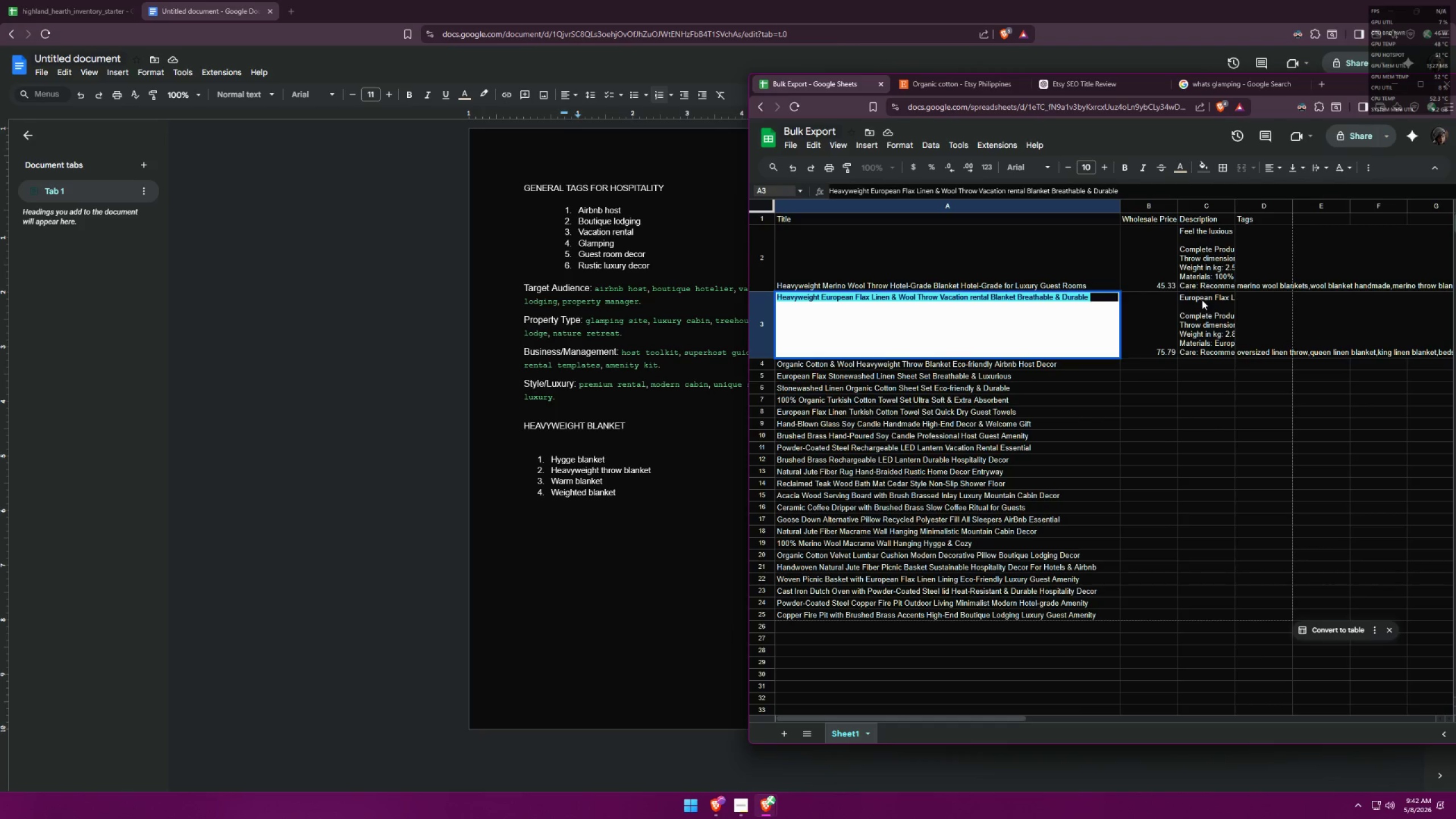 
key(Control+C)
 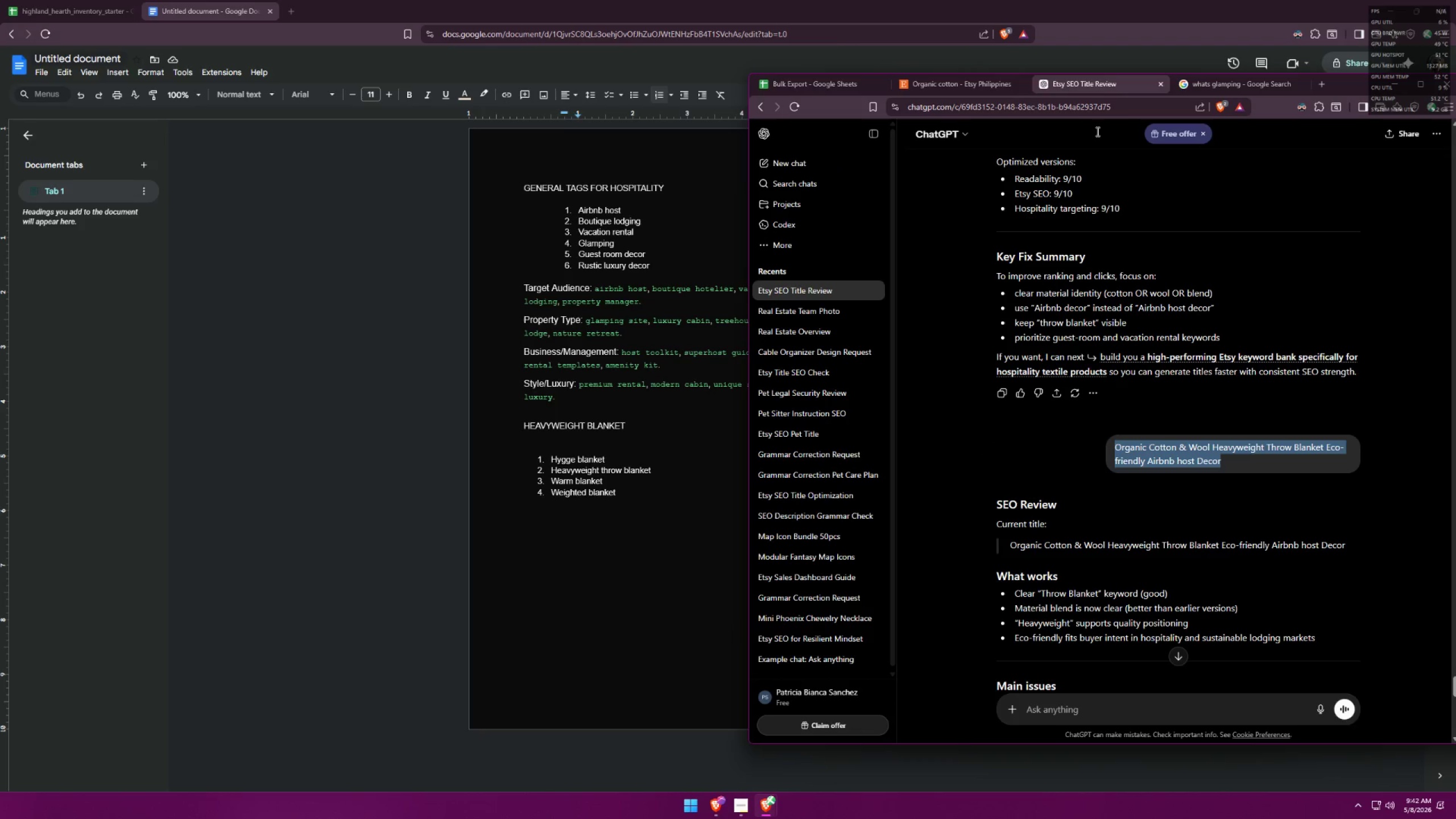 
left_click([1088, 710])
 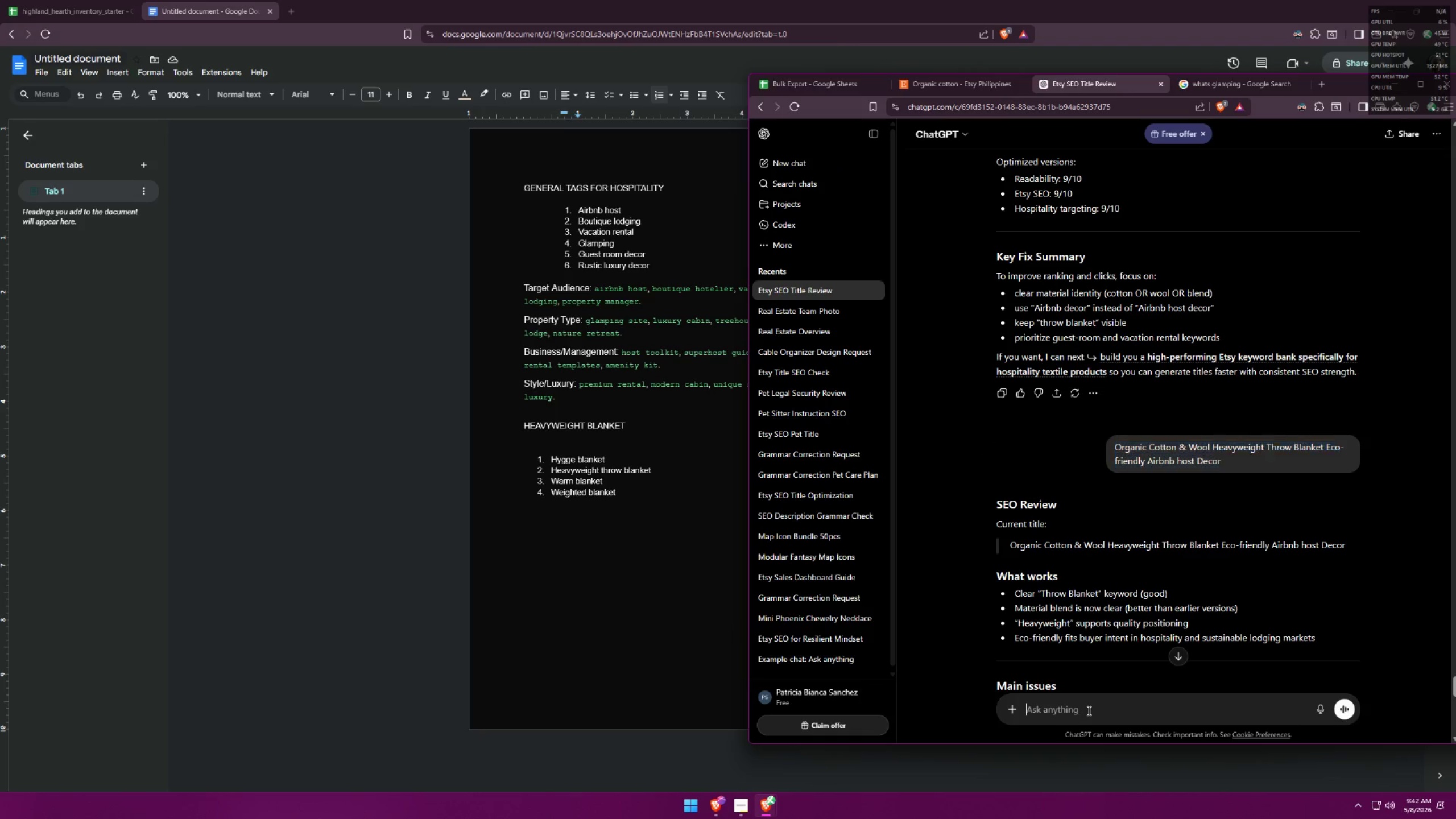 
key(Control+ControlLeft)
 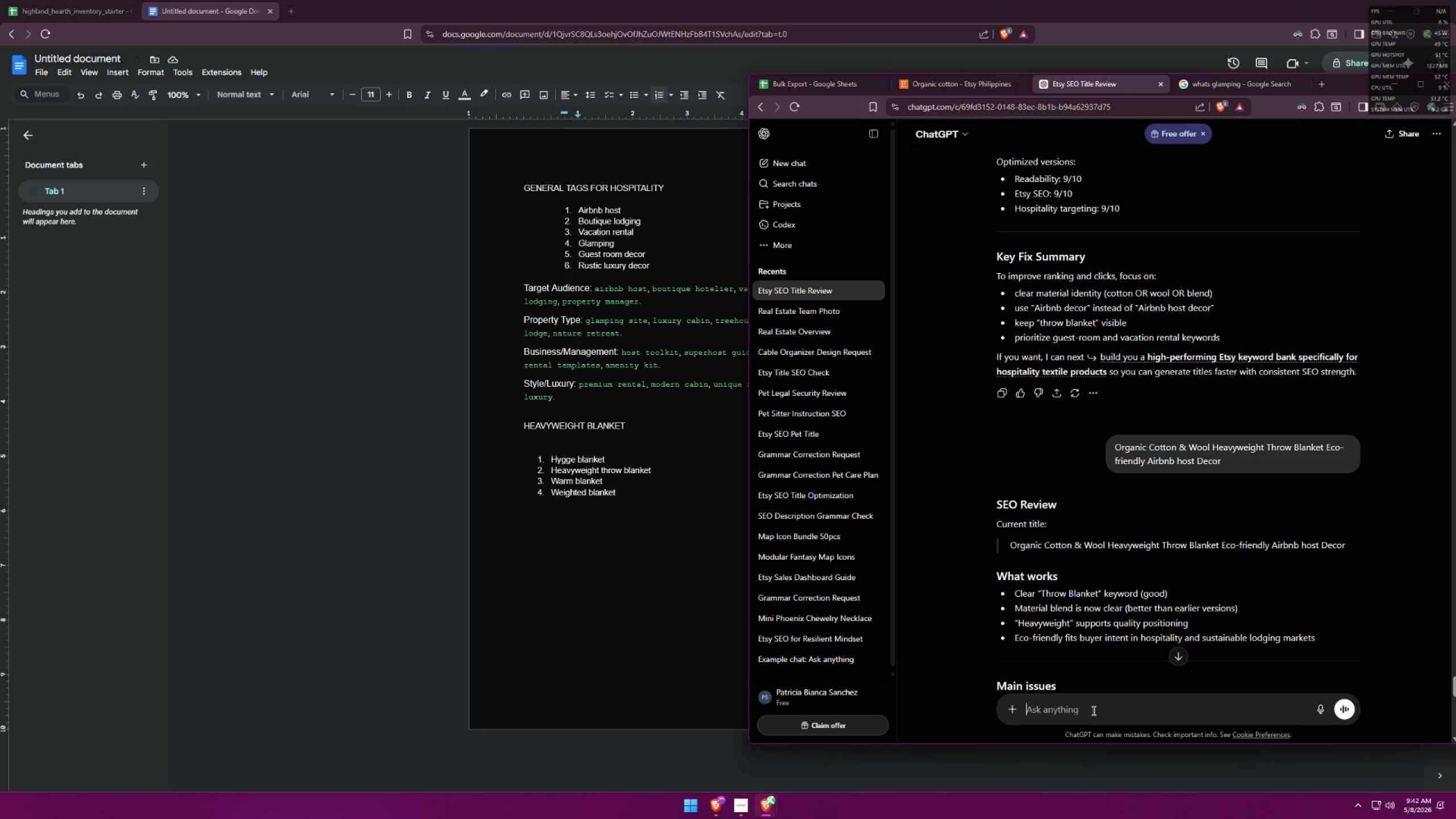 
key(Control+V)
 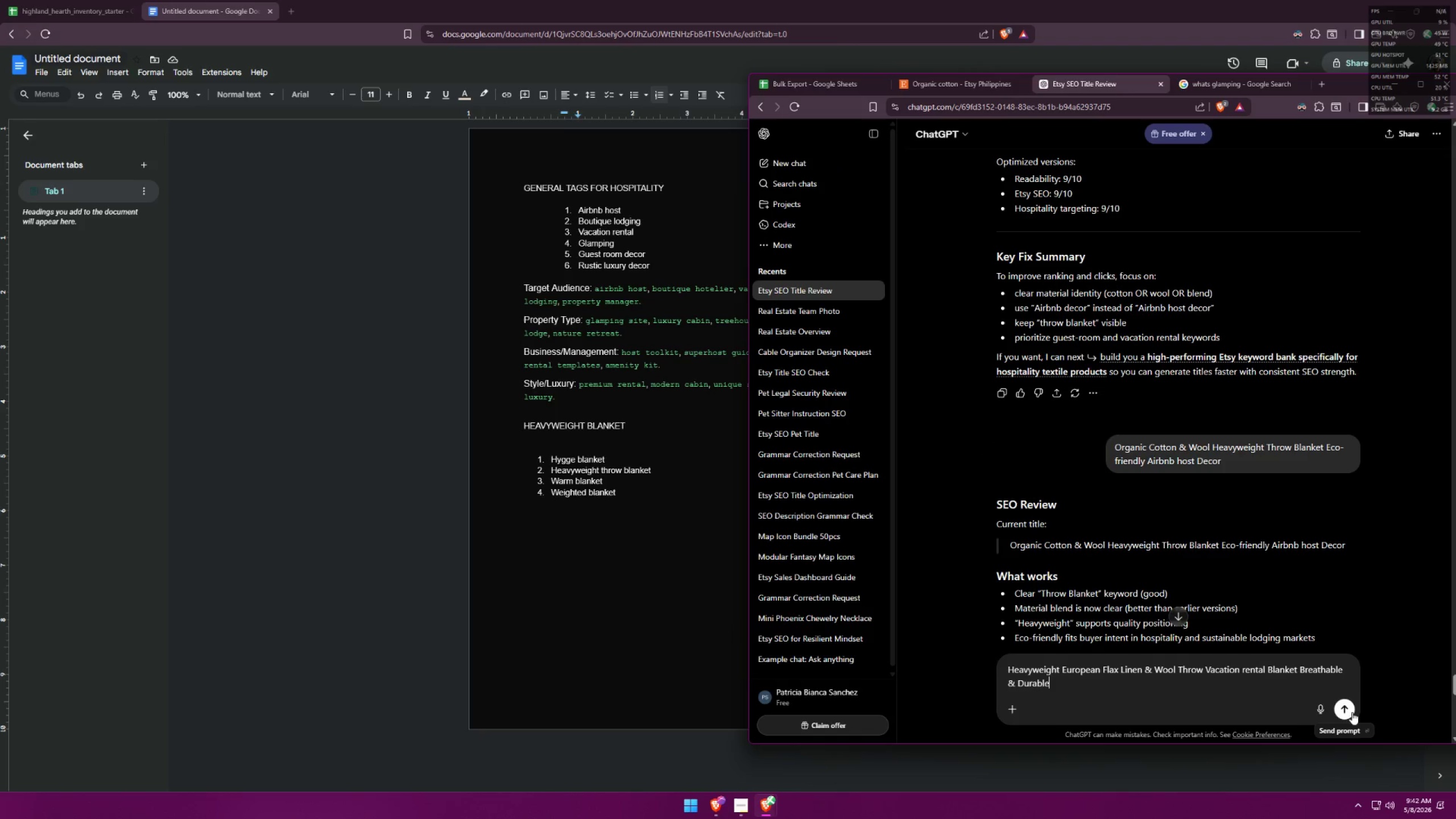 
left_click([1348, 709])
 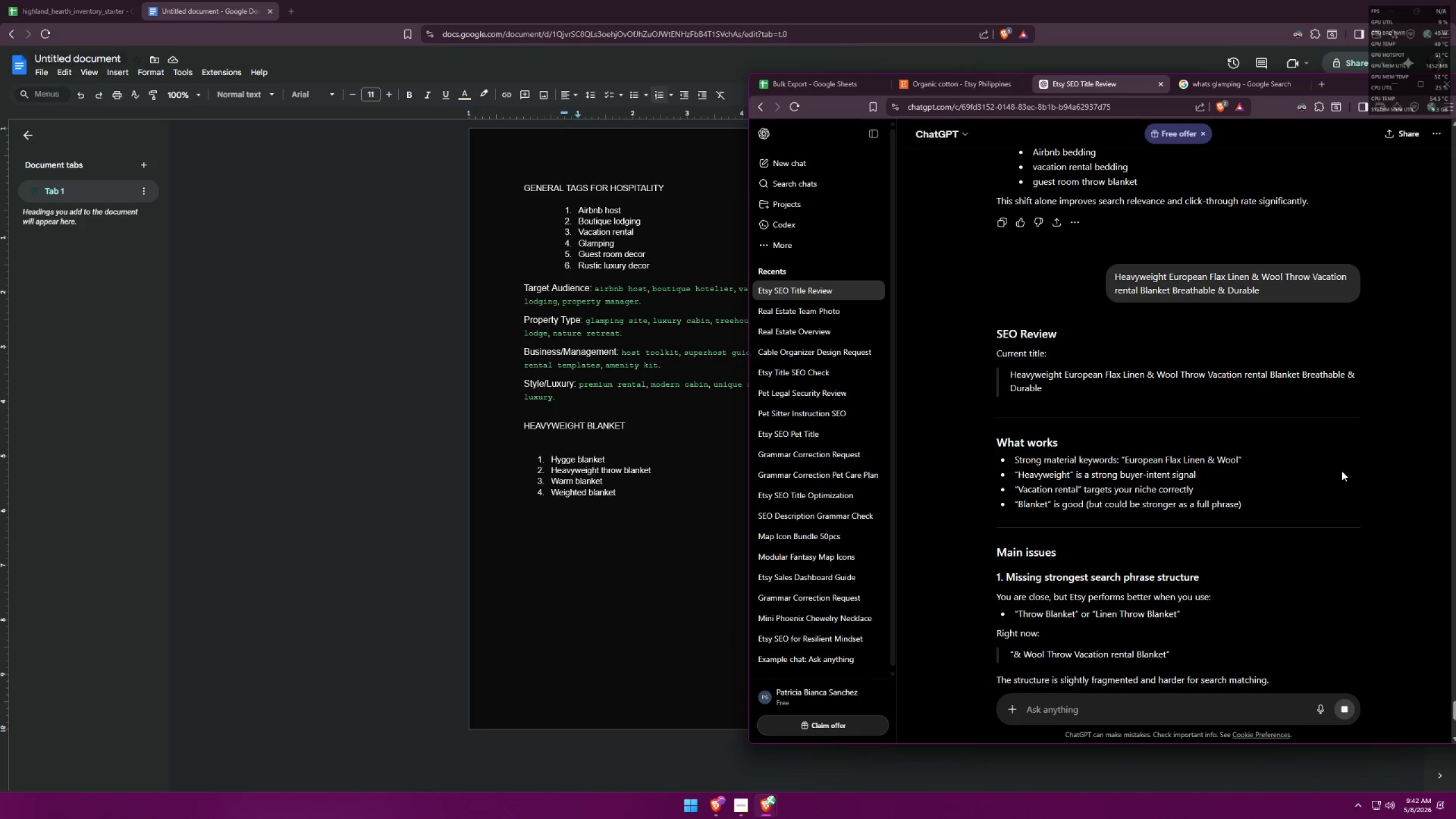 
scroll: coordinate [1341, 466], scroll_direction: down, amount: 1.0
 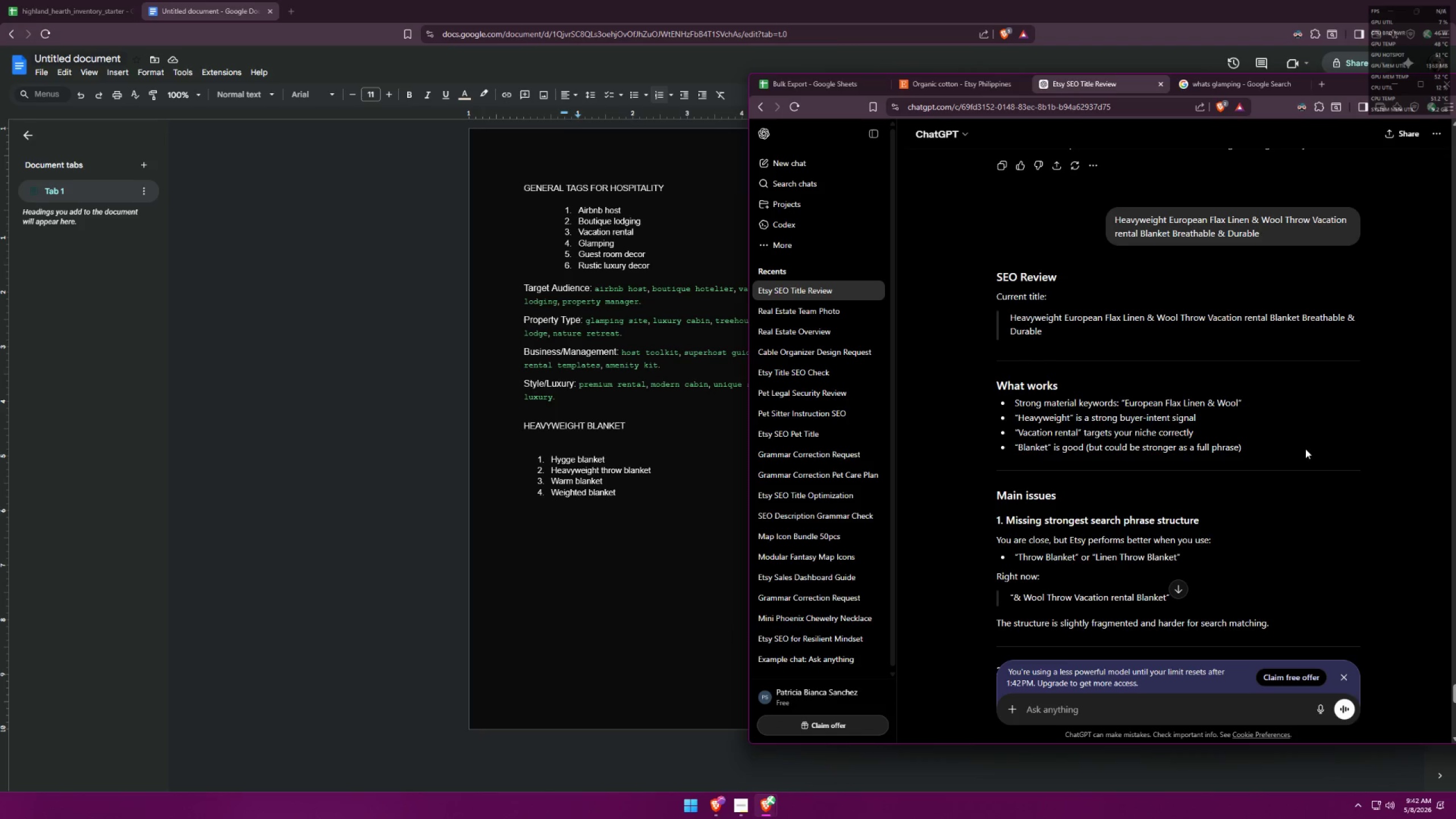 
wait(14.85)
 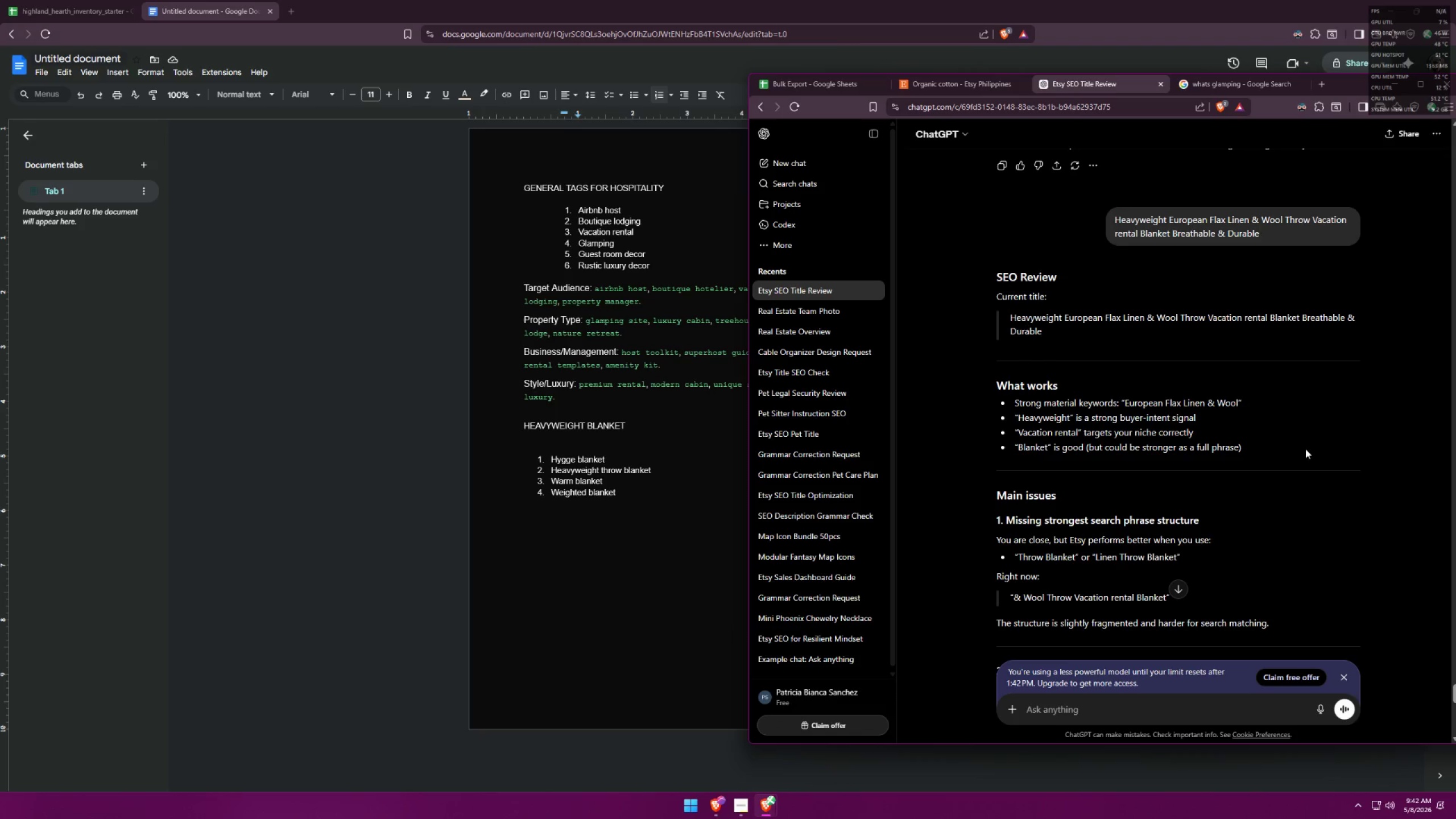 
left_click_drag(start_coordinate=[1058, 329], to_coordinate=[984, 300])
 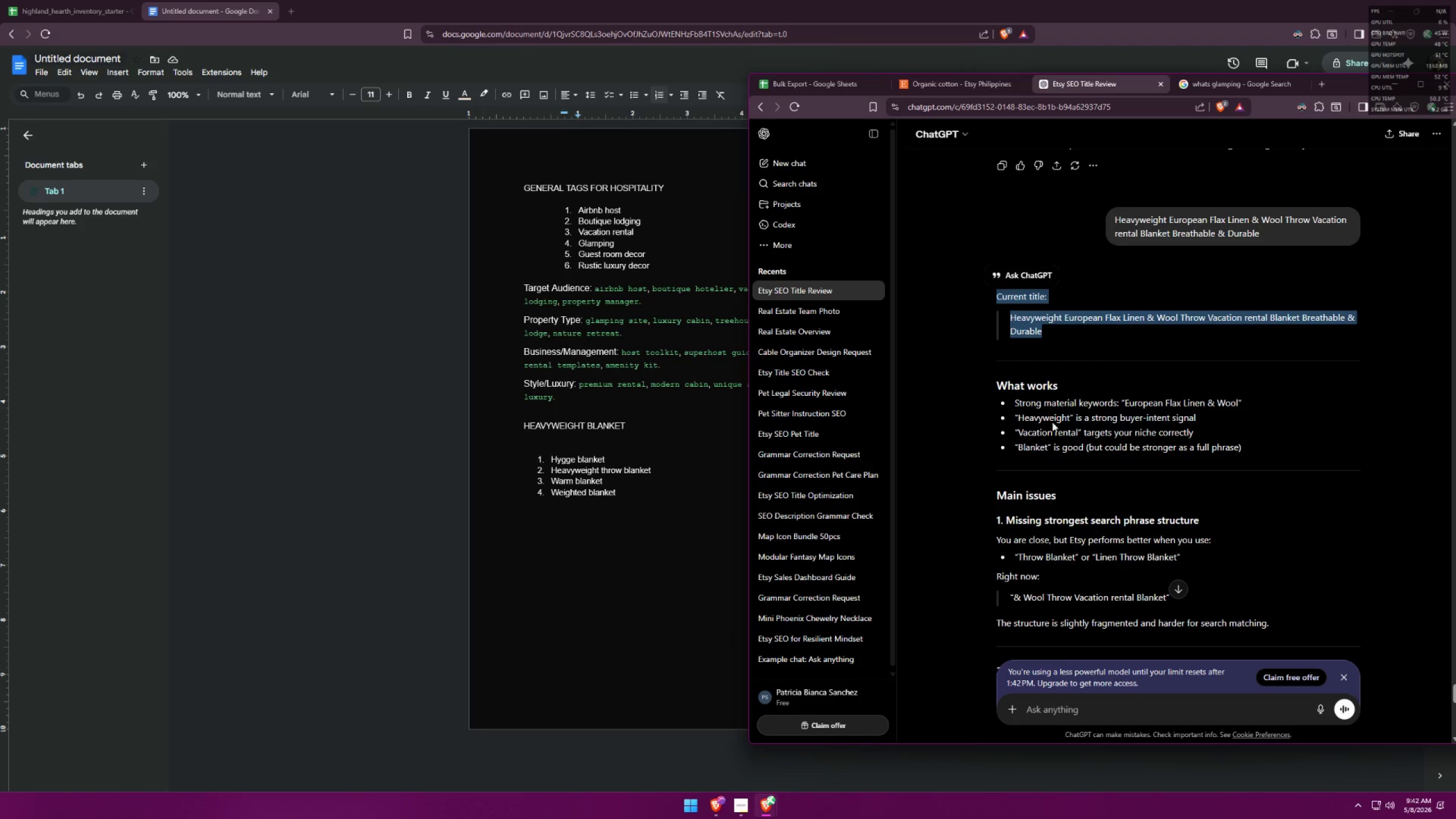 
left_click([1020, 334])
 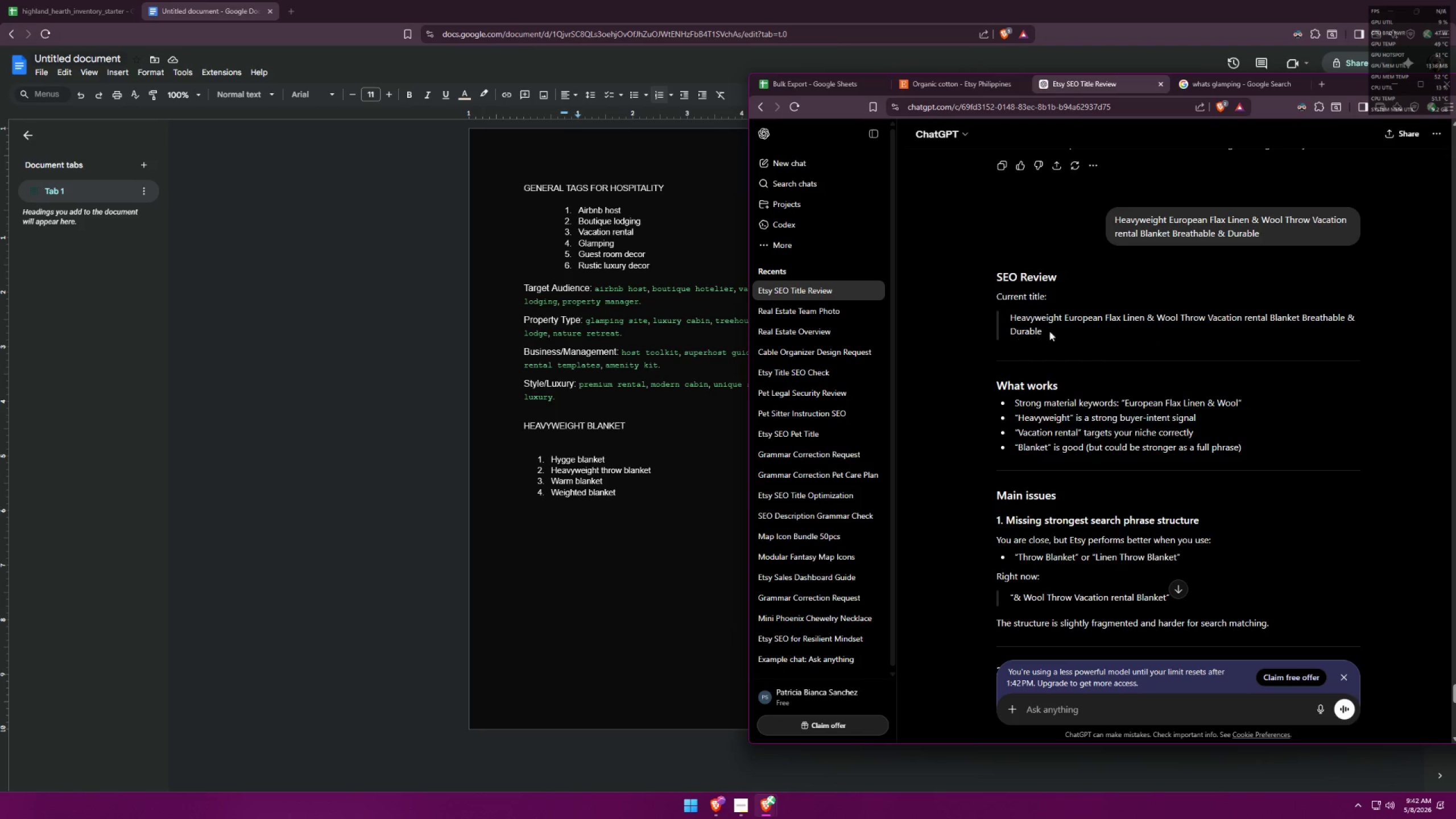 
left_click_drag(start_coordinate=[1055, 332], to_coordinate=[993, 313])
 